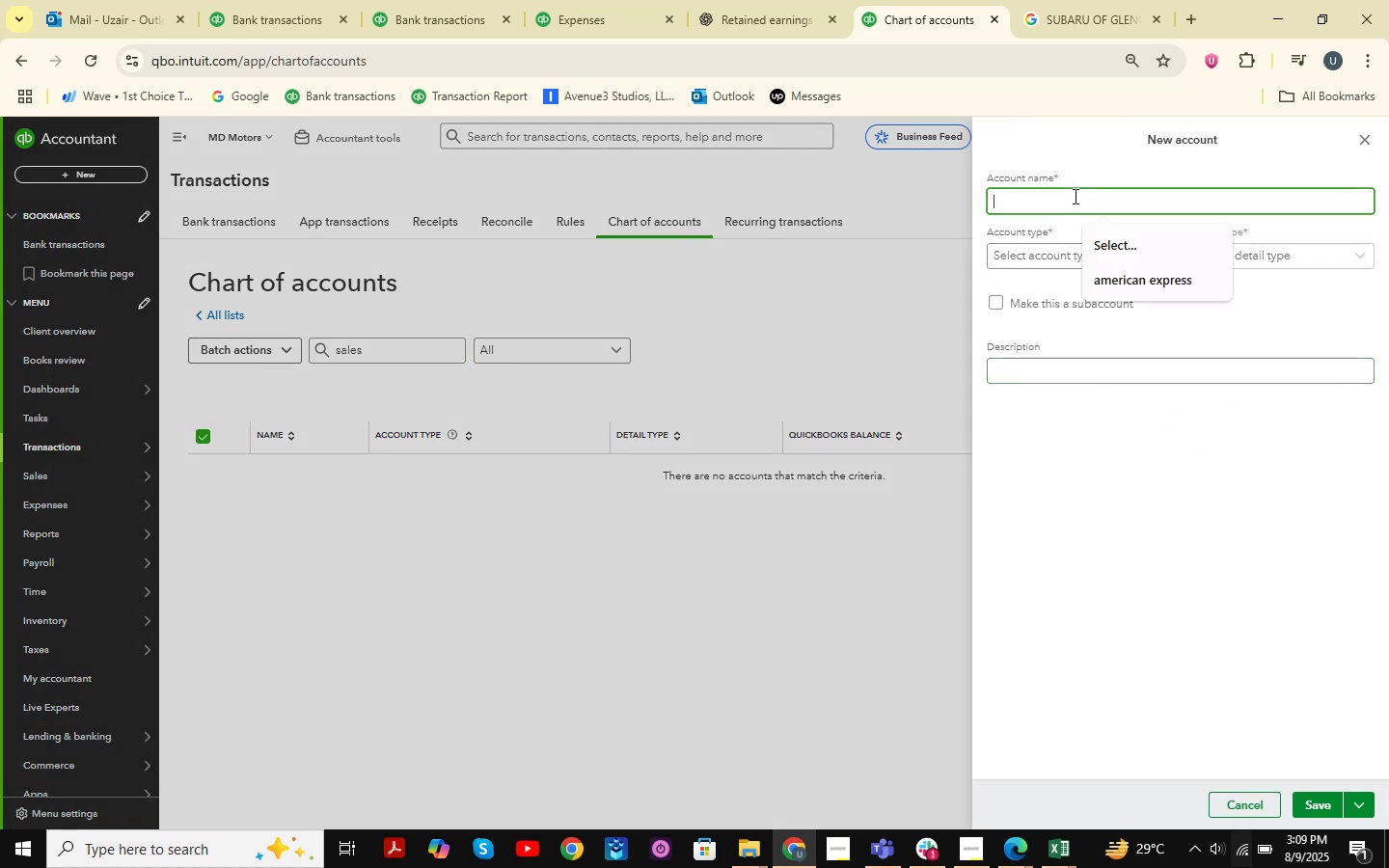 
key(CapsLock)
 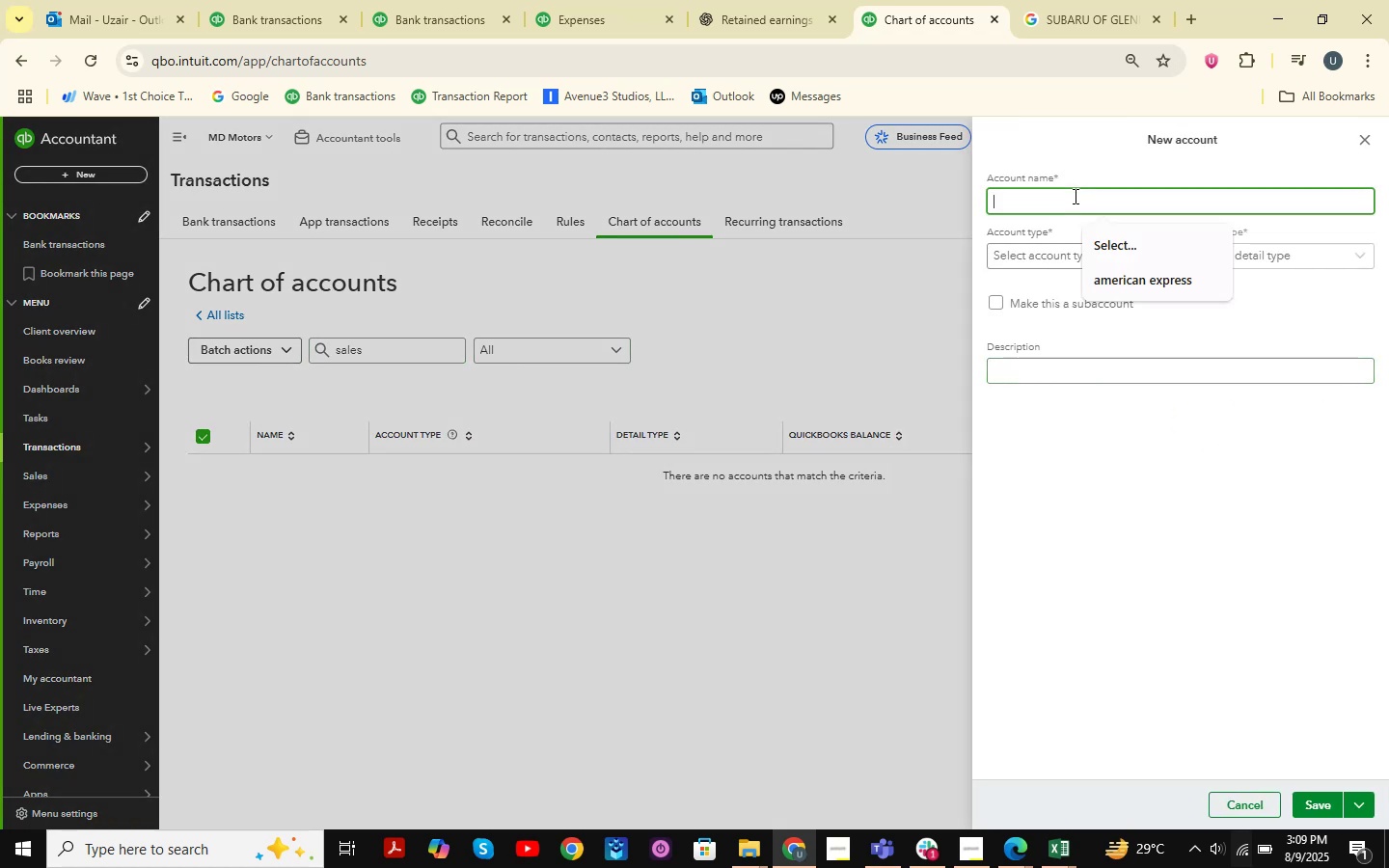 
key(S)
 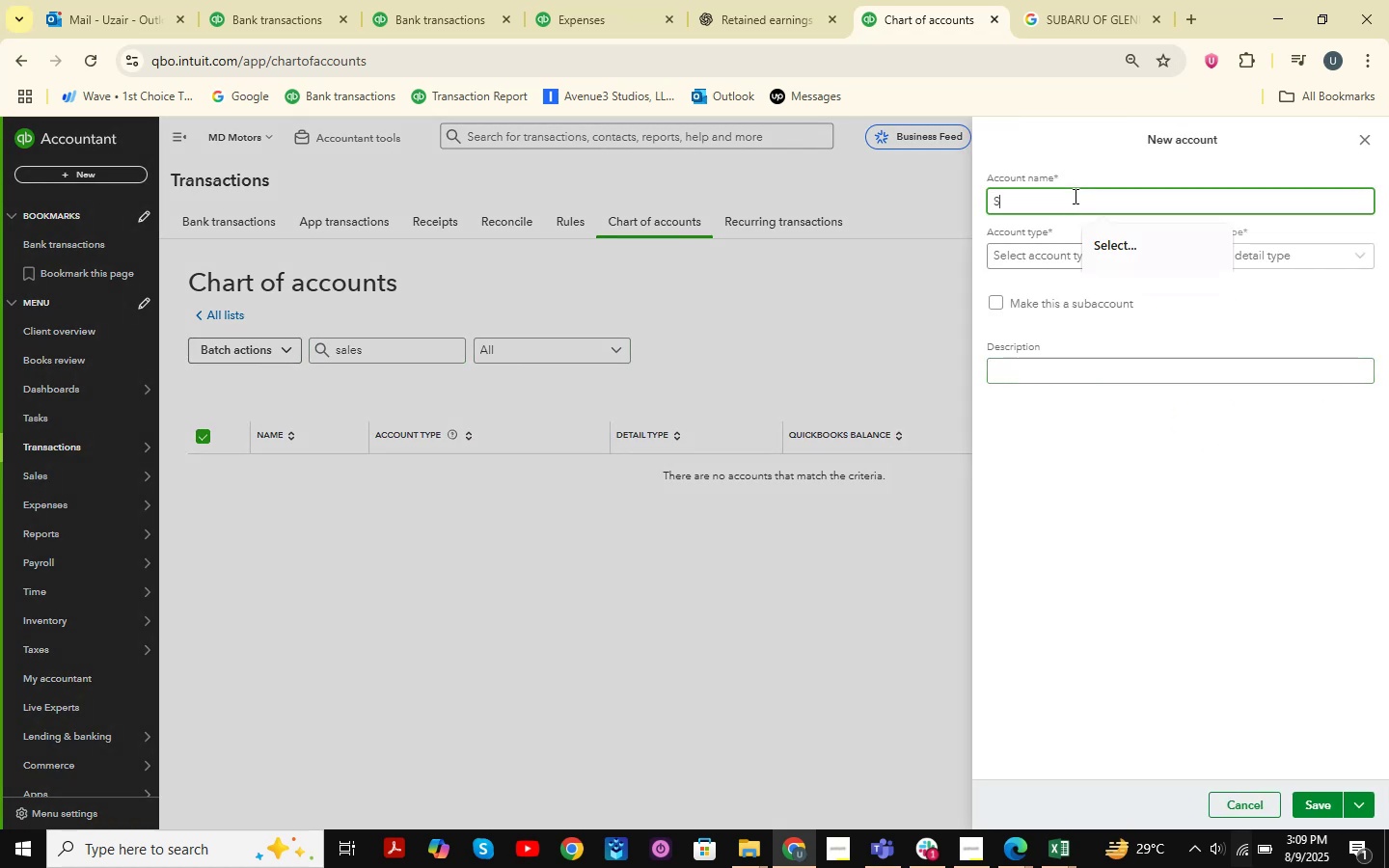 
key(CapsLock)
 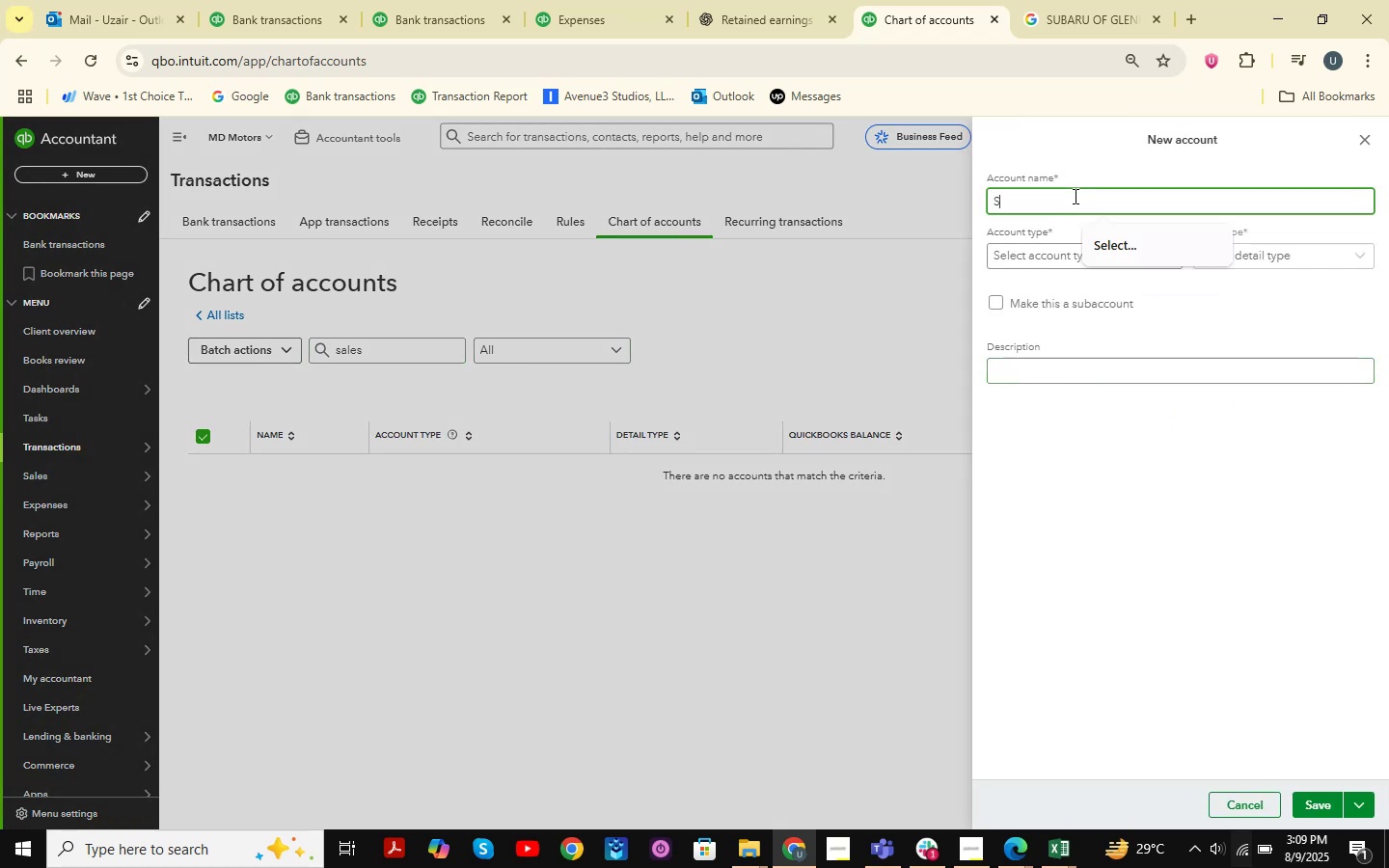 
key(A)
 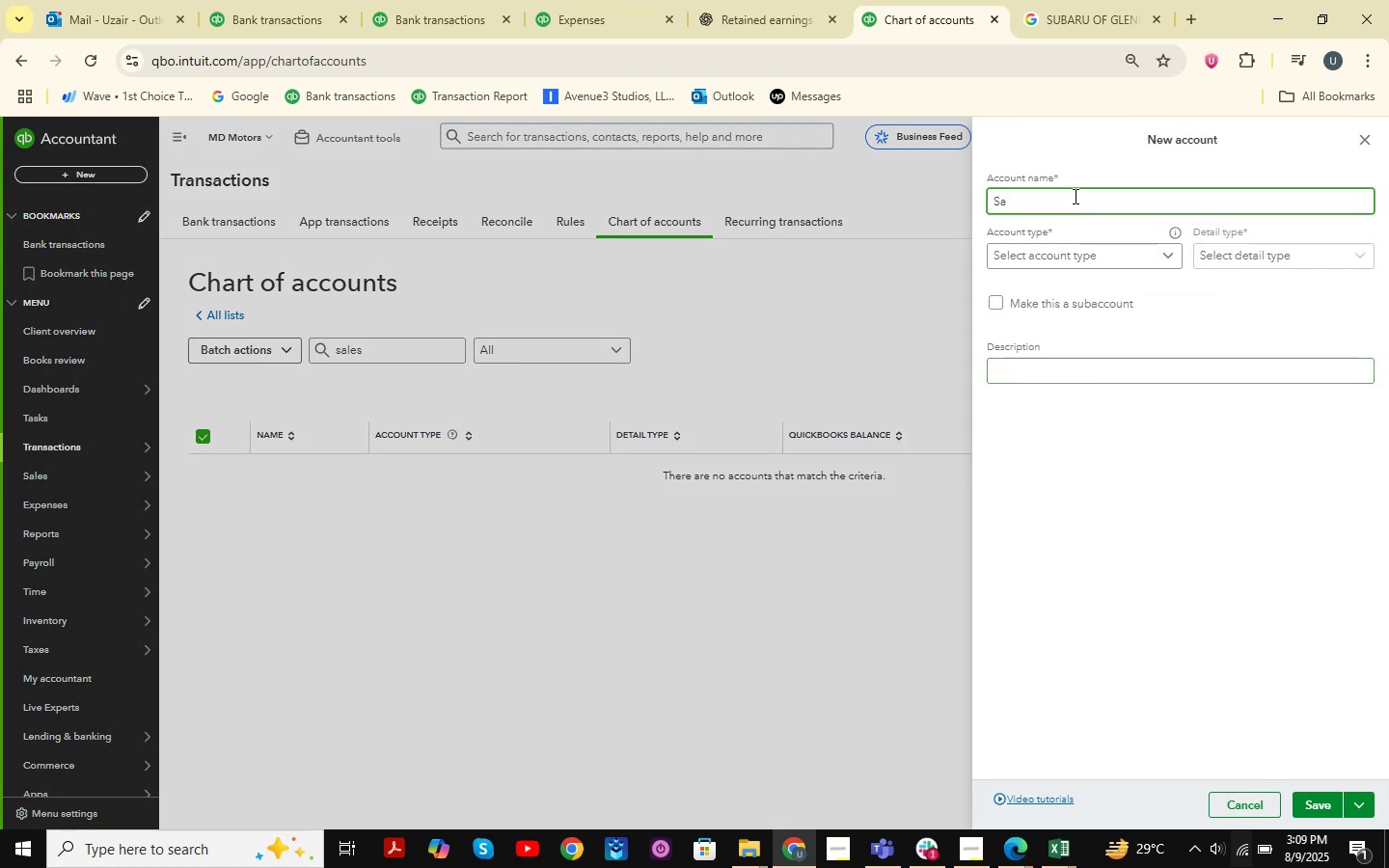 
key(Backspace)
type(ales )
 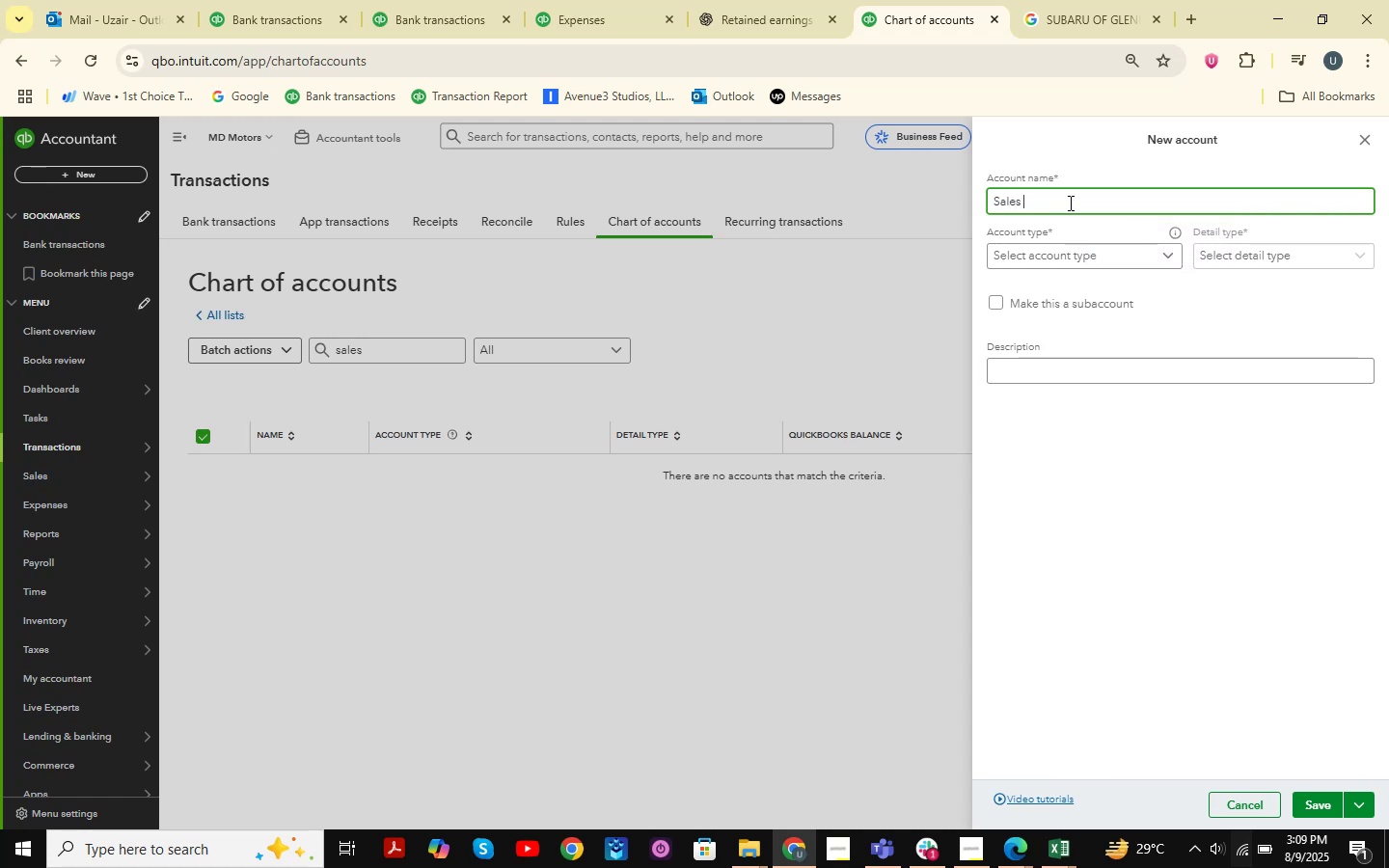 
left_click([1081, 250])
 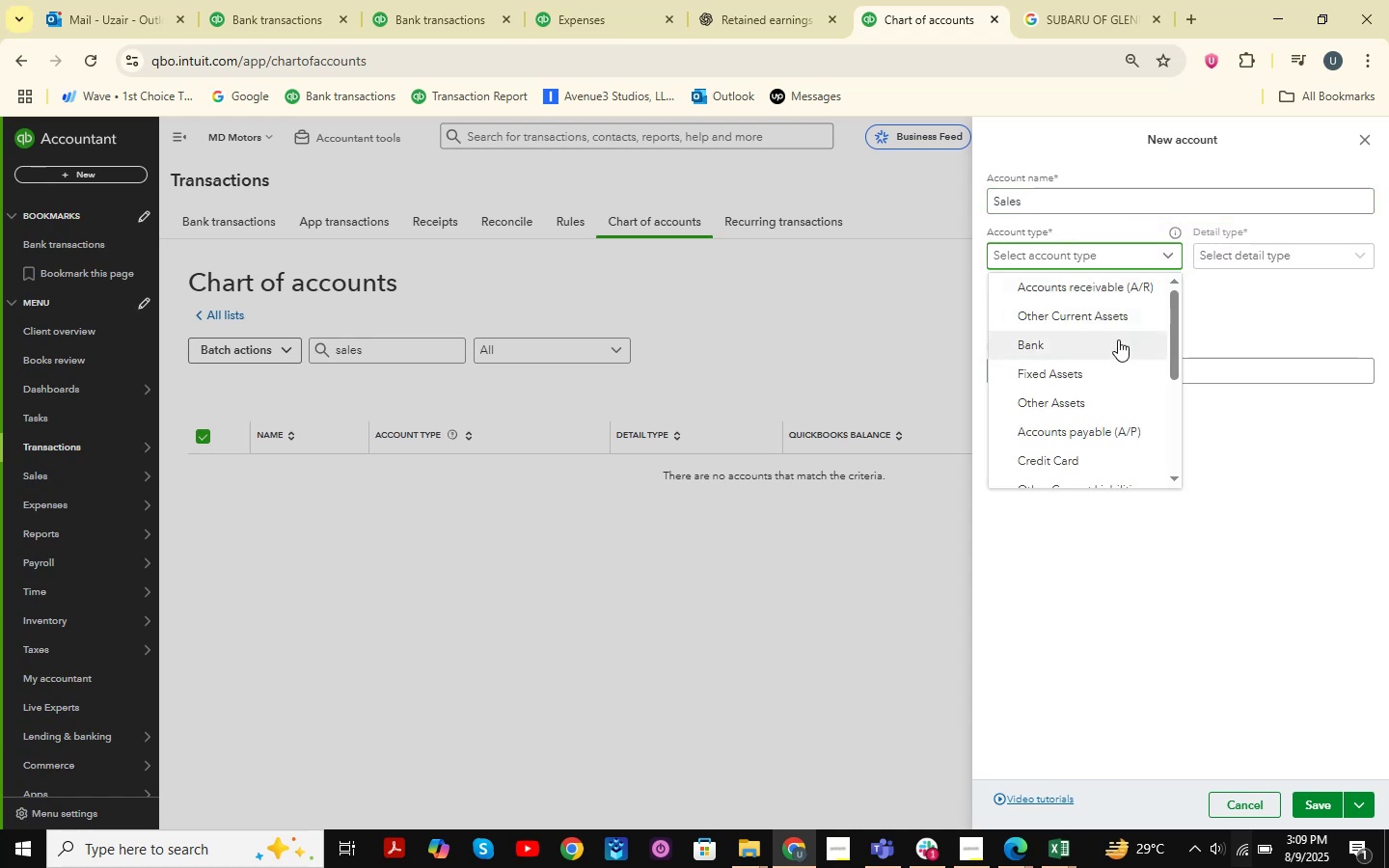 
scroll: coordinate [1121, 379], scroll_direction: down, amount: 5.0
 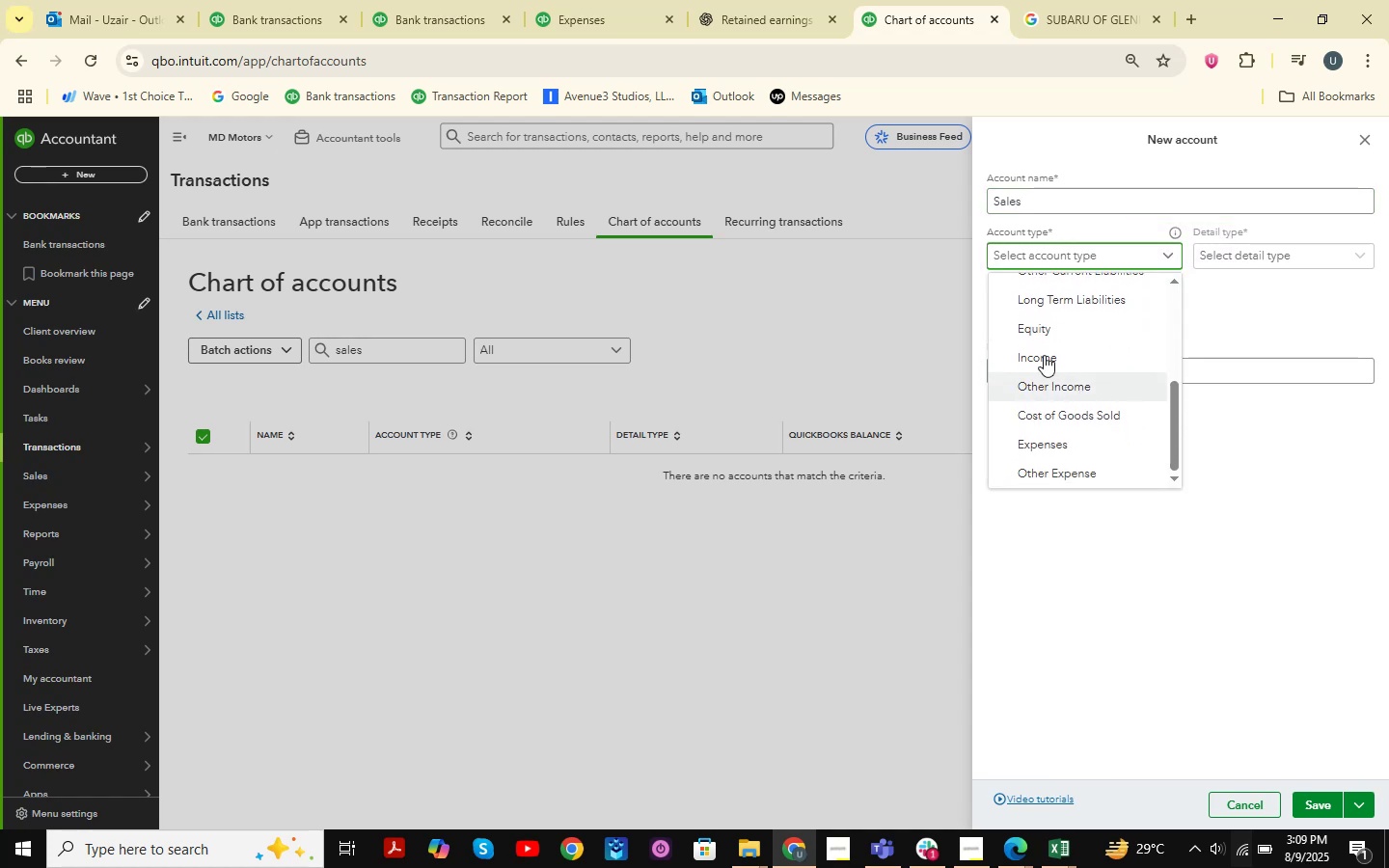 
left_click([1037, 350])
 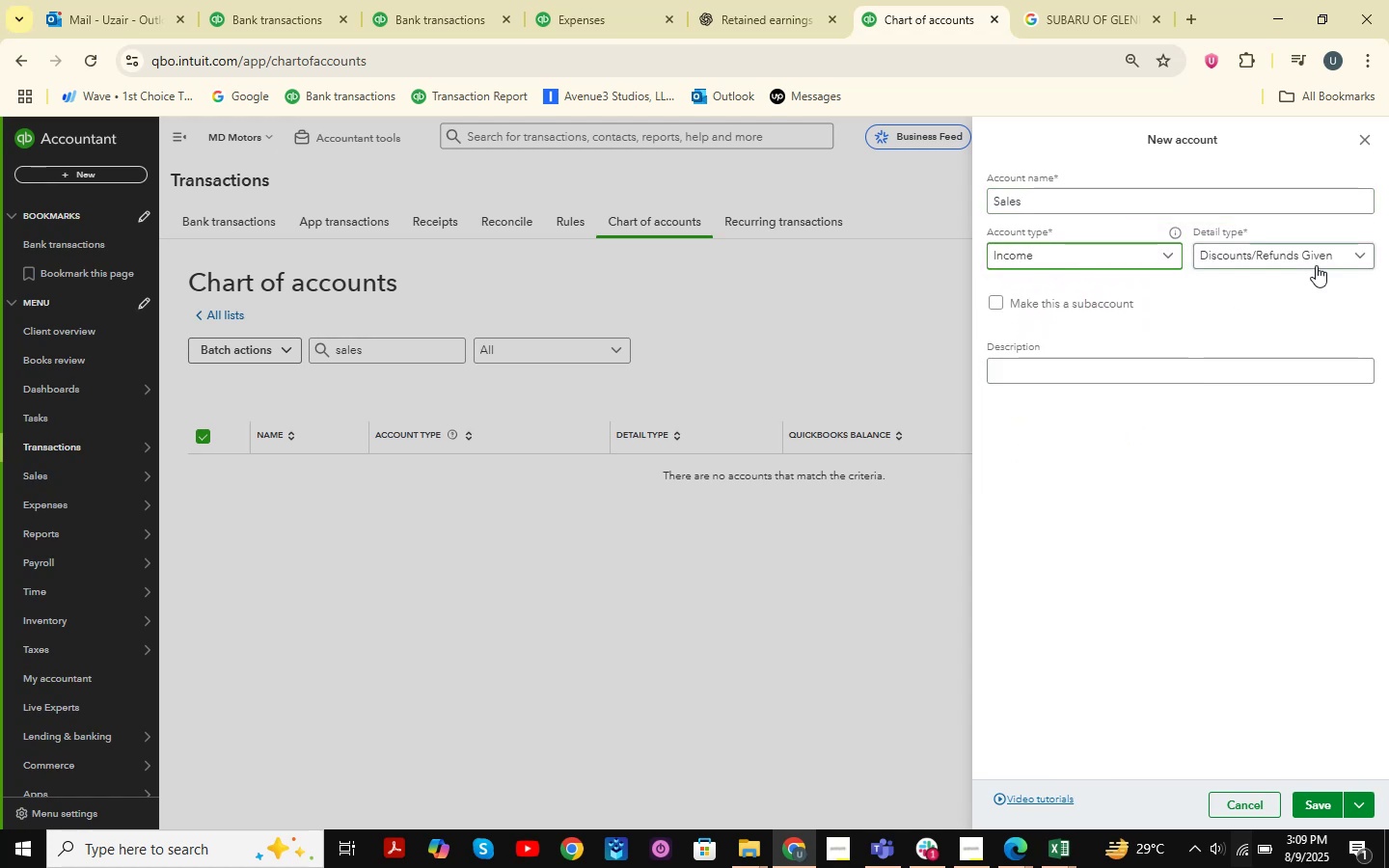 
left_click([1316, 256])
 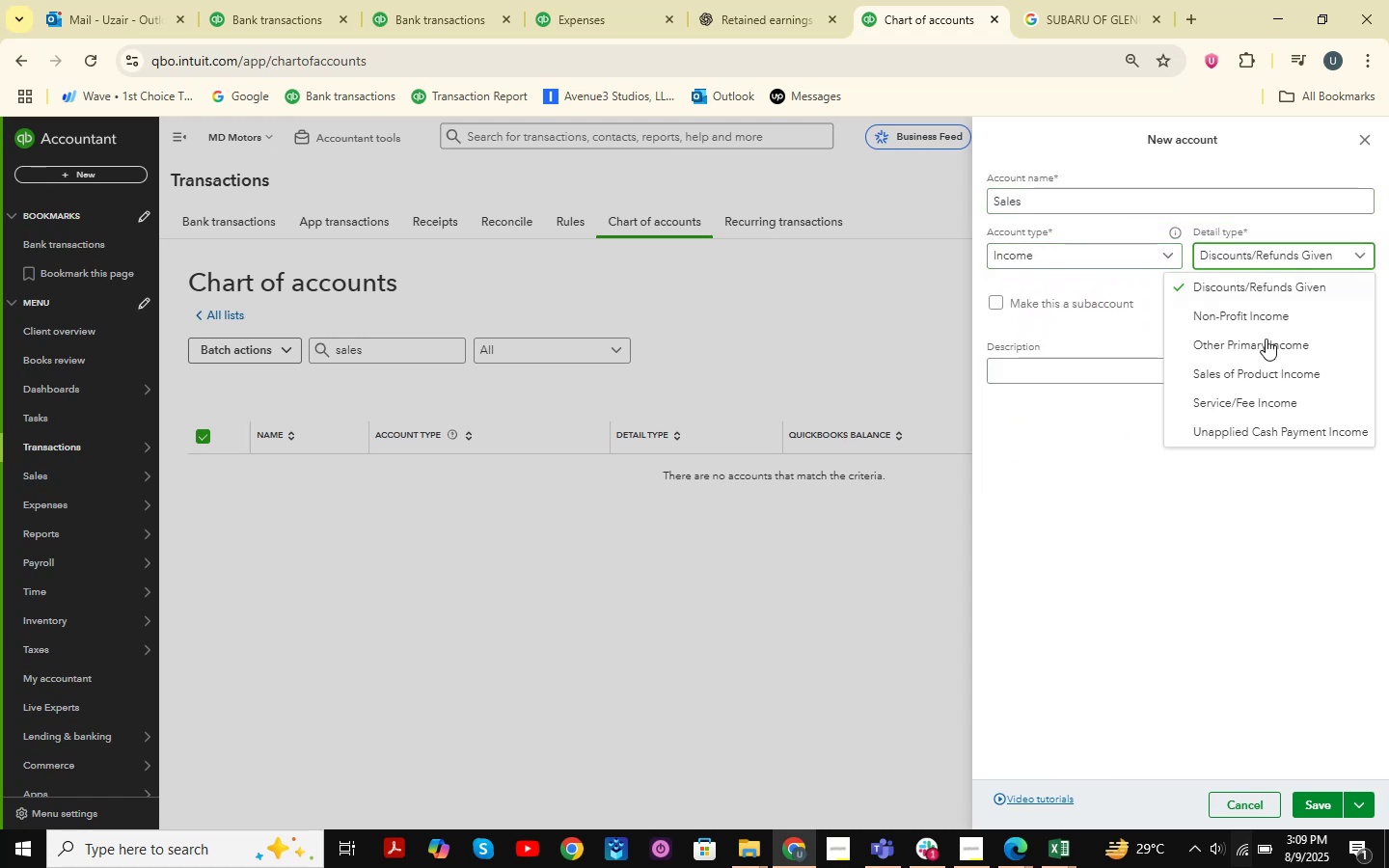 
scroll: coordinate [1262, 364], scroll_direction: down, amount: 3.0
 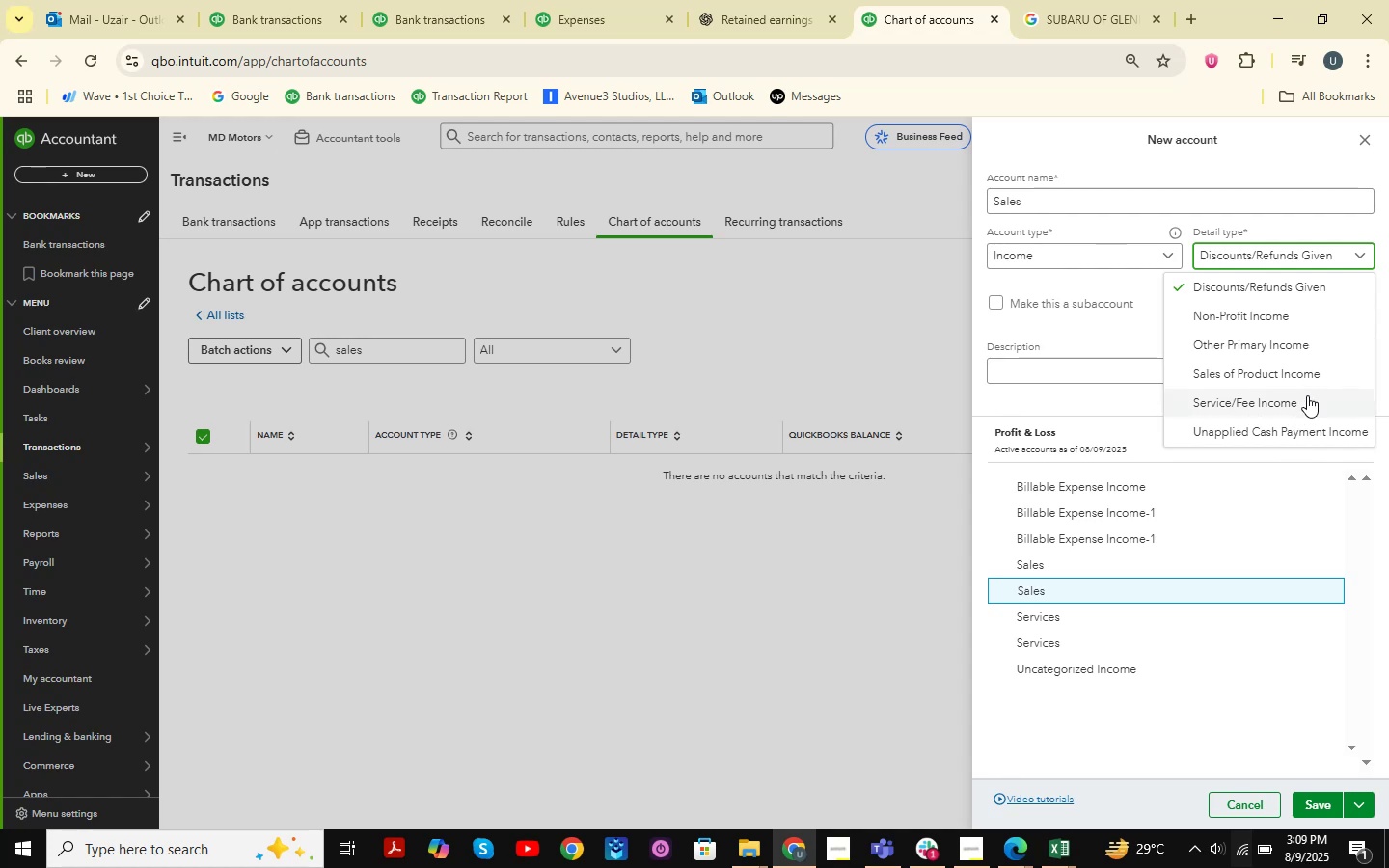 
left_click([1311, 372])
 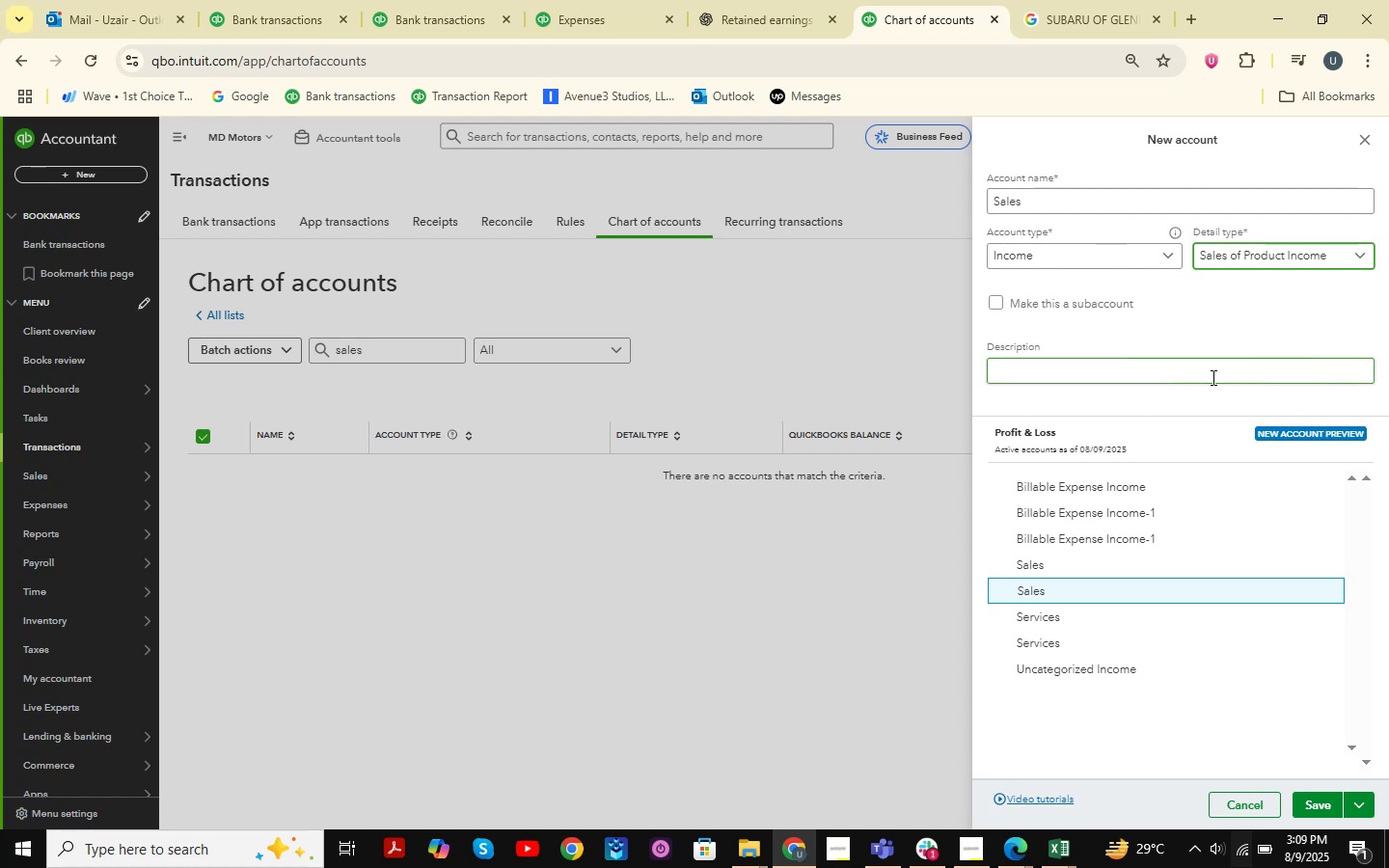 
left_click([1153, 381])
 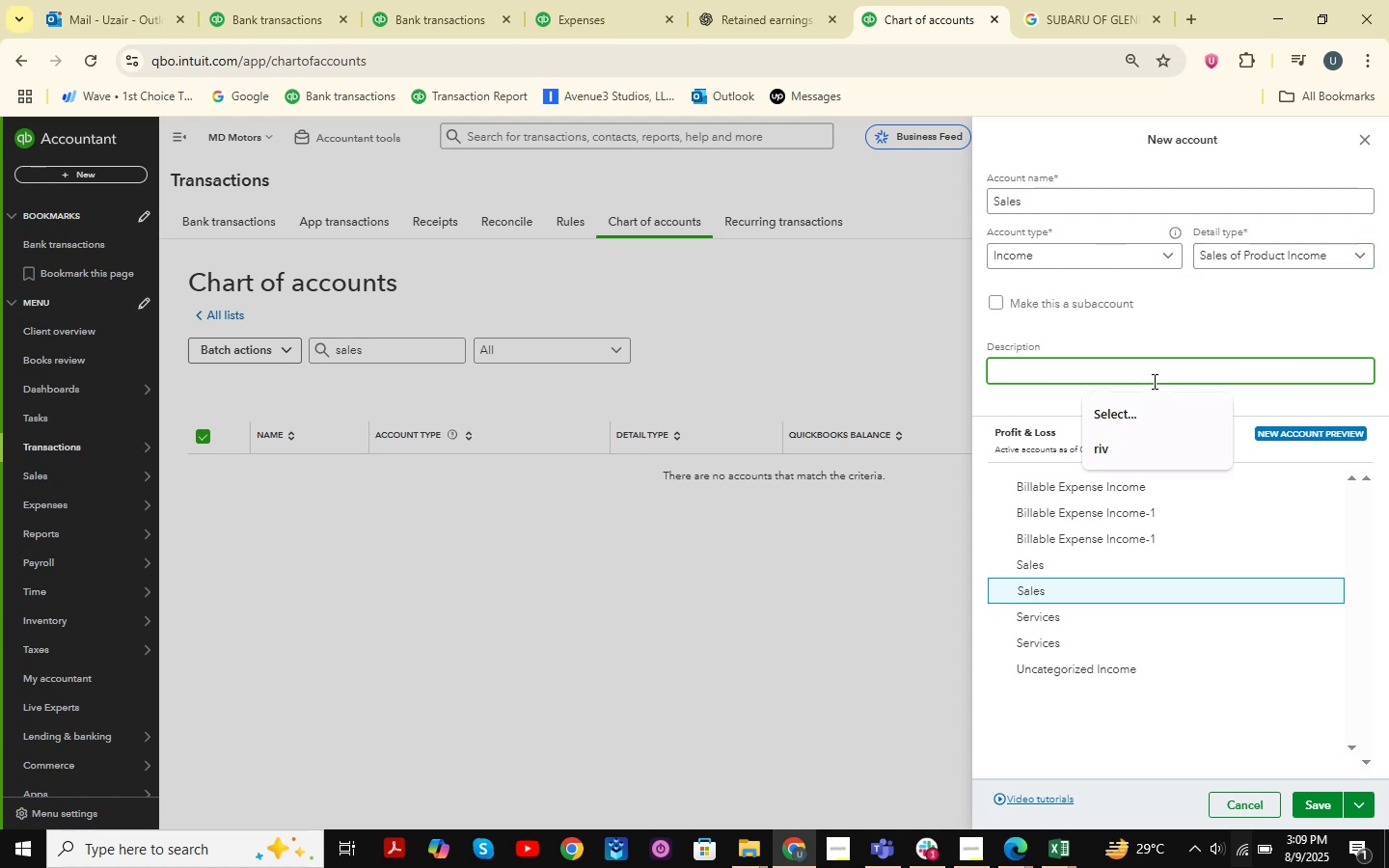 
left_click([1158, 376])
 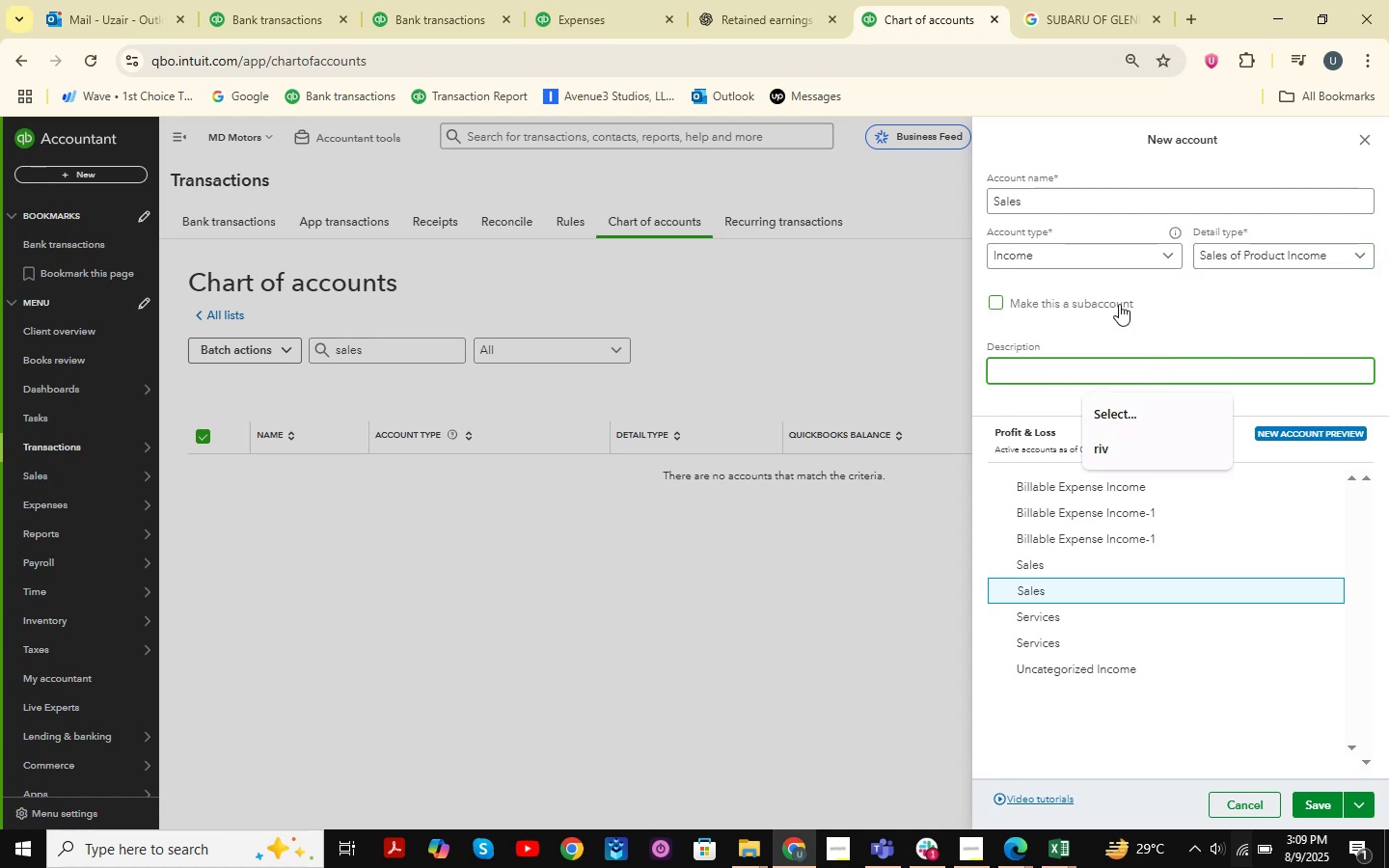 
left_click([1120, 304])
 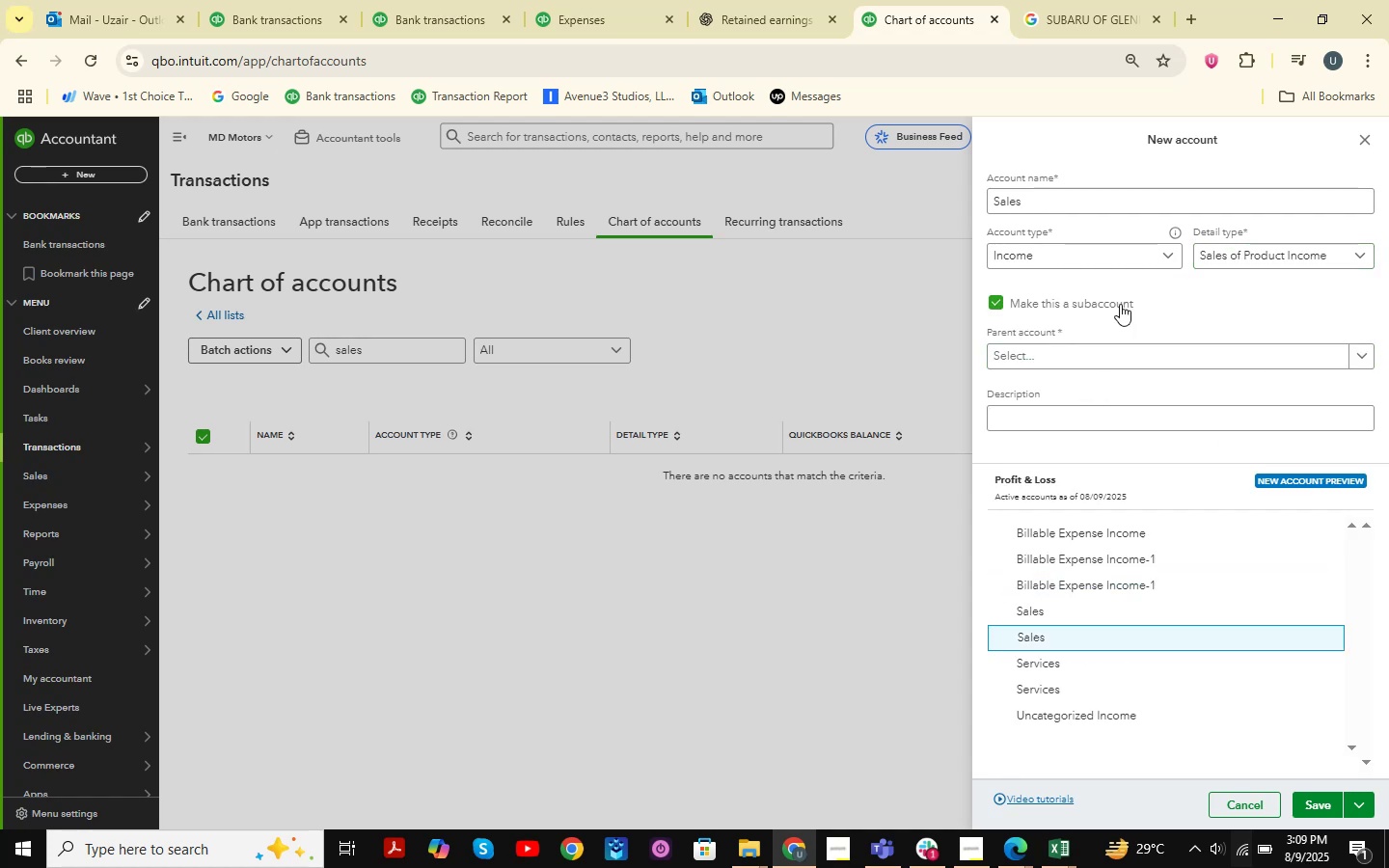 
left_click([1120, 304])
 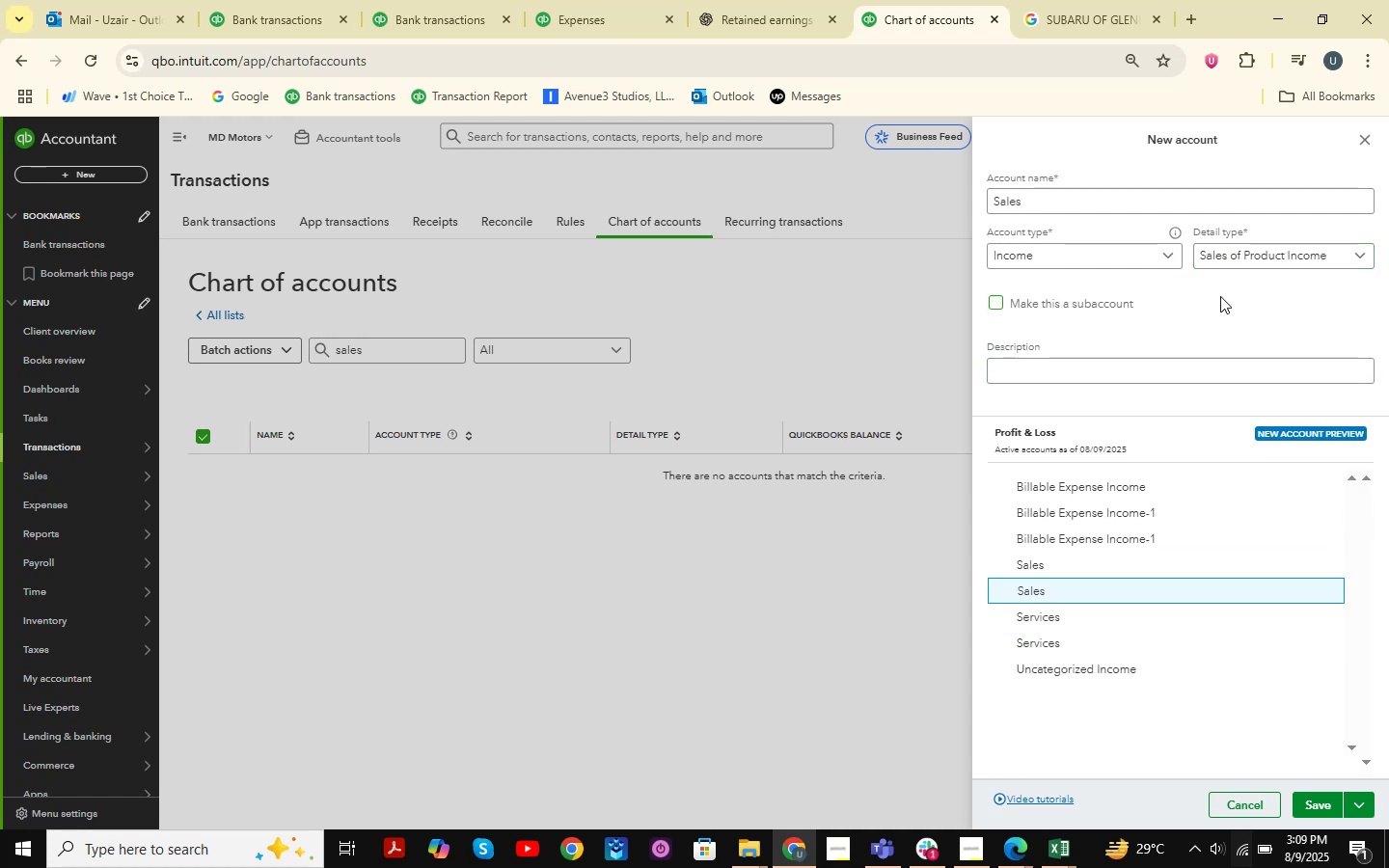 
left_click([1364, 136])
 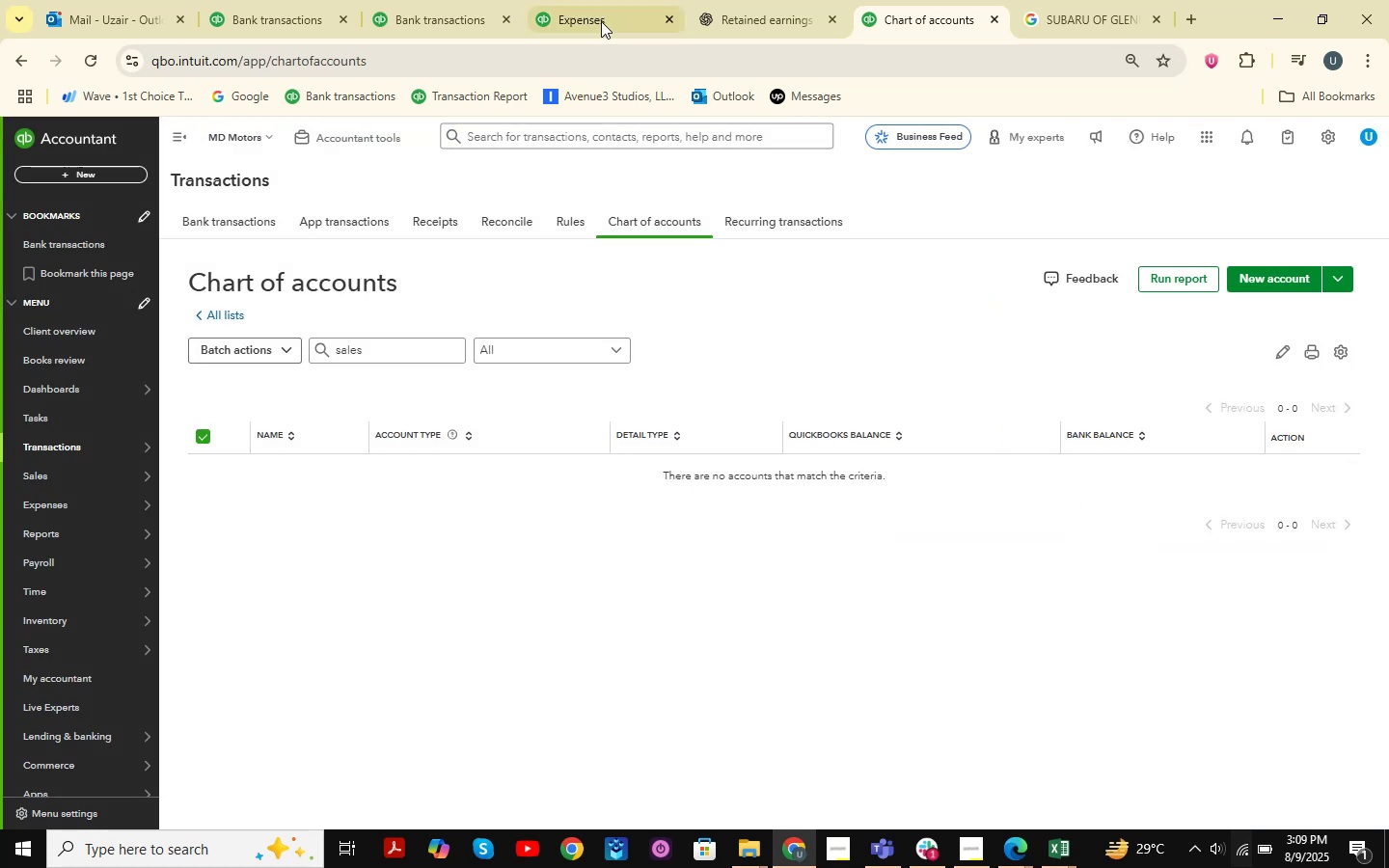 
left_click([556, 2])
 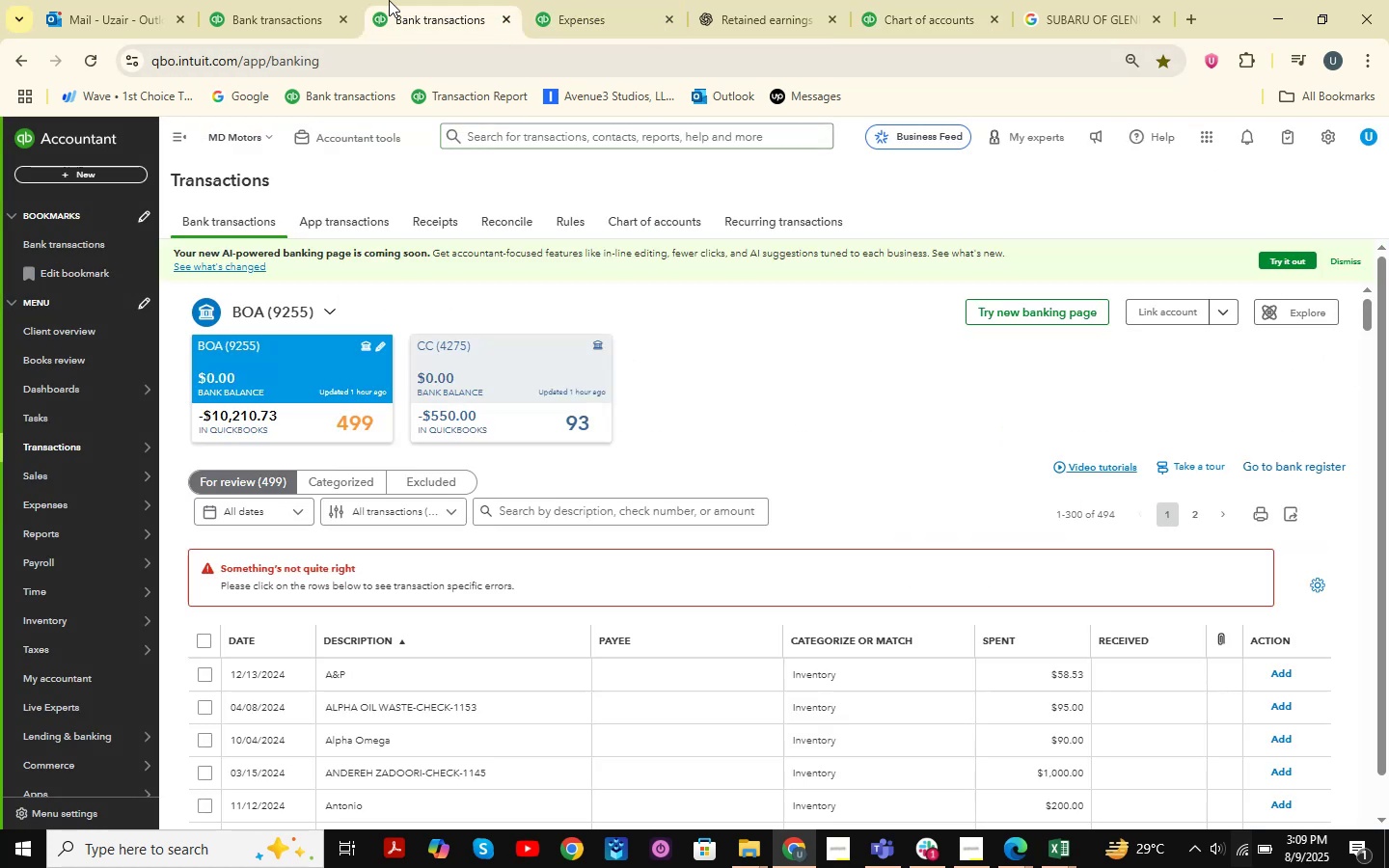 
double_click([273, 0])
 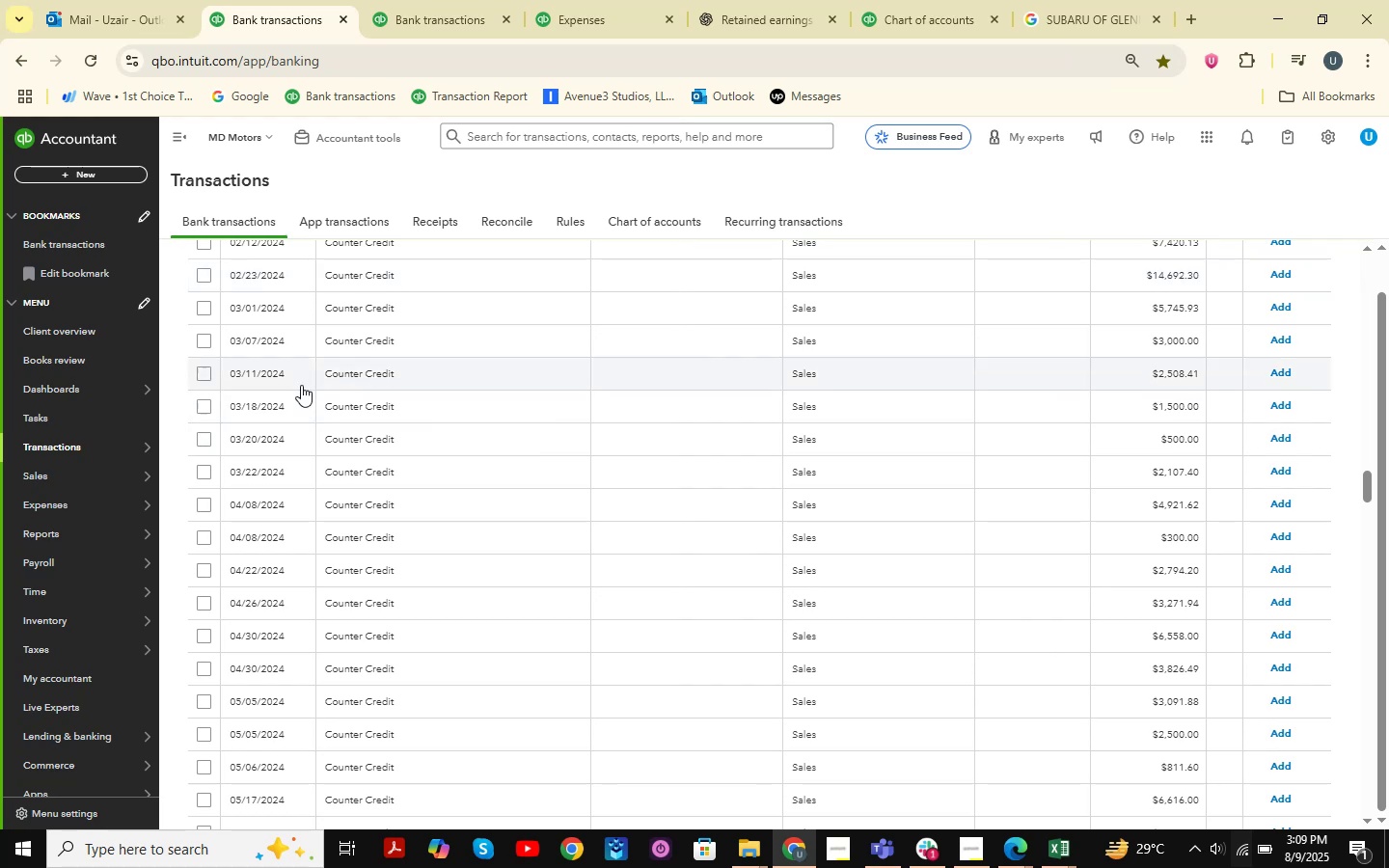 
scroll: coordinate [503, 489], scroll_direction: up, amount: 3.0
 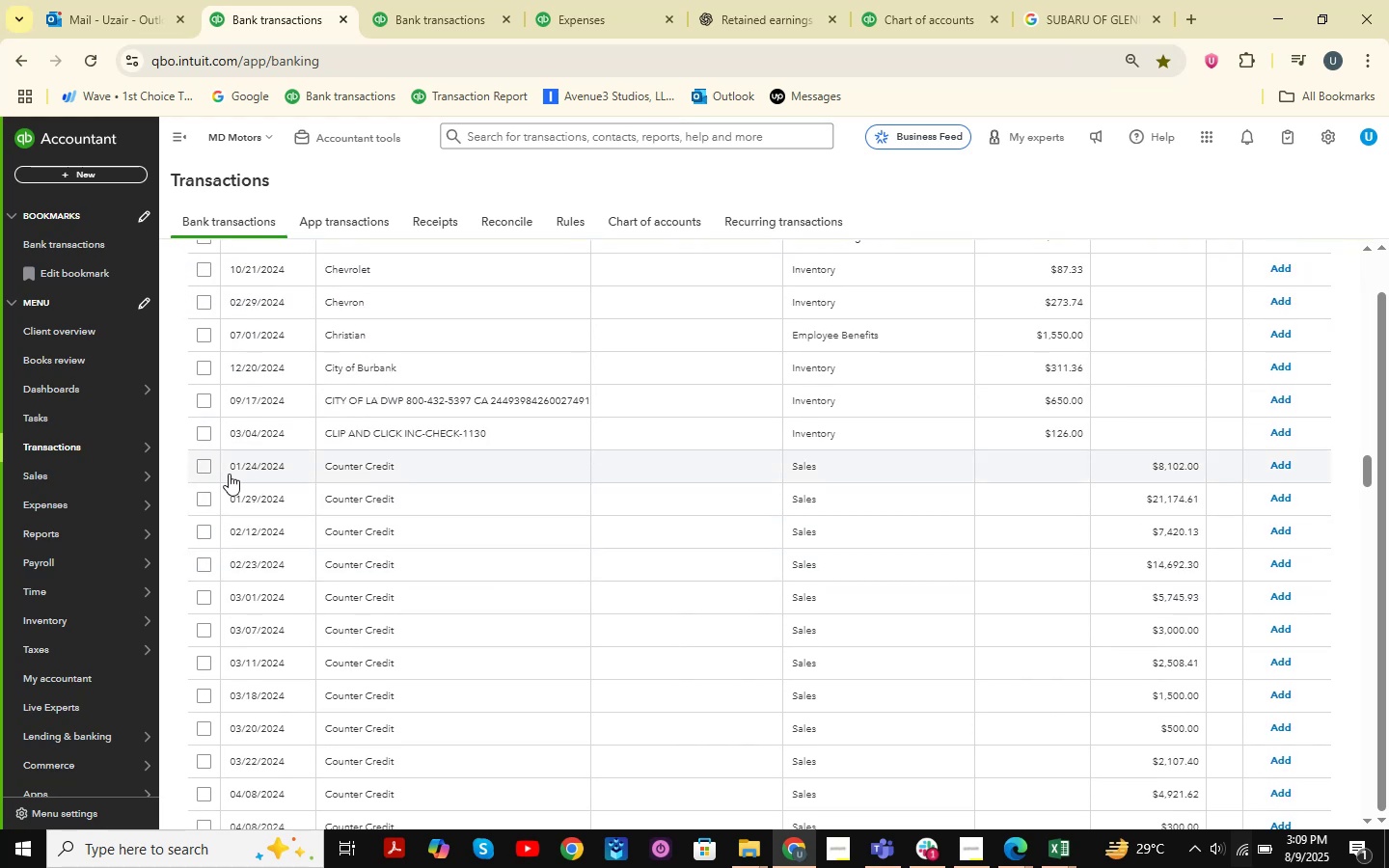 
left_click([205, 472])
 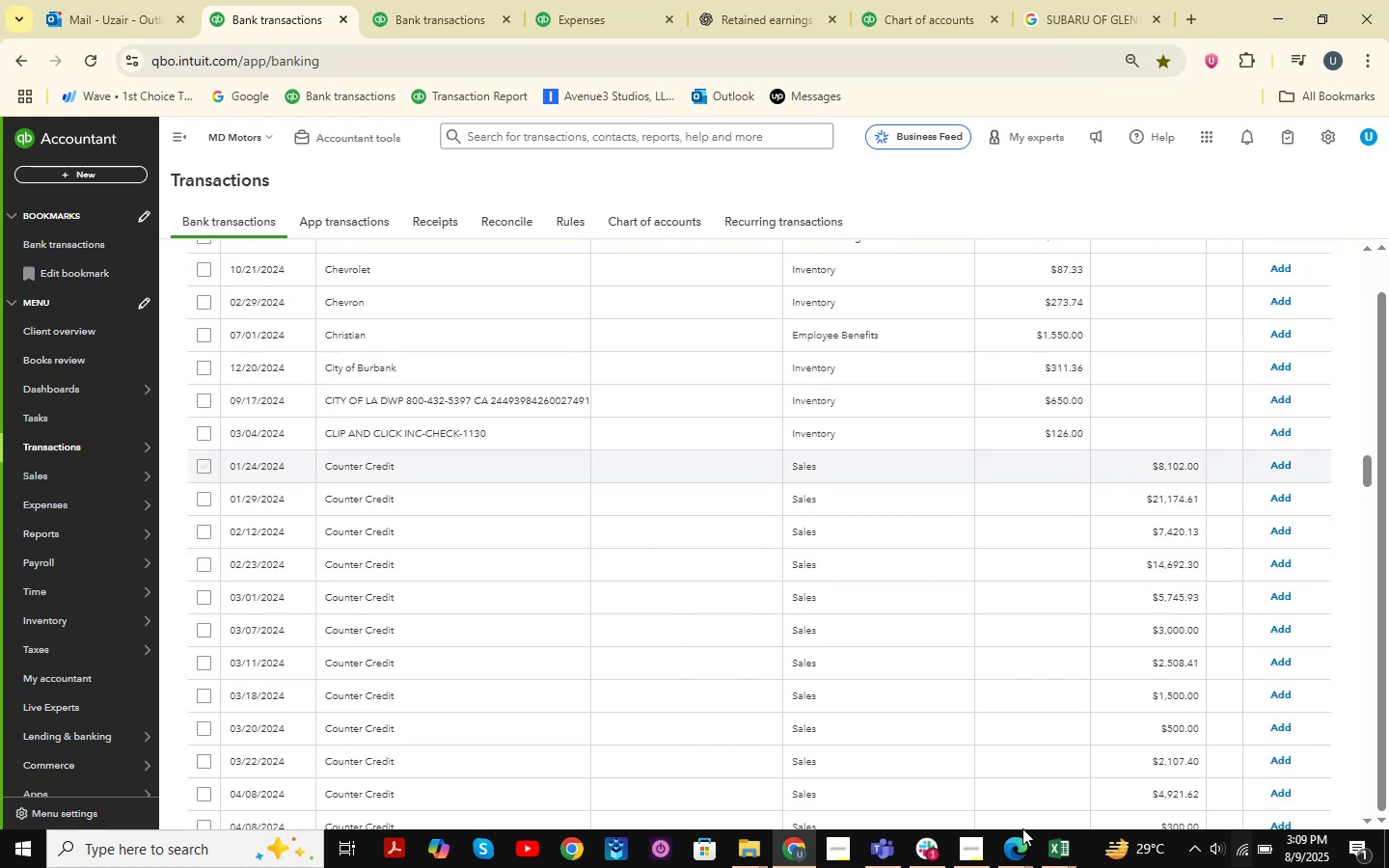 
left_click([1055, 867])
 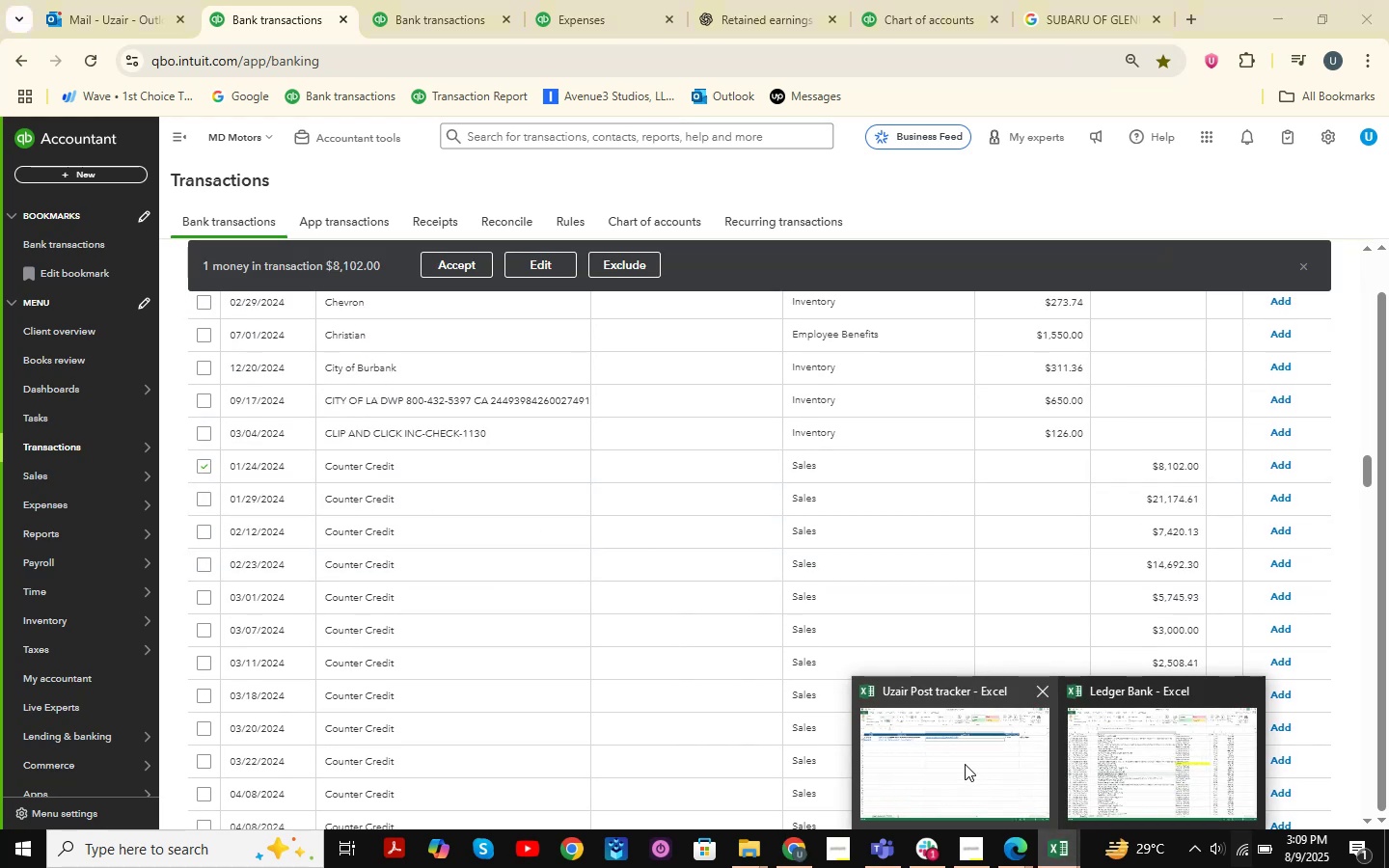 
left_click([1118, 759])
 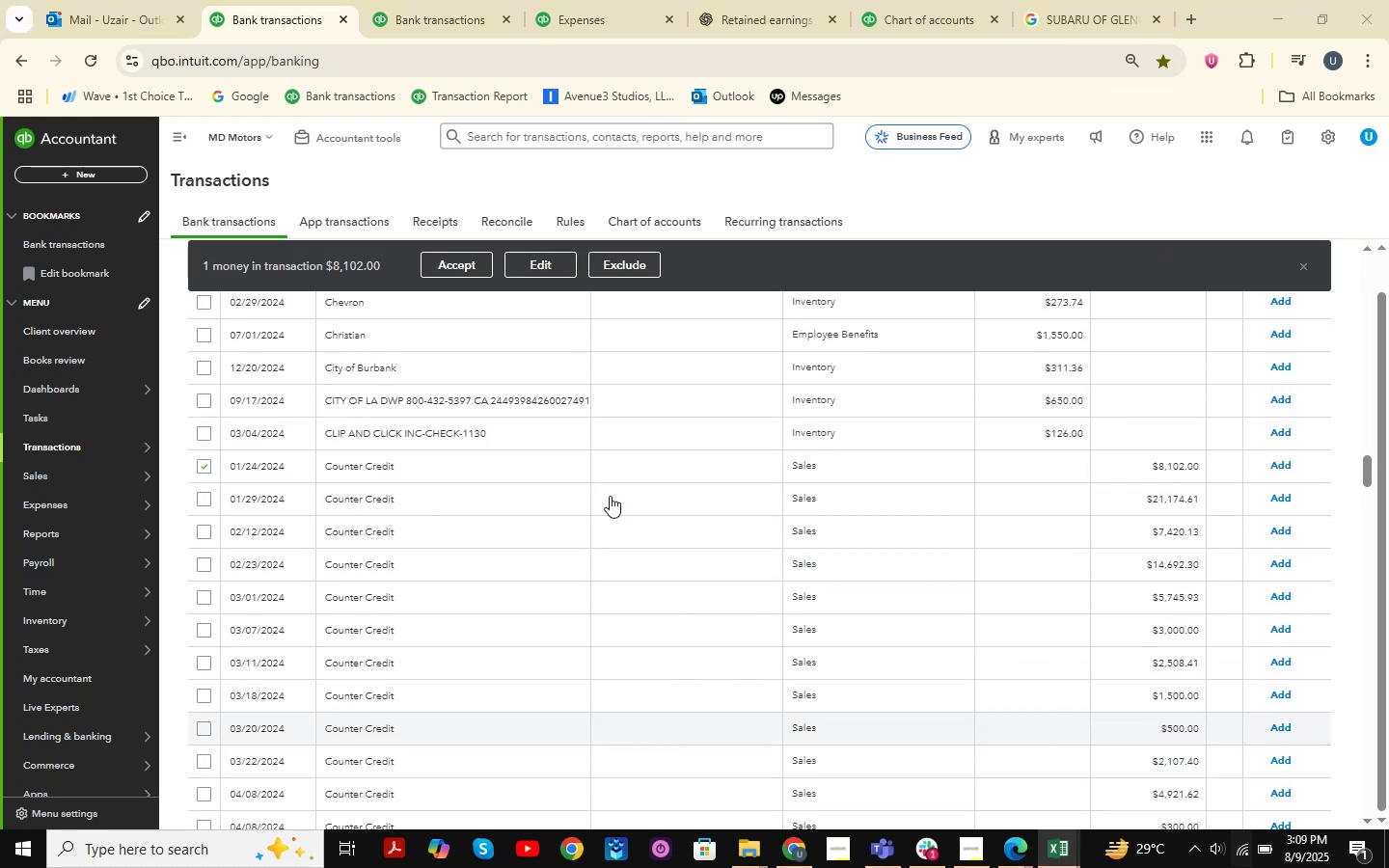 
left_click([424, 503])
 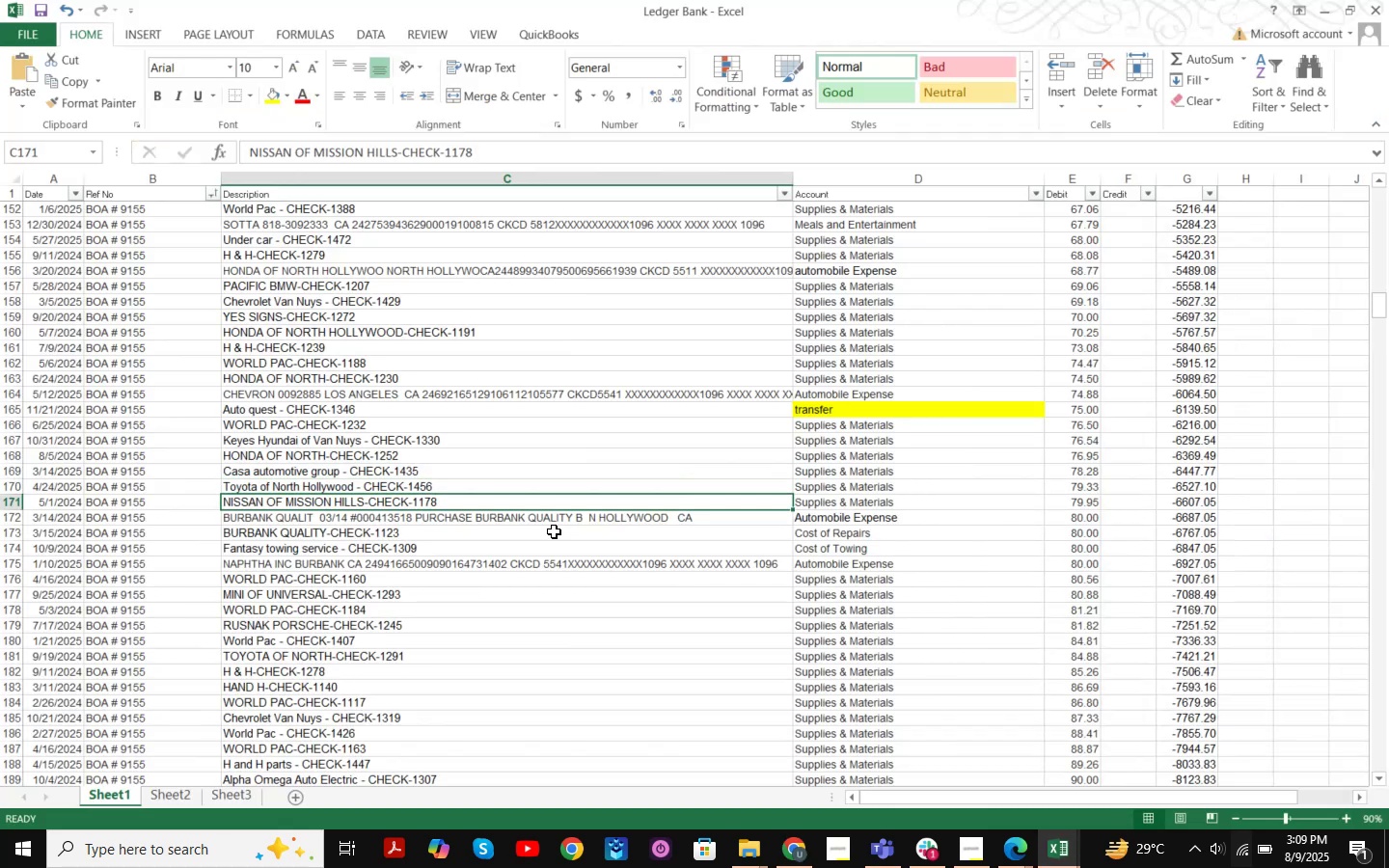 
key(Control+F)
 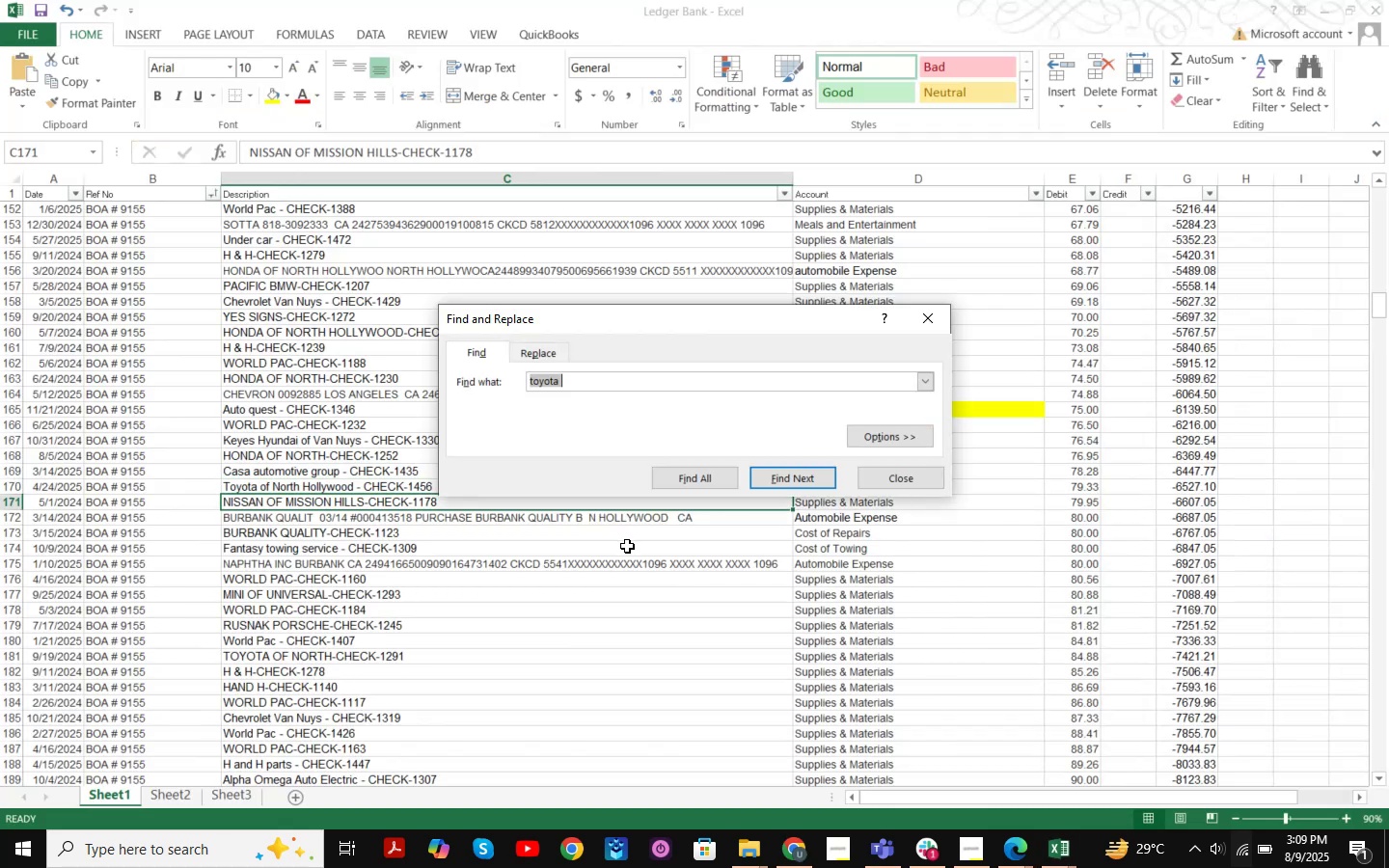 
type(counter )
 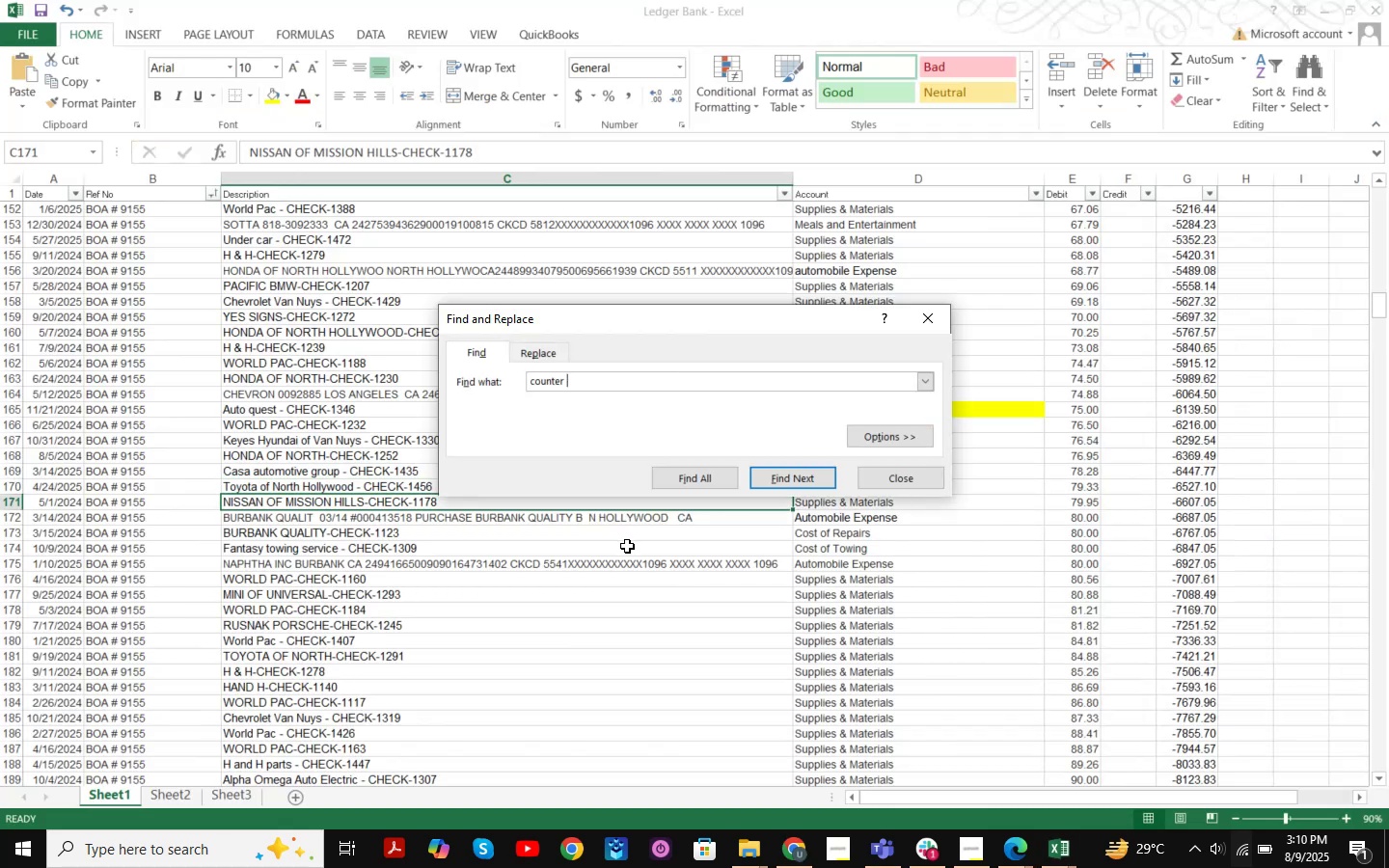 
key(Enter)
 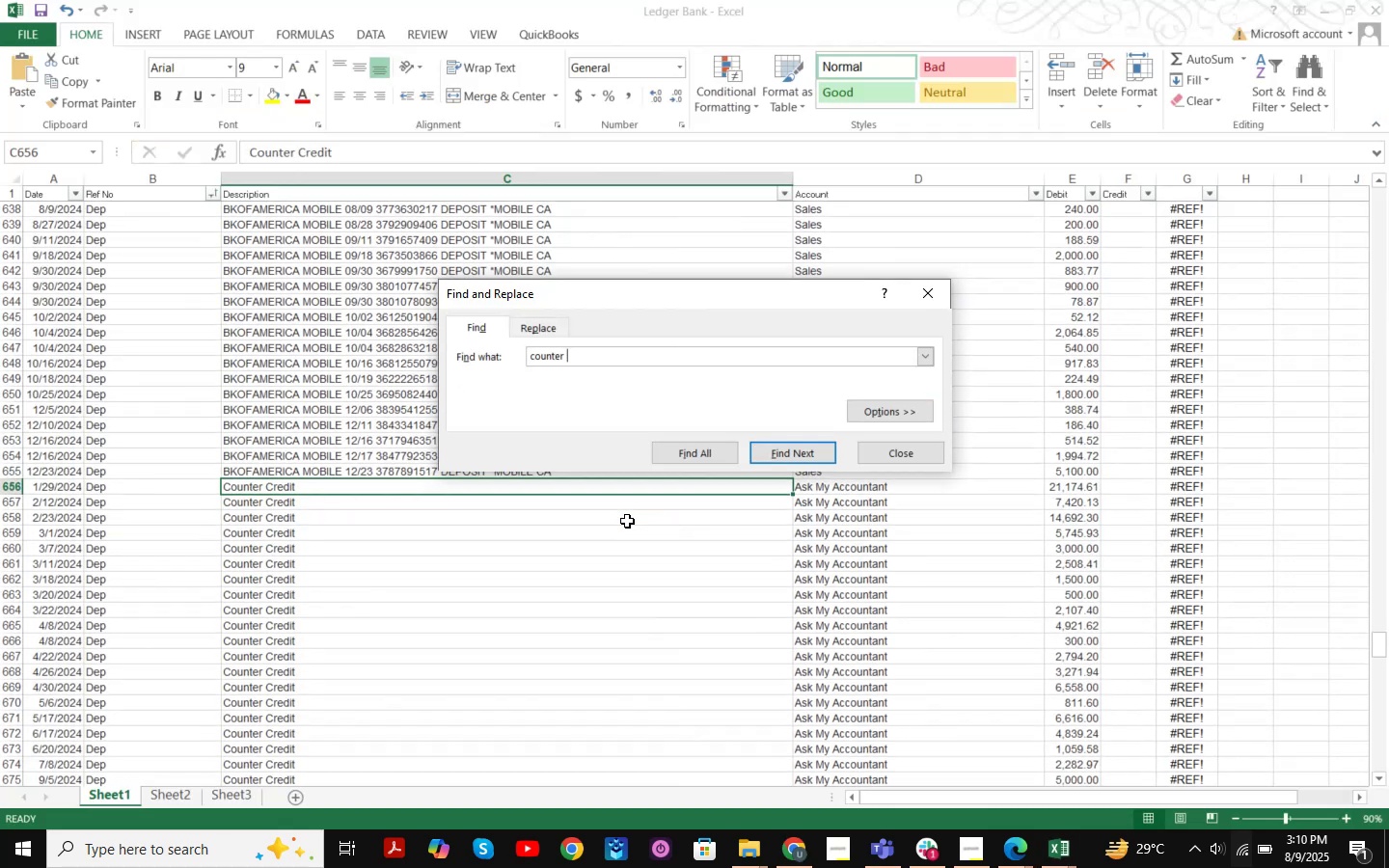 
key(Enter)
 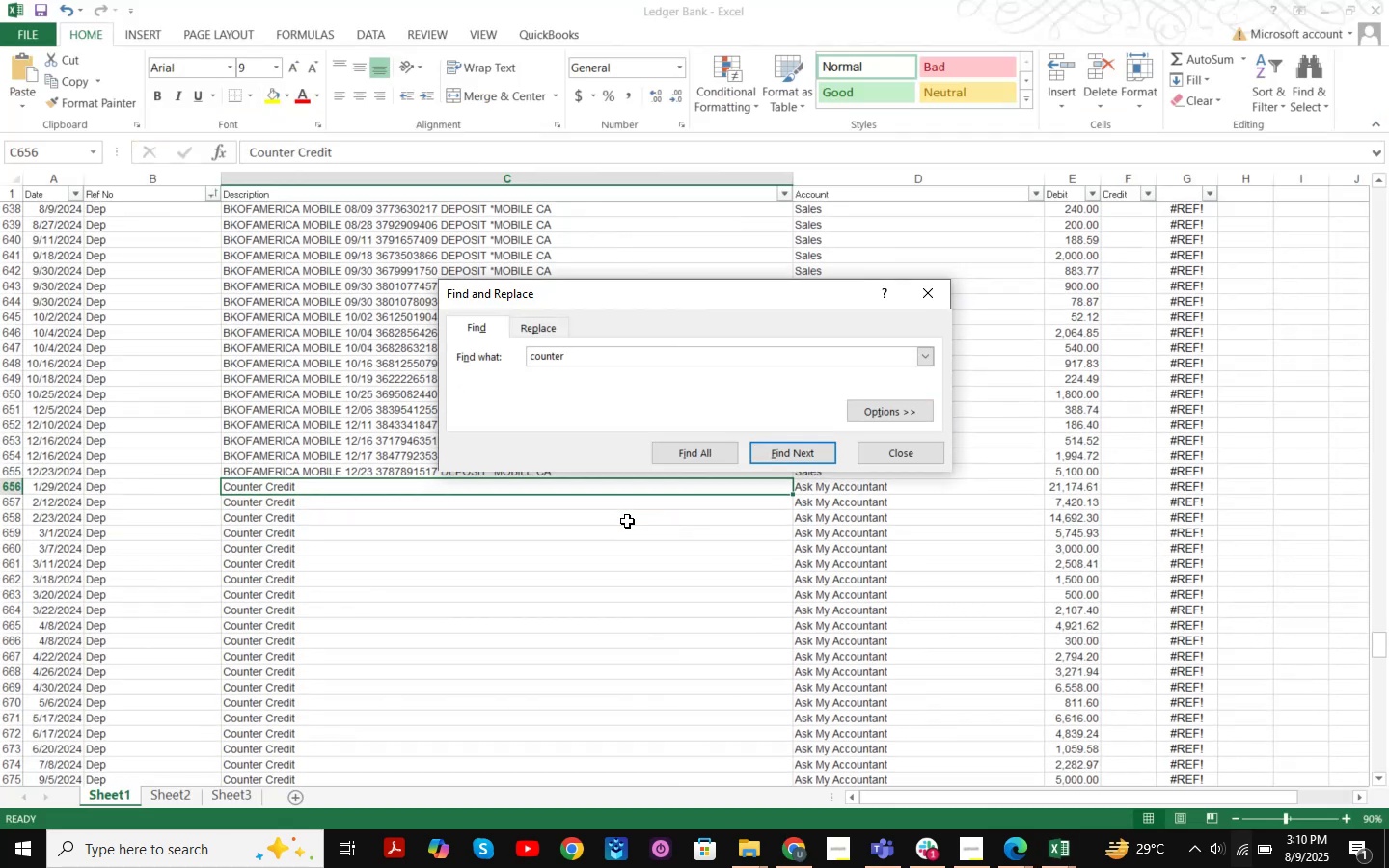 
key(Enter)
 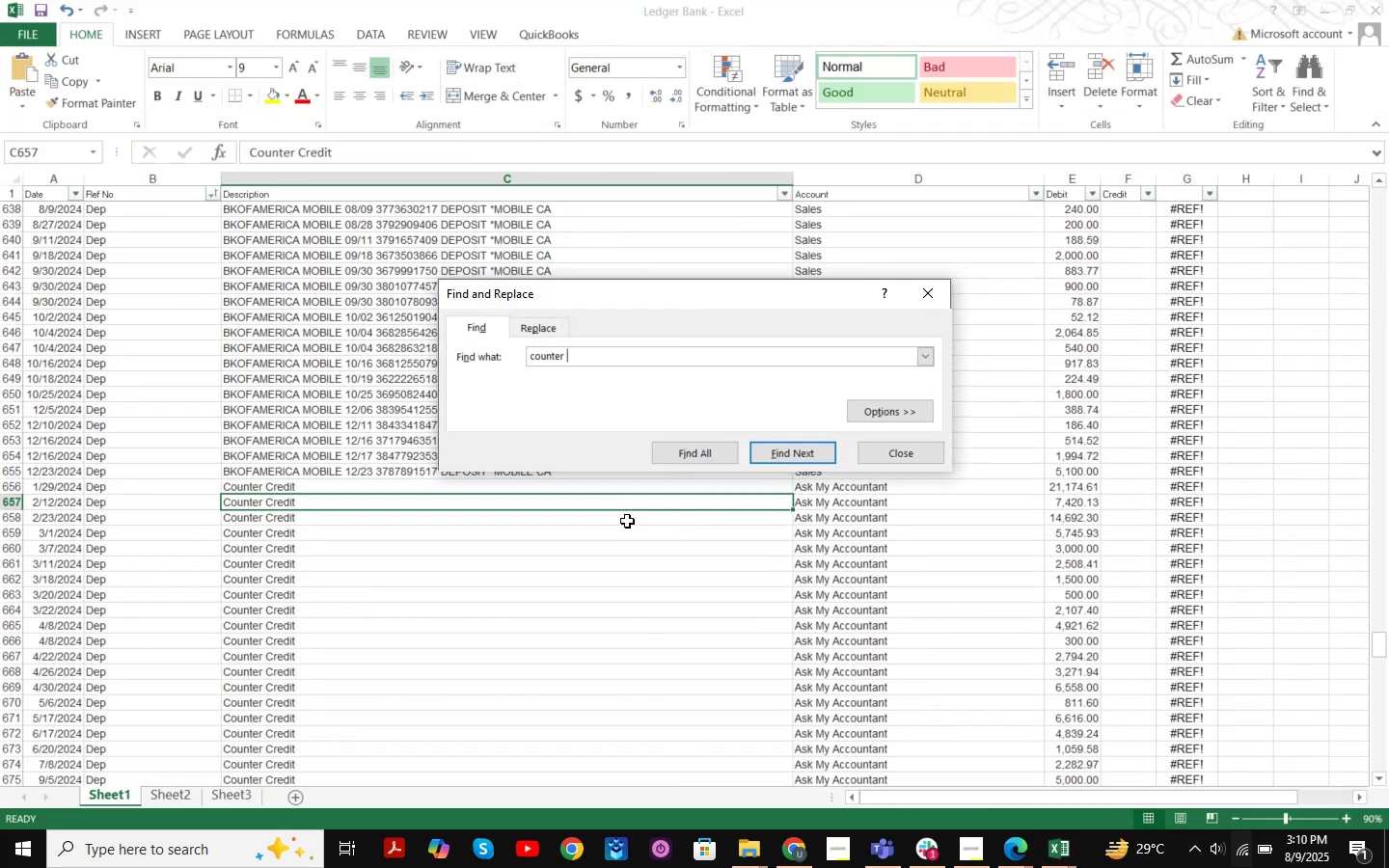 
key(Enter)
 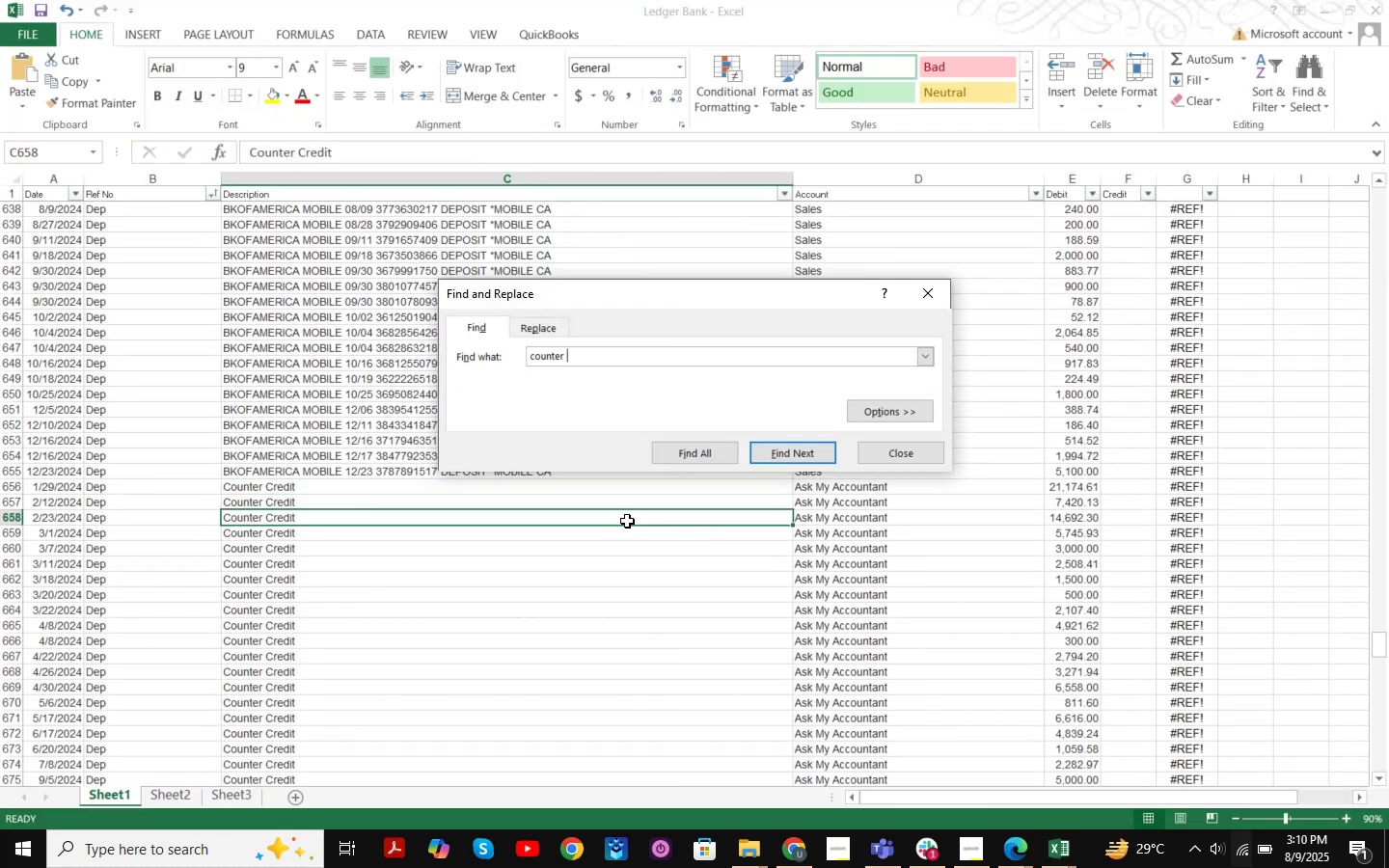 
key(Enter)
 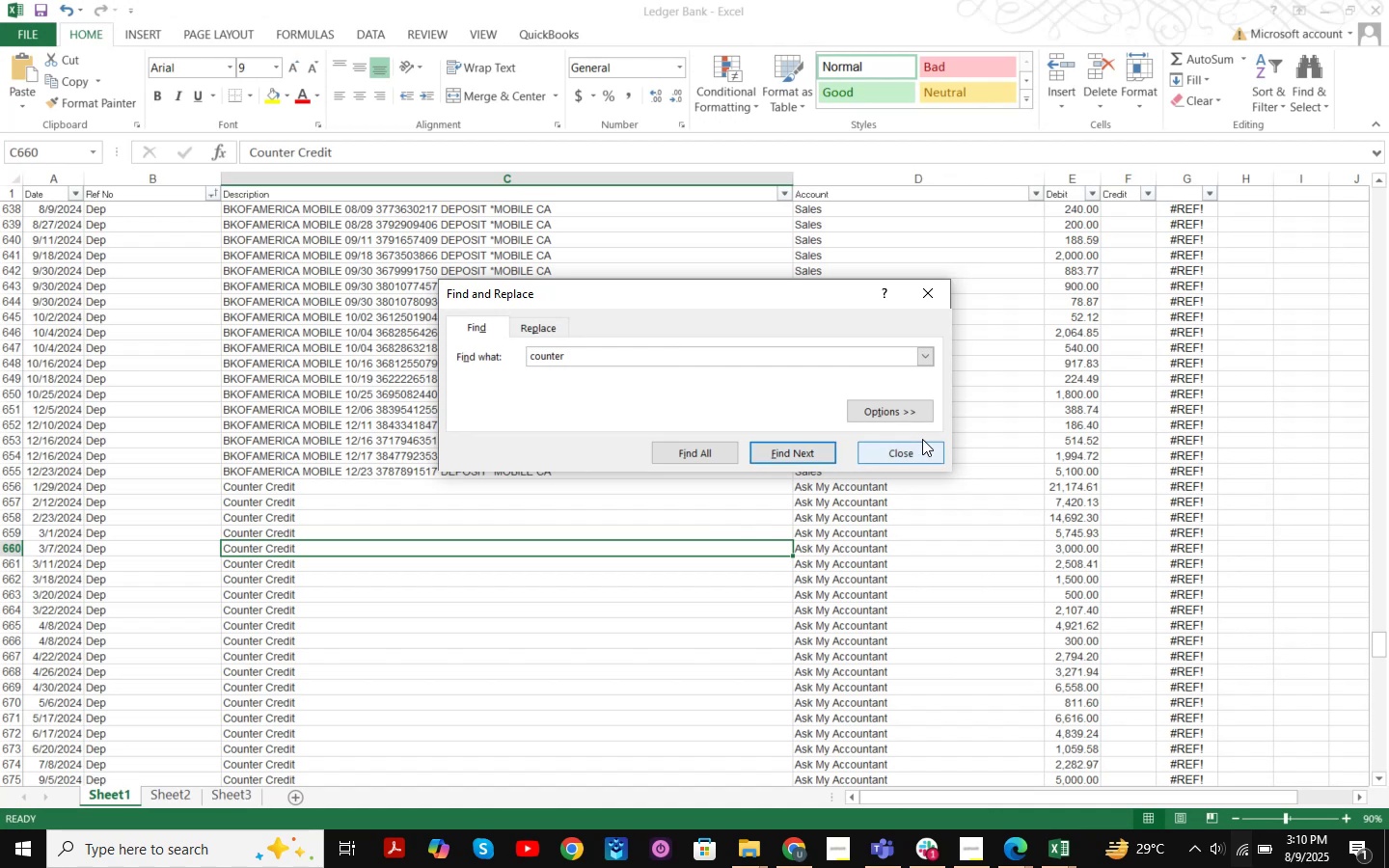 
left_click([925, 451])
 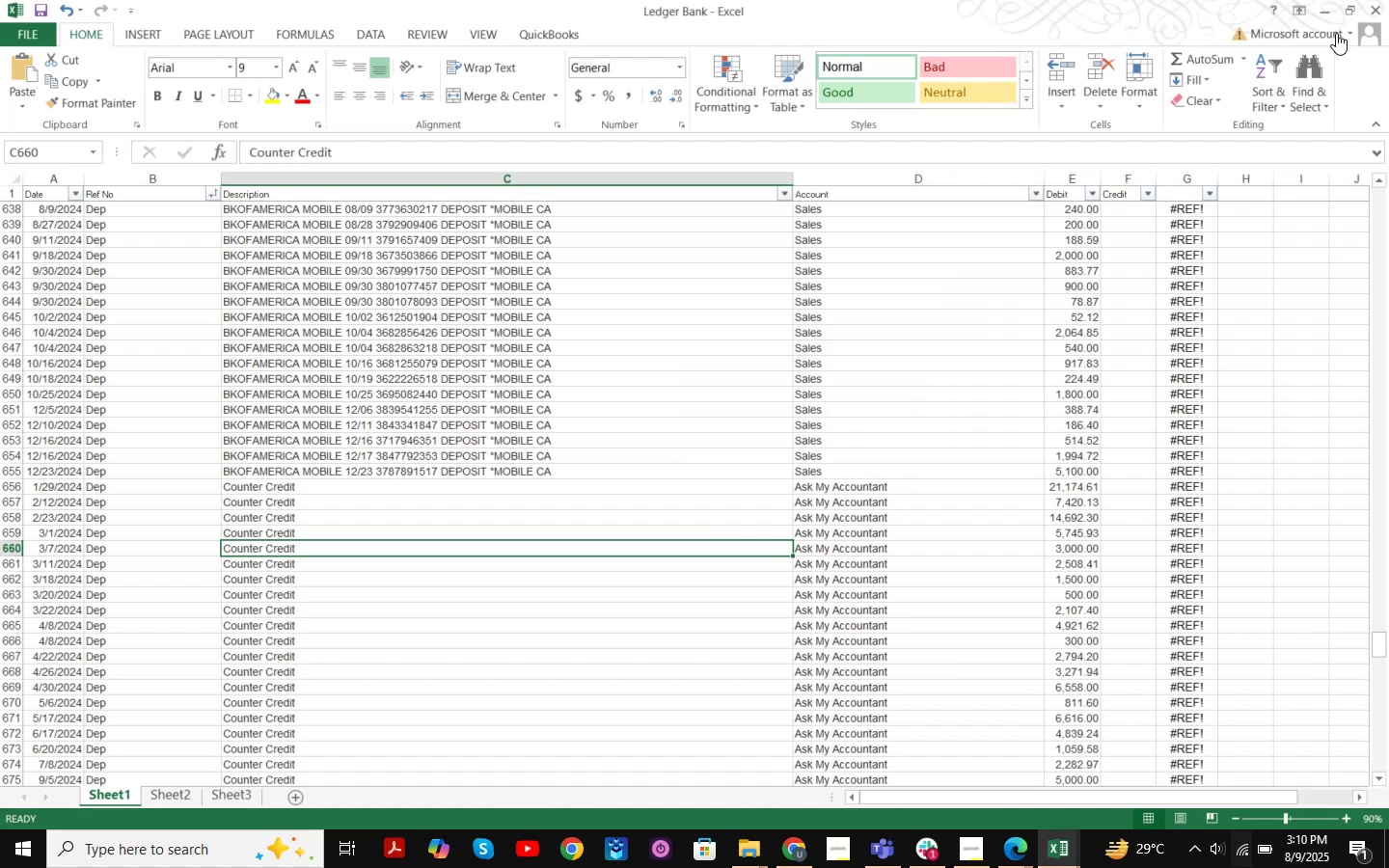 
left_click([1333, 11])
 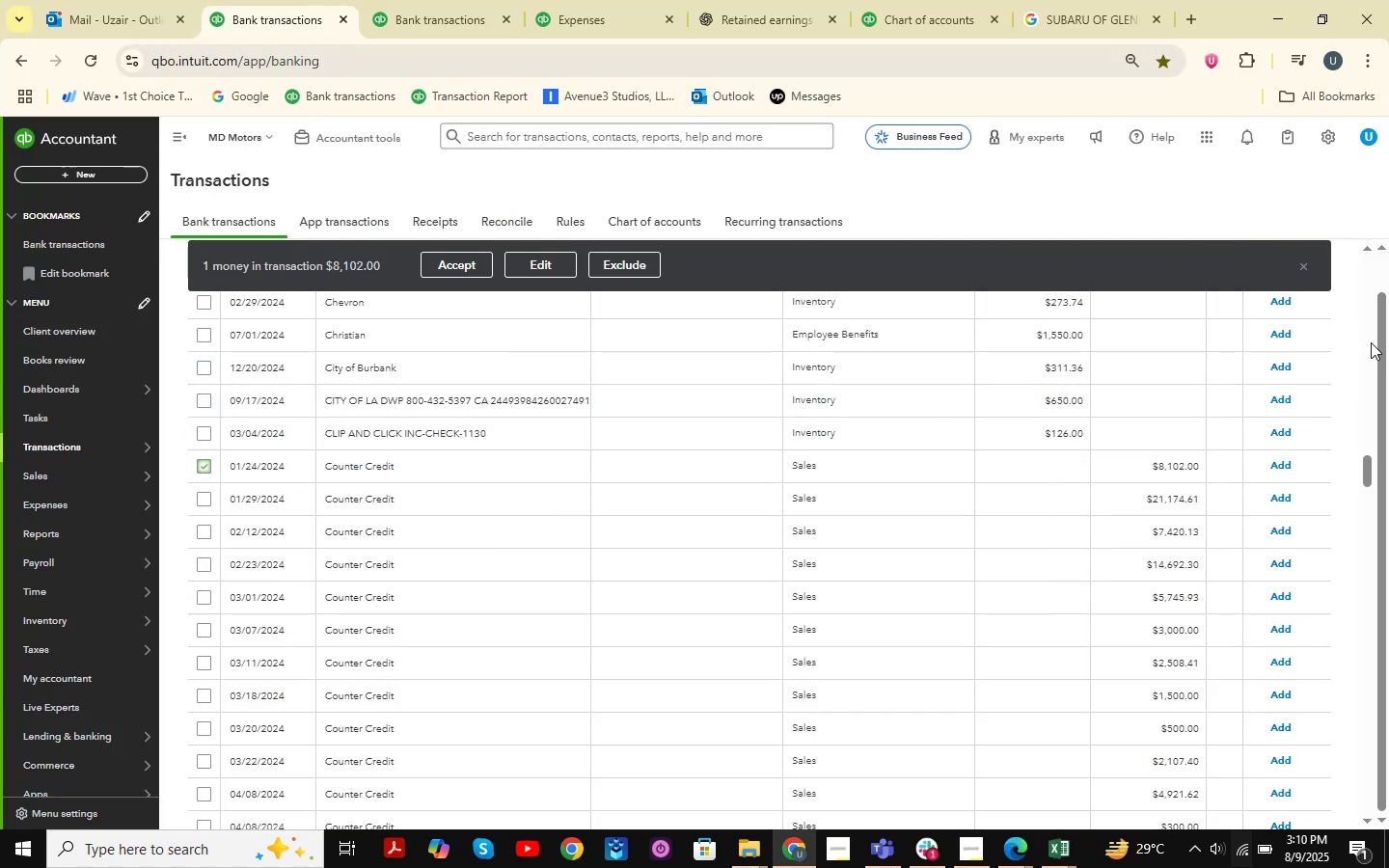 
left_click([1302, 261])
 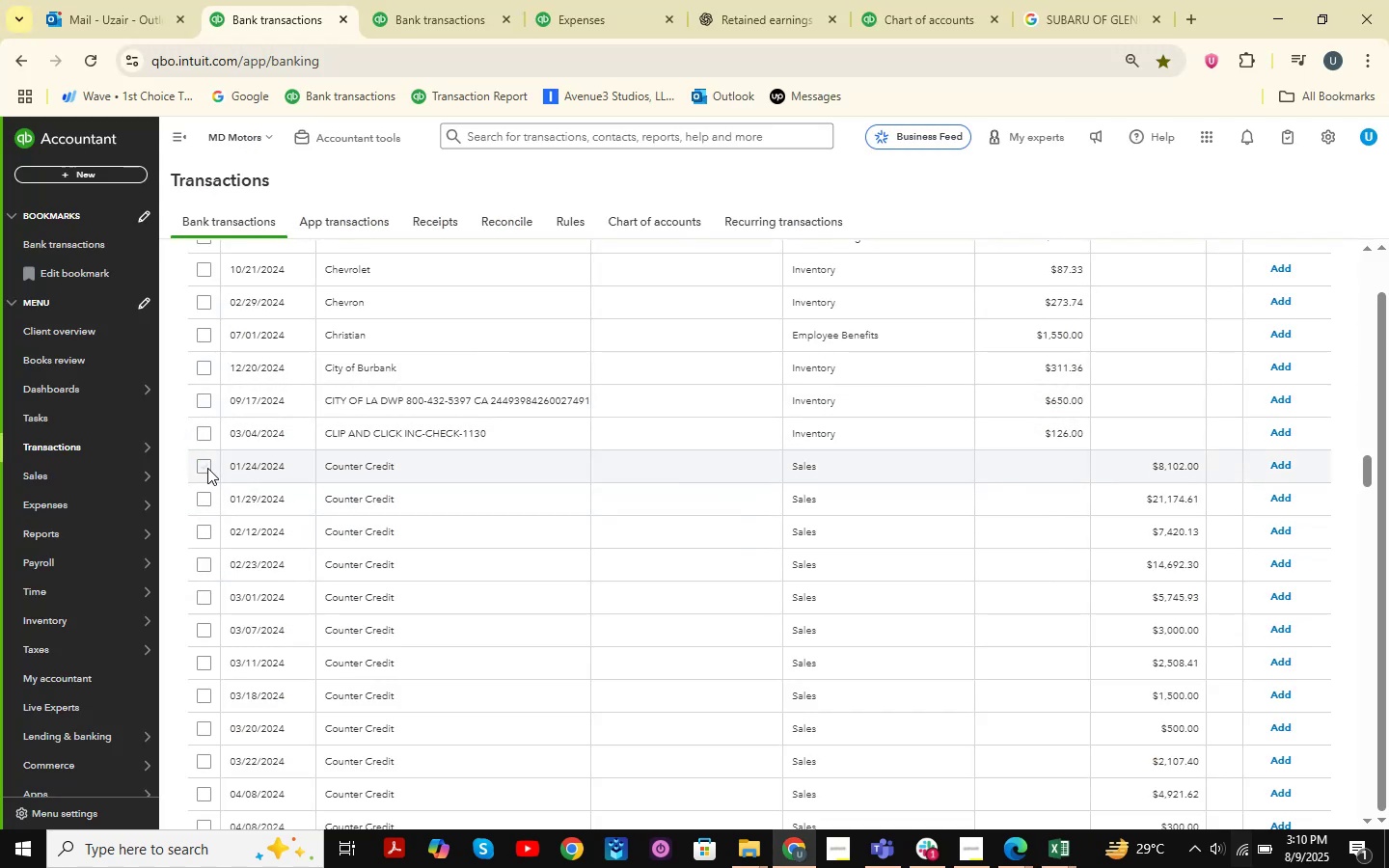 
left_click([207, 468])
 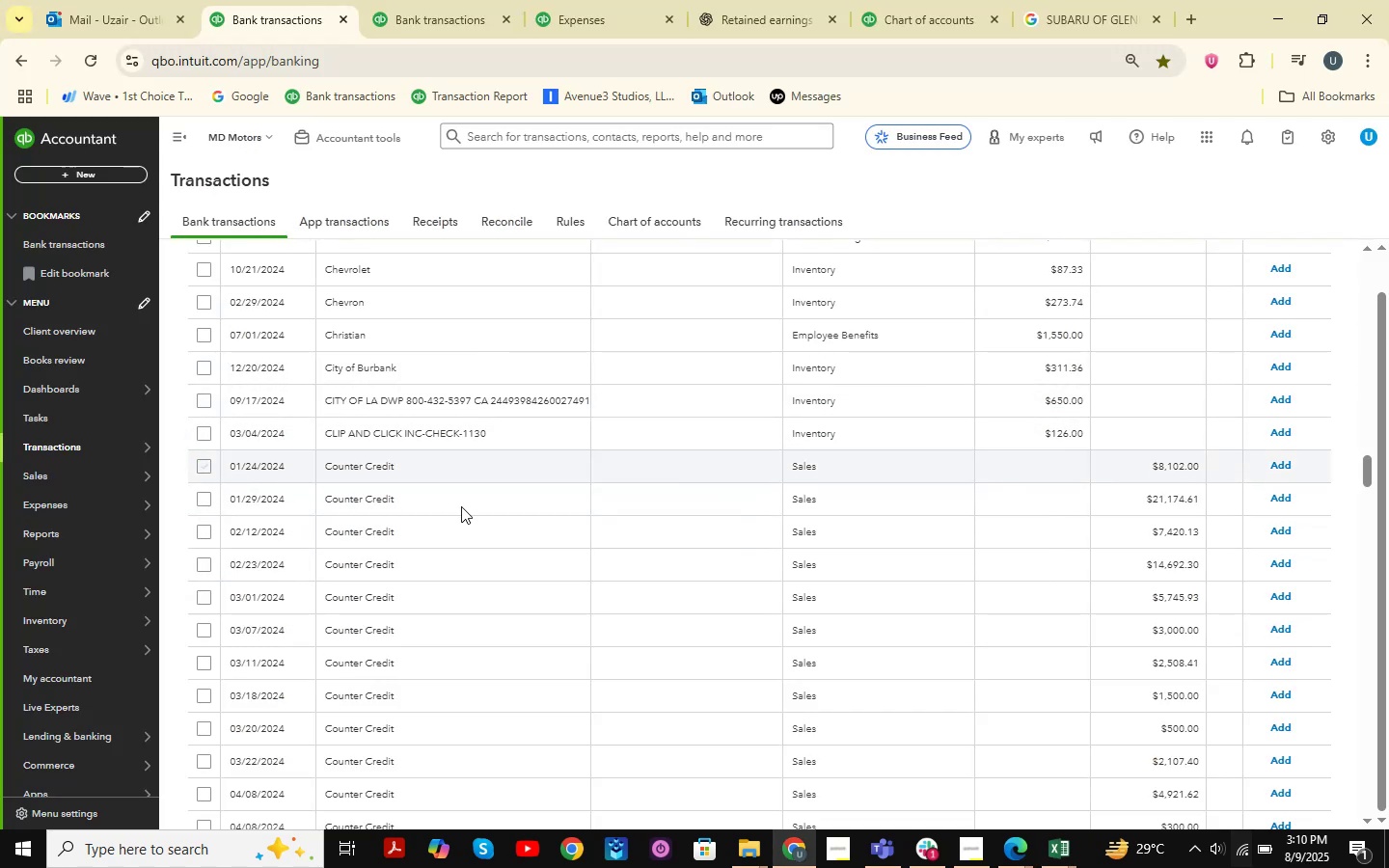 
scroll: coordinate [462, 515], scroll_direction: down, amount: 7.0
 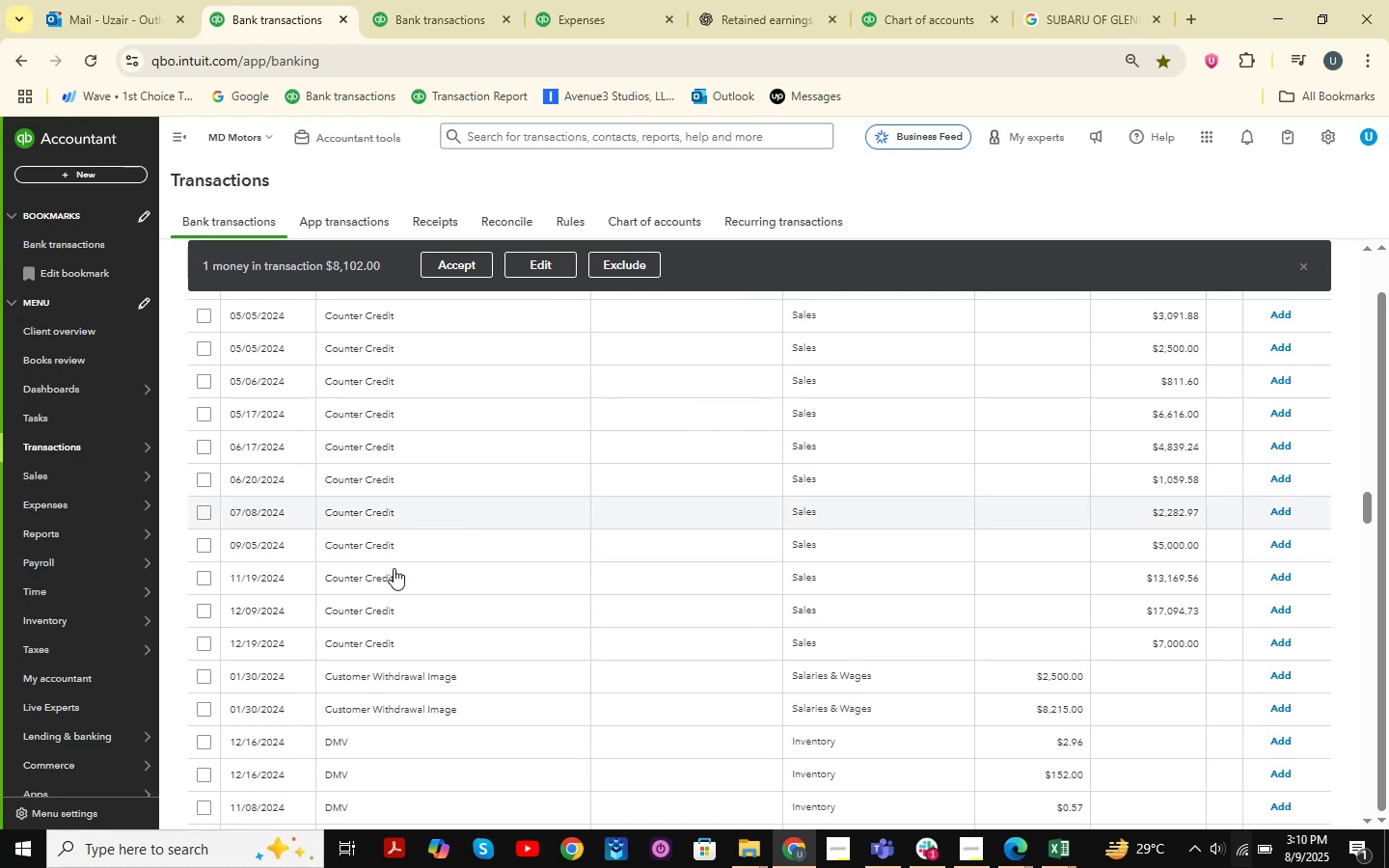 
hold_key(key=ShiftLeft, duration=0.86)
left_click([199, 647])
 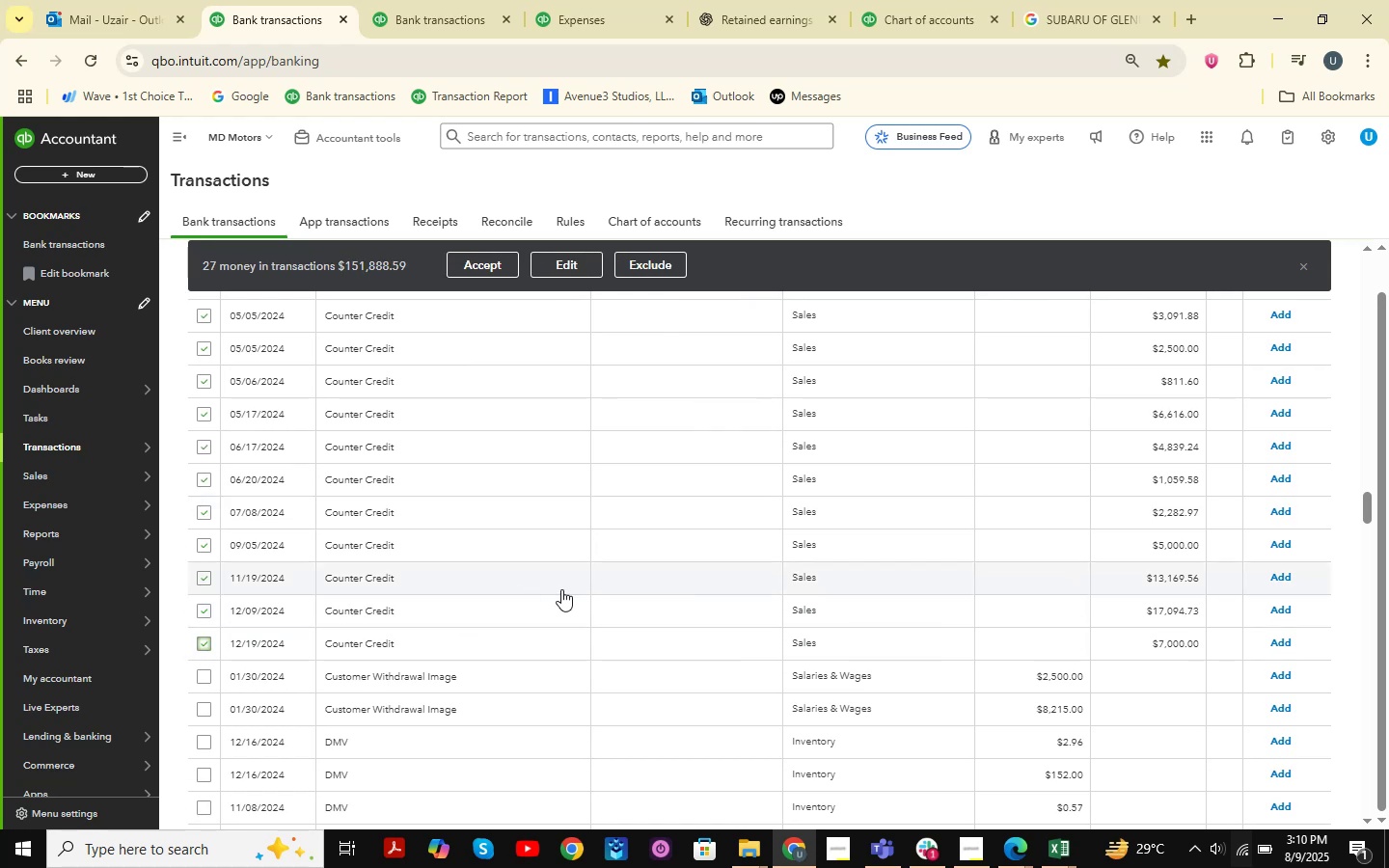 
left_click([567, 271])
 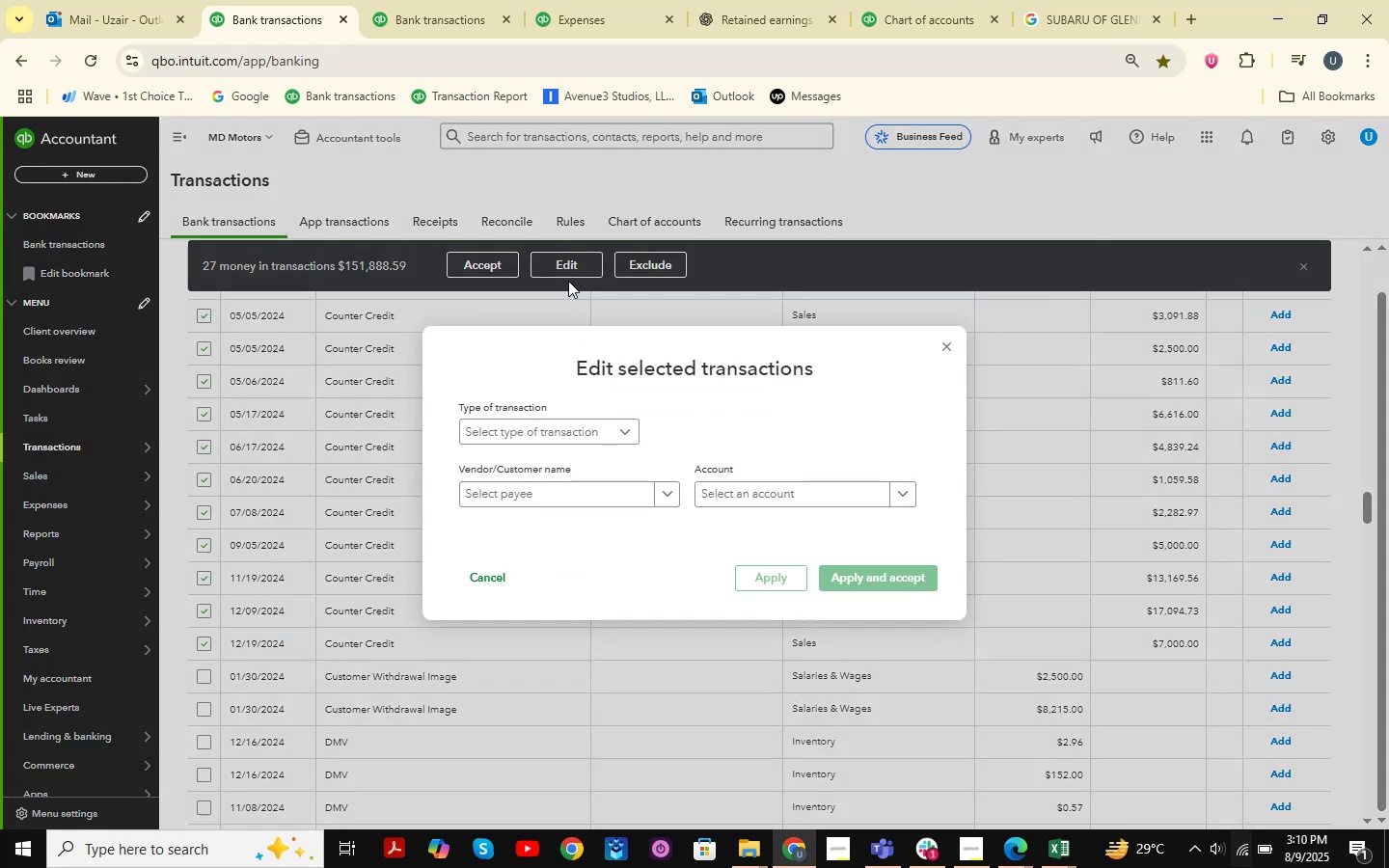 
double_click([597, 421])
 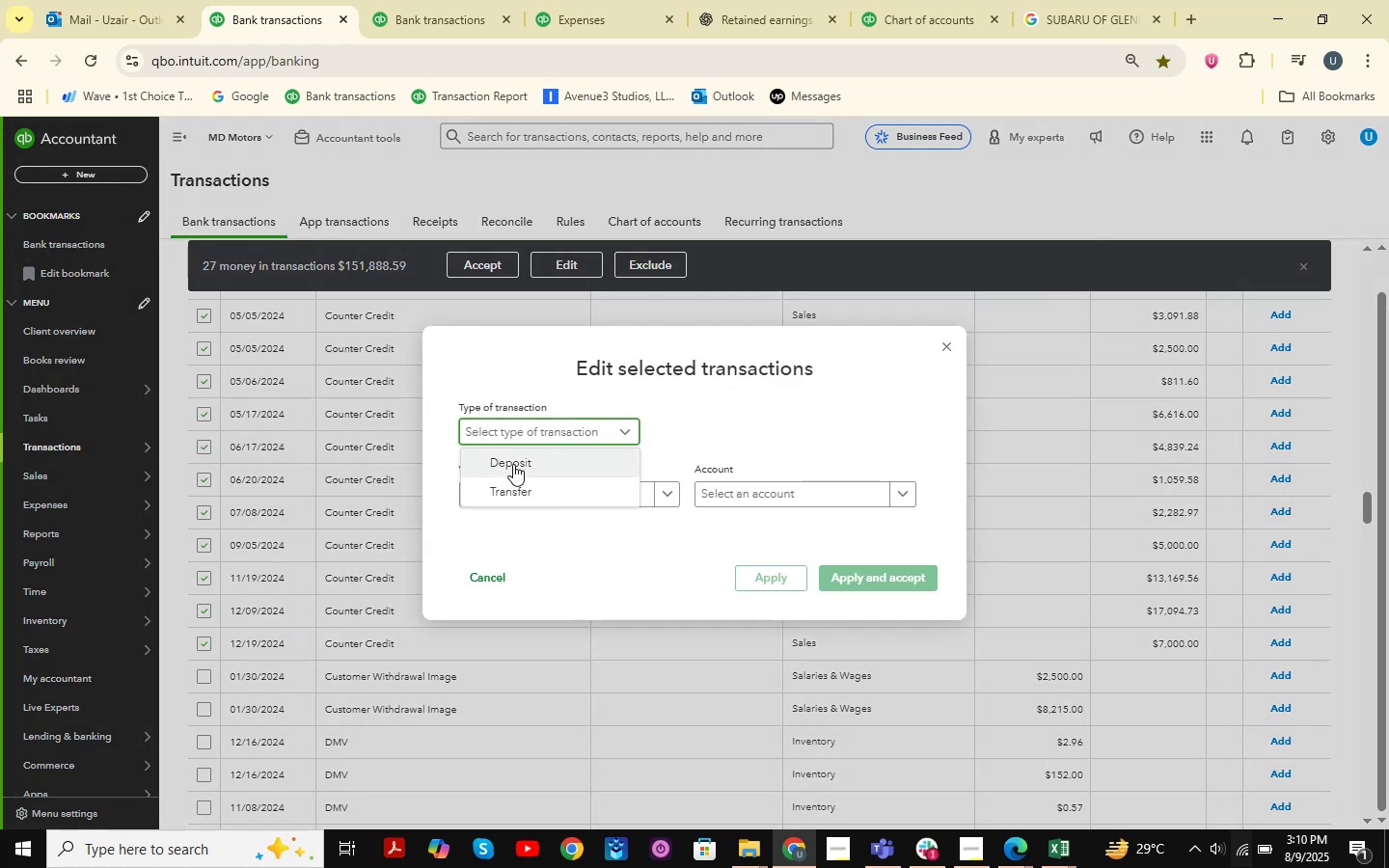 
left_click([513, 464])
 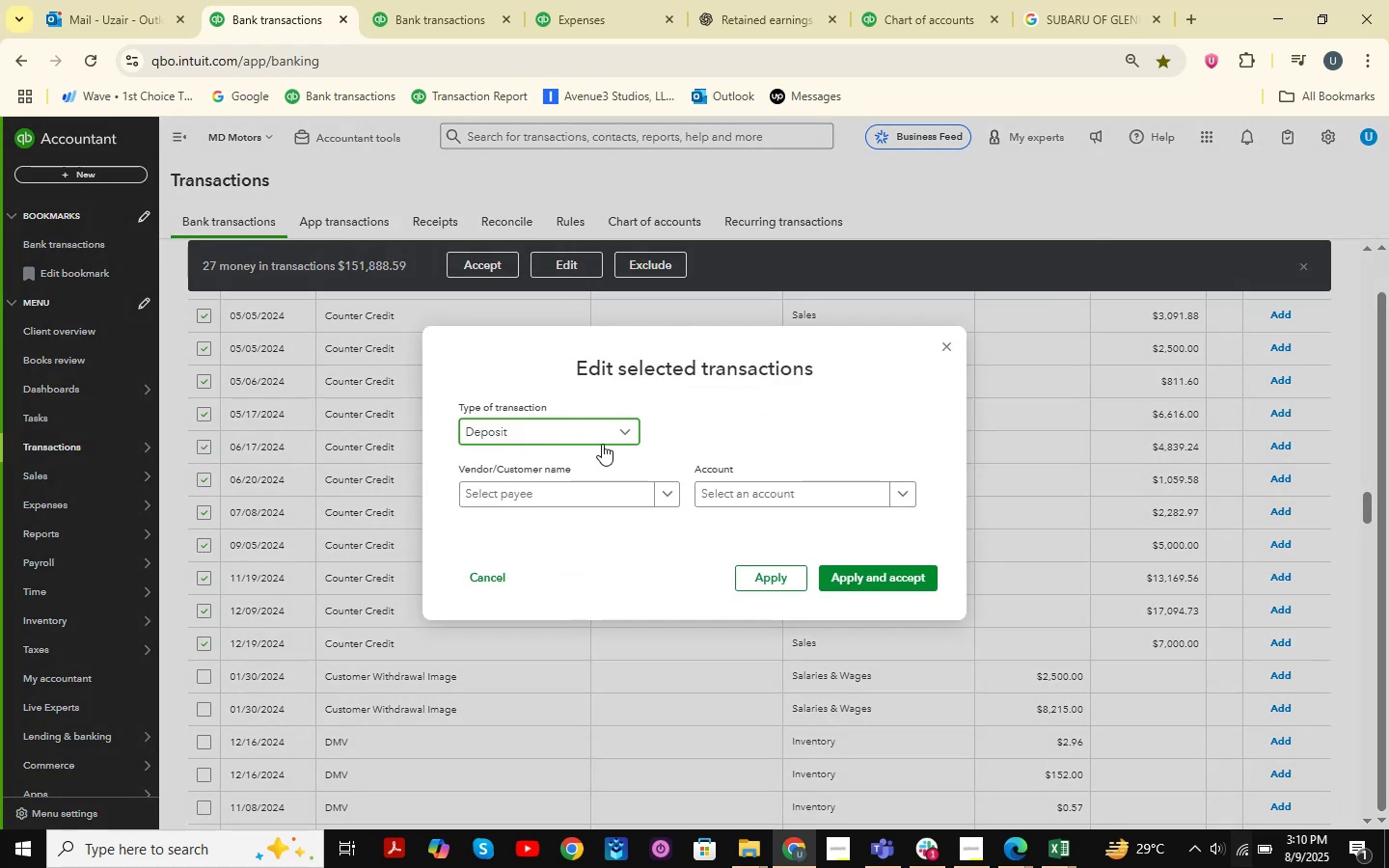 
left_click([833, 493])
 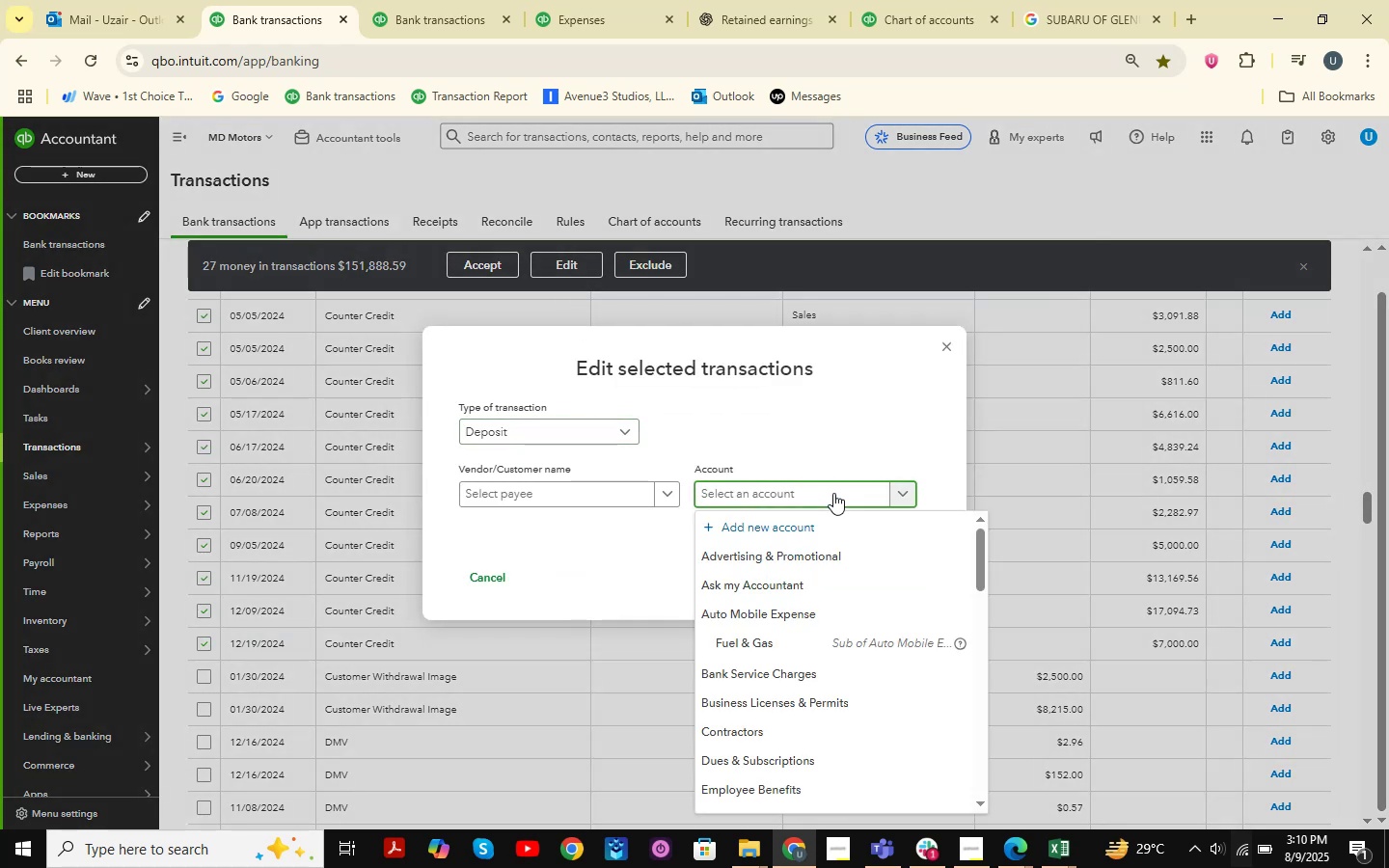 
type(ask )
 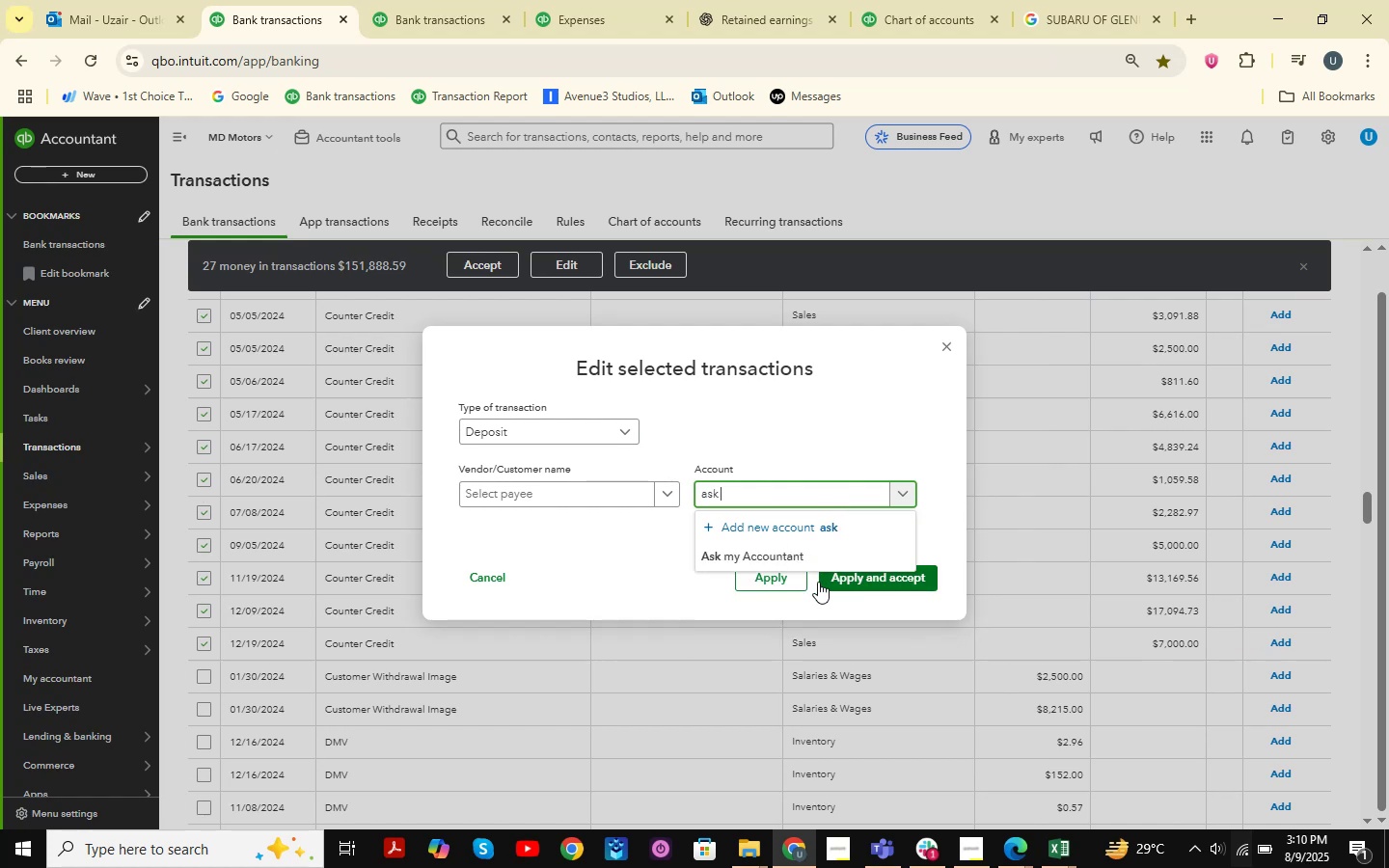 
left_click([824, 555])
 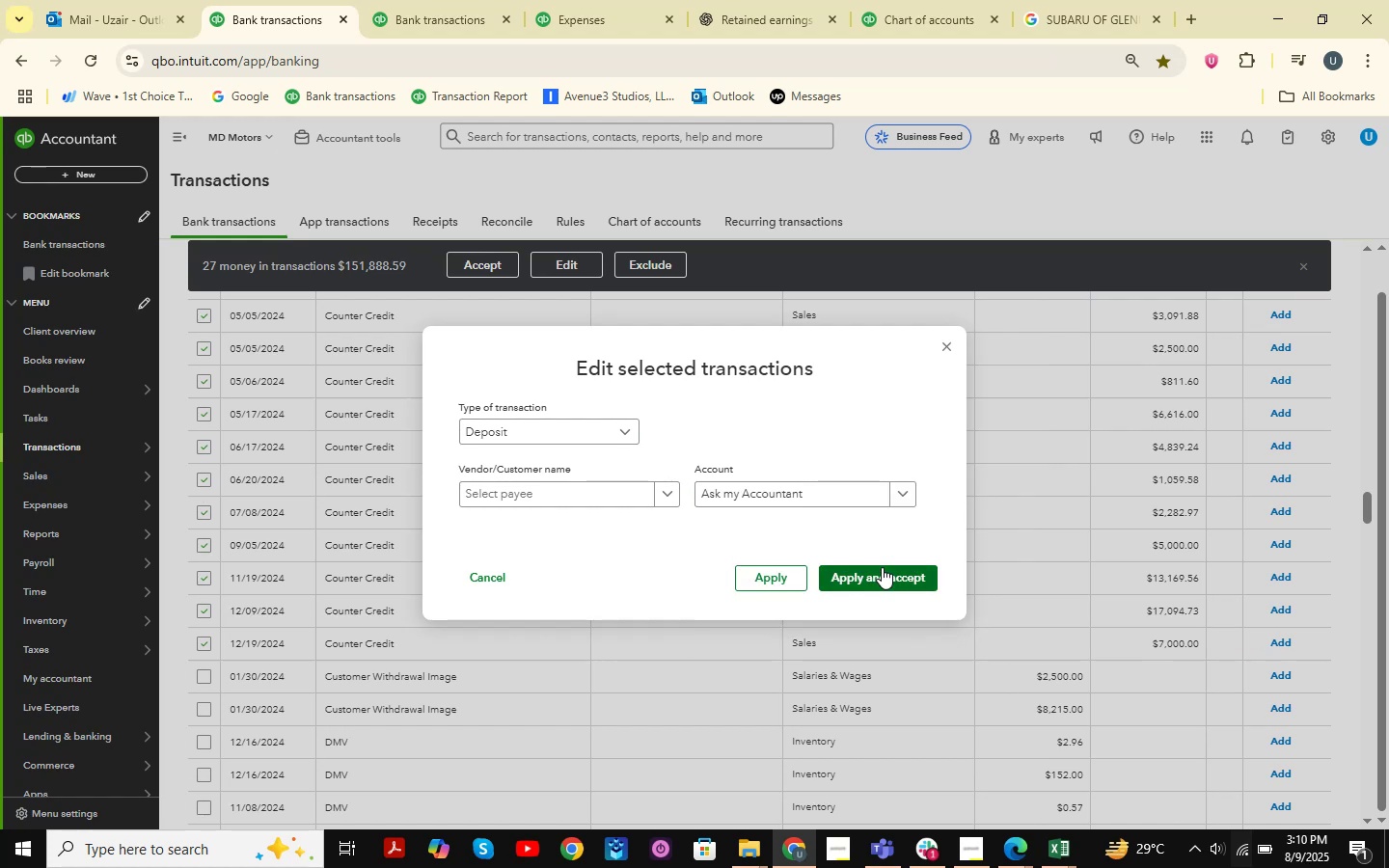 
left_click([882, 567])
 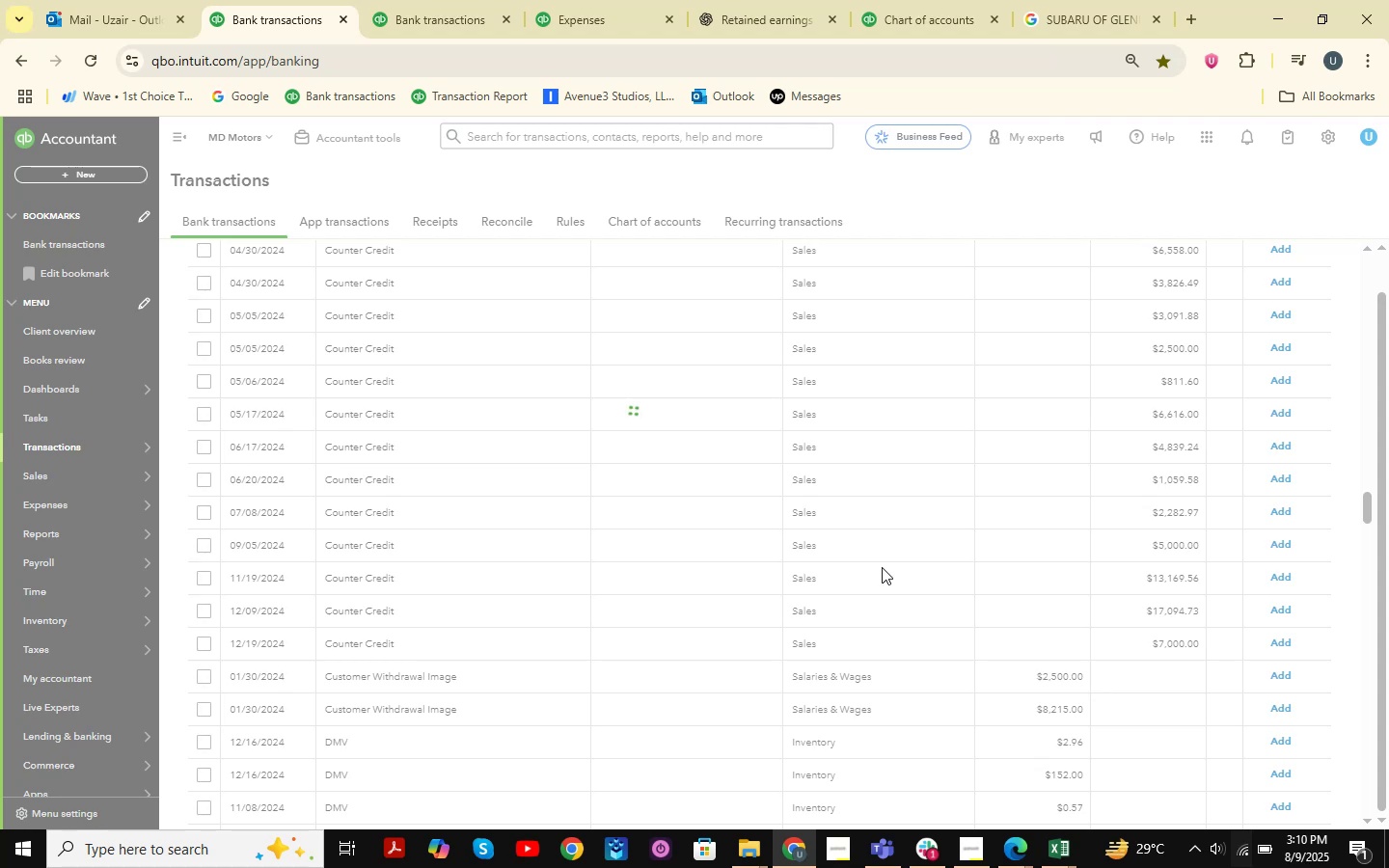 
wait(14.9)
 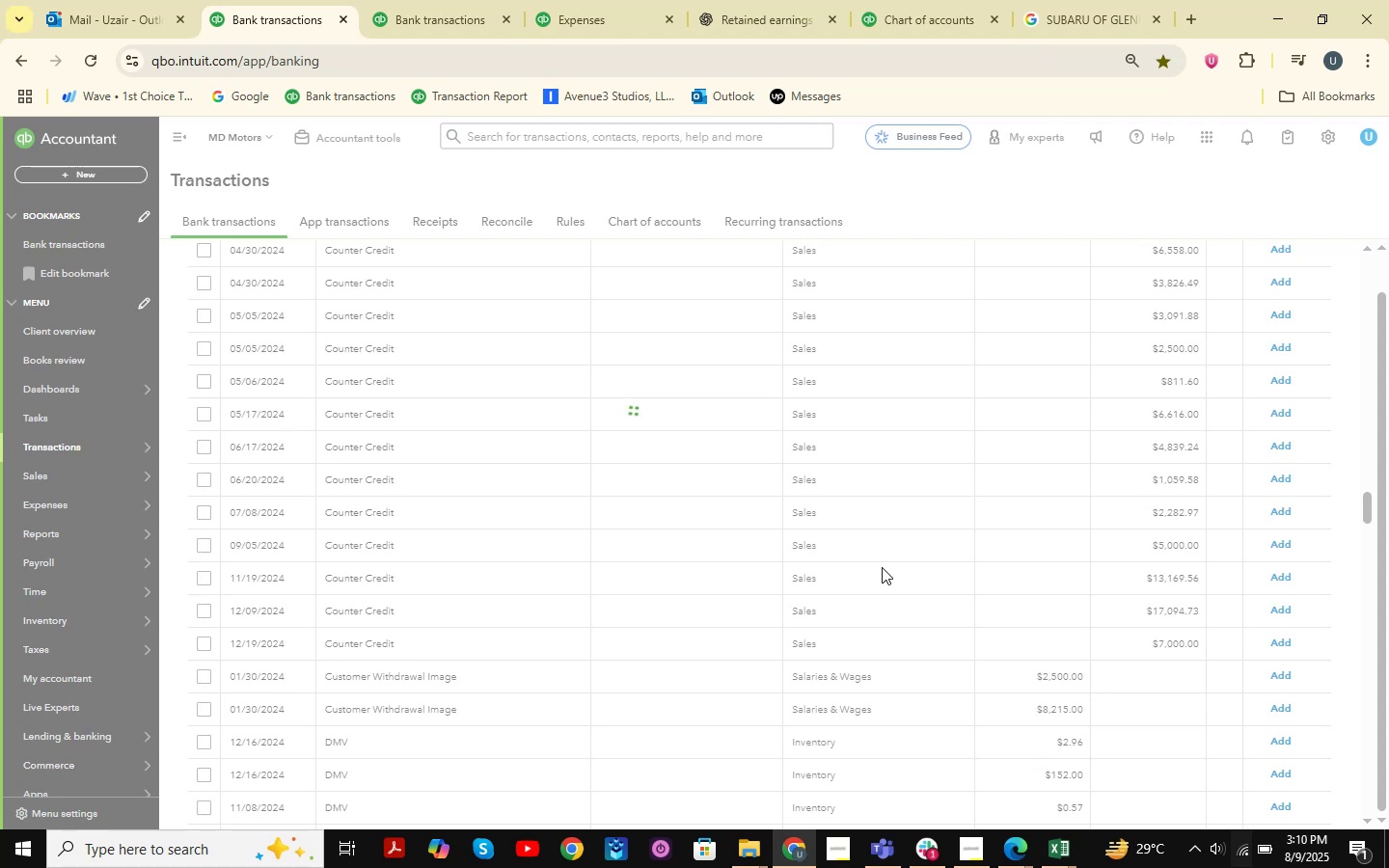 
scroll: coordinate [882, 481], scroll_direction: down, amount: 14.0
 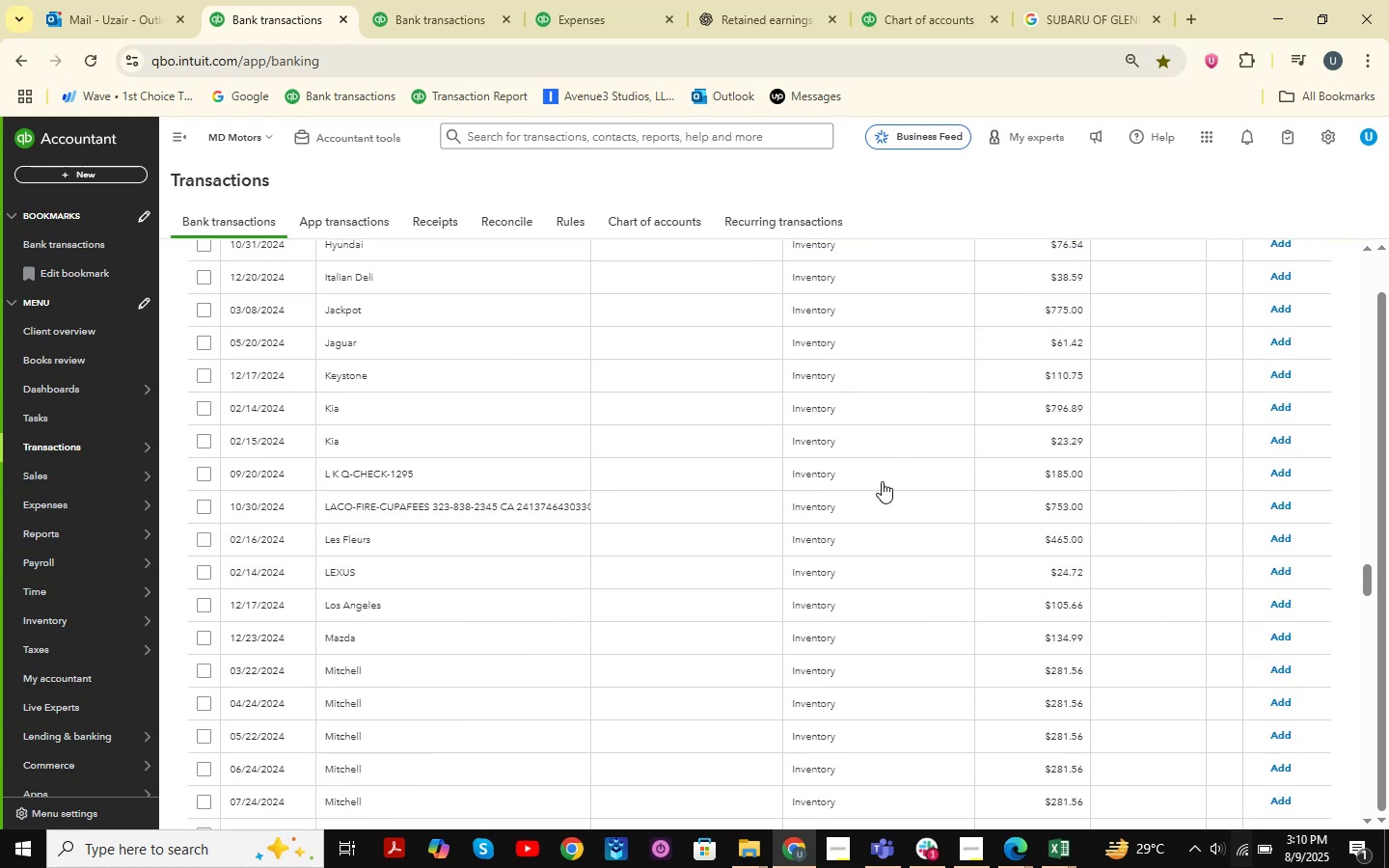 
scroll: coordinate [889, 470], scroll_direction: up, amount: 58.0
 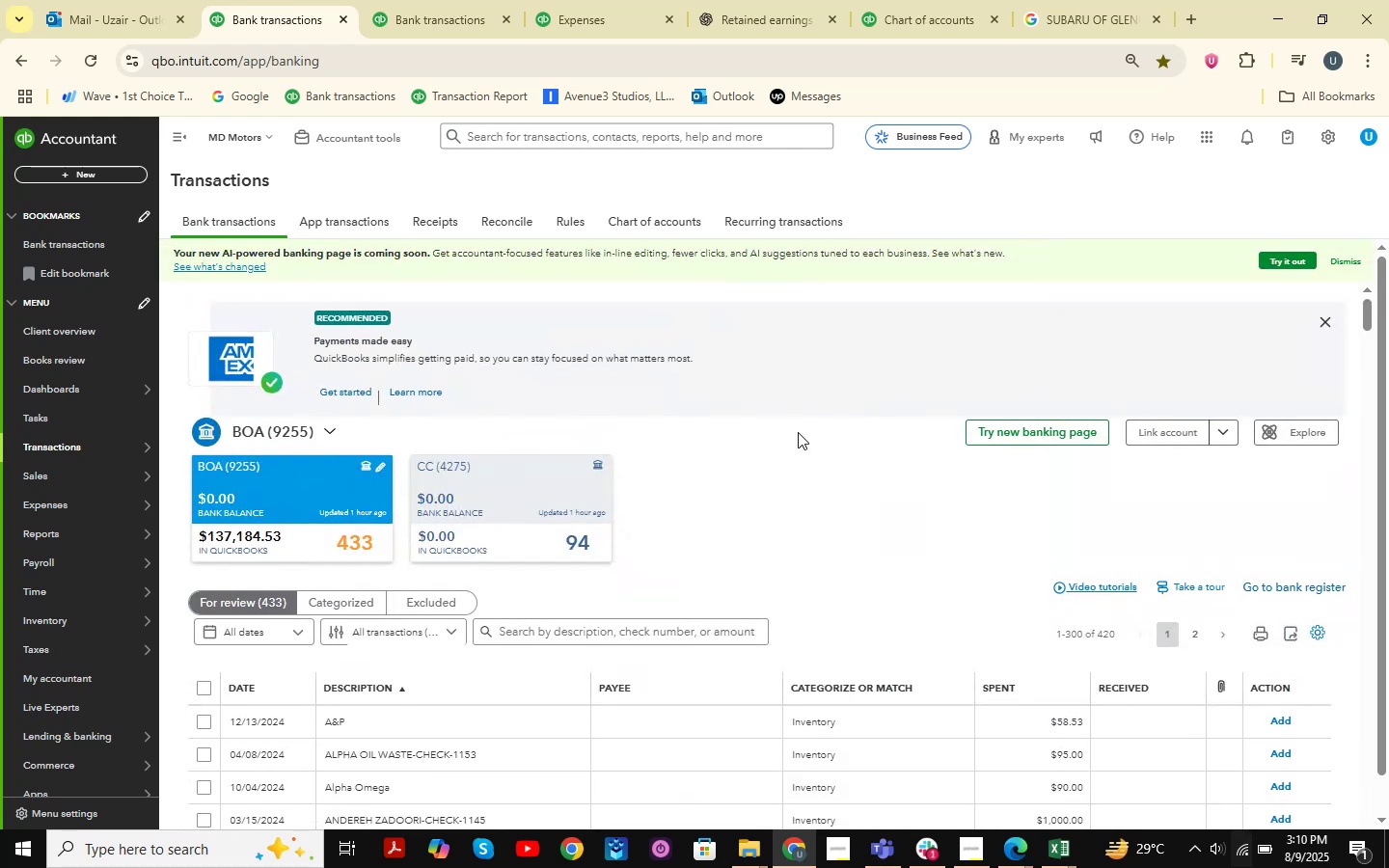 
wait(7.49)
 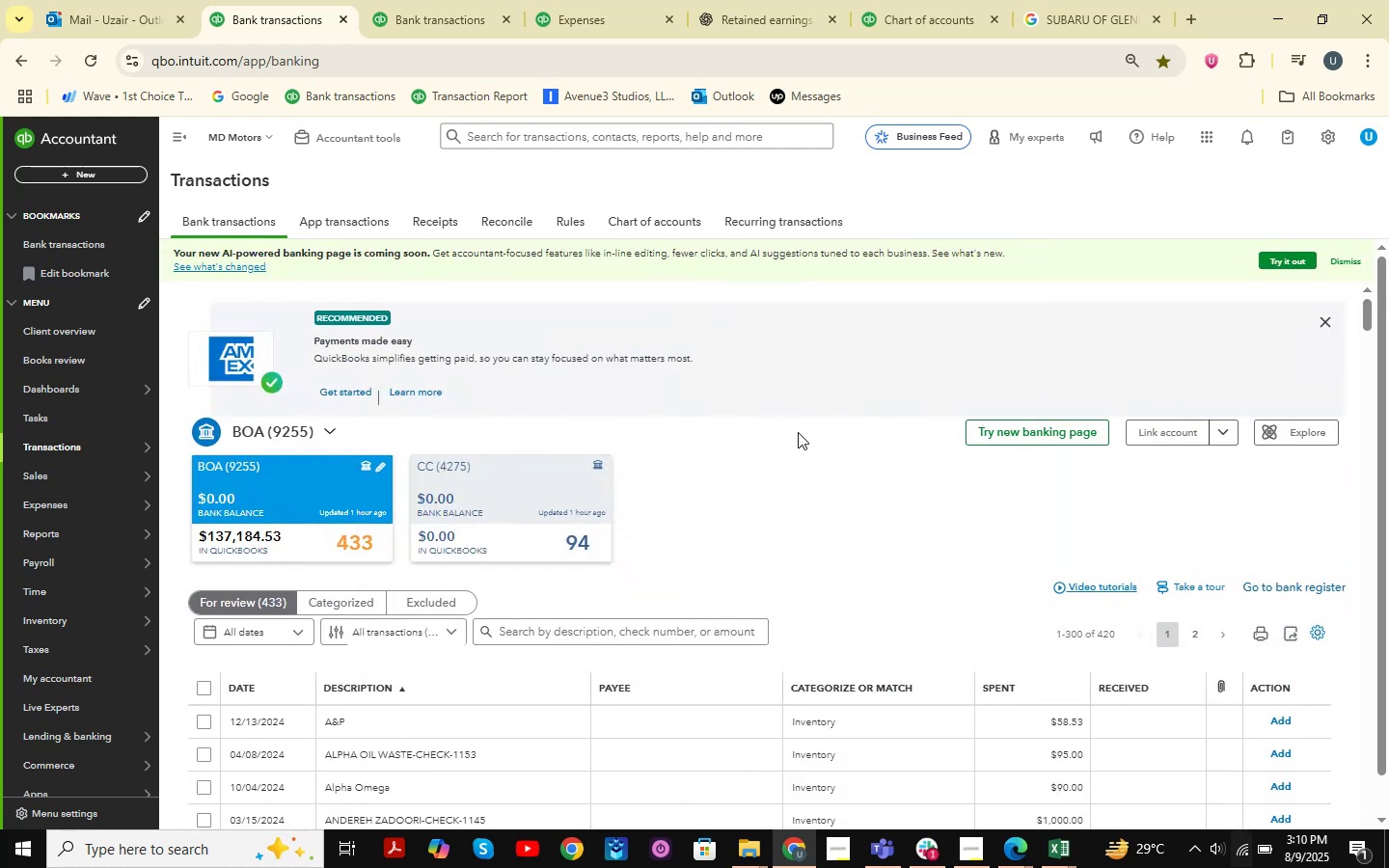 
left_click([1017, 844])
 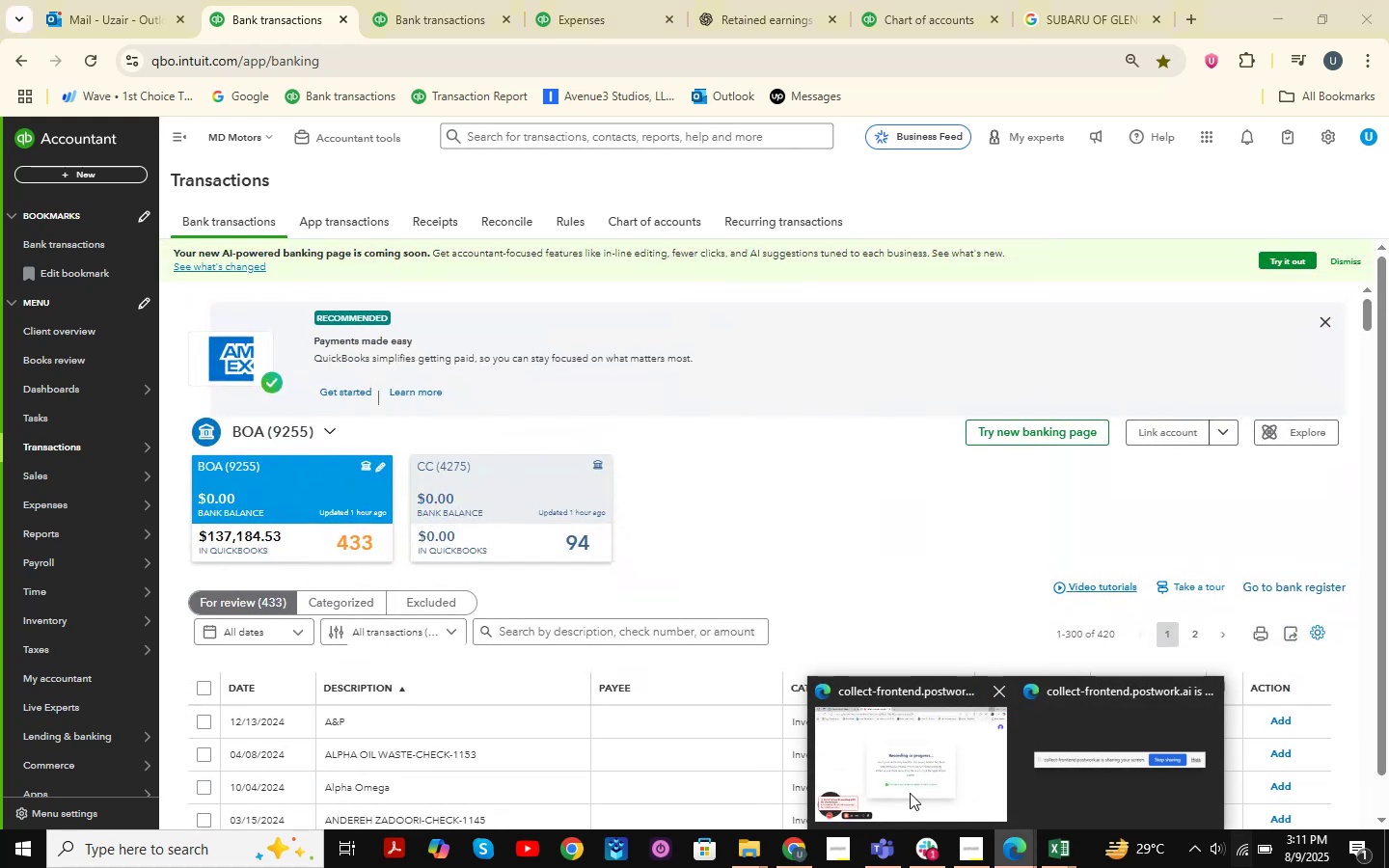 
left_click([858, 764])
 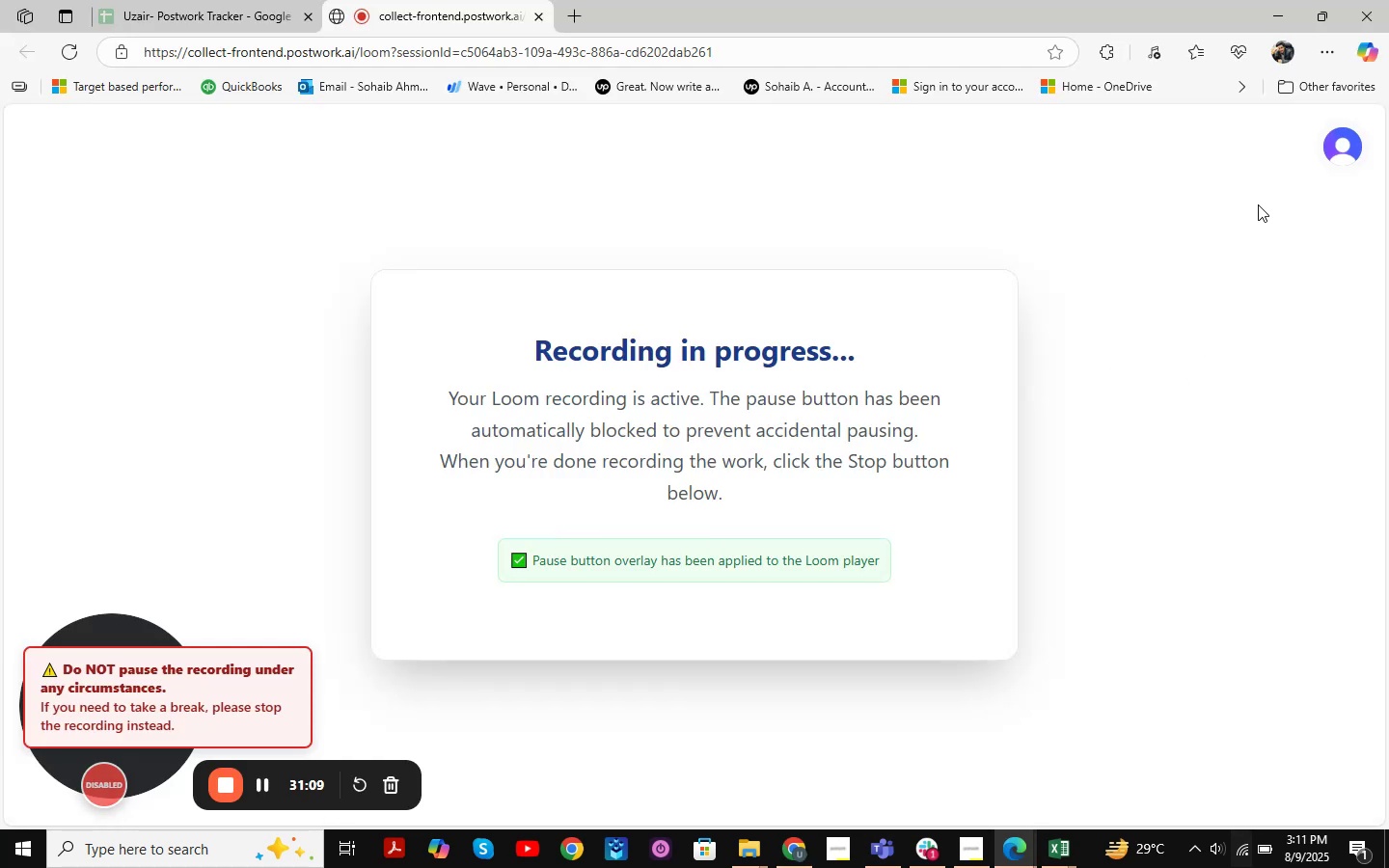 
left_click([1269, 14])
 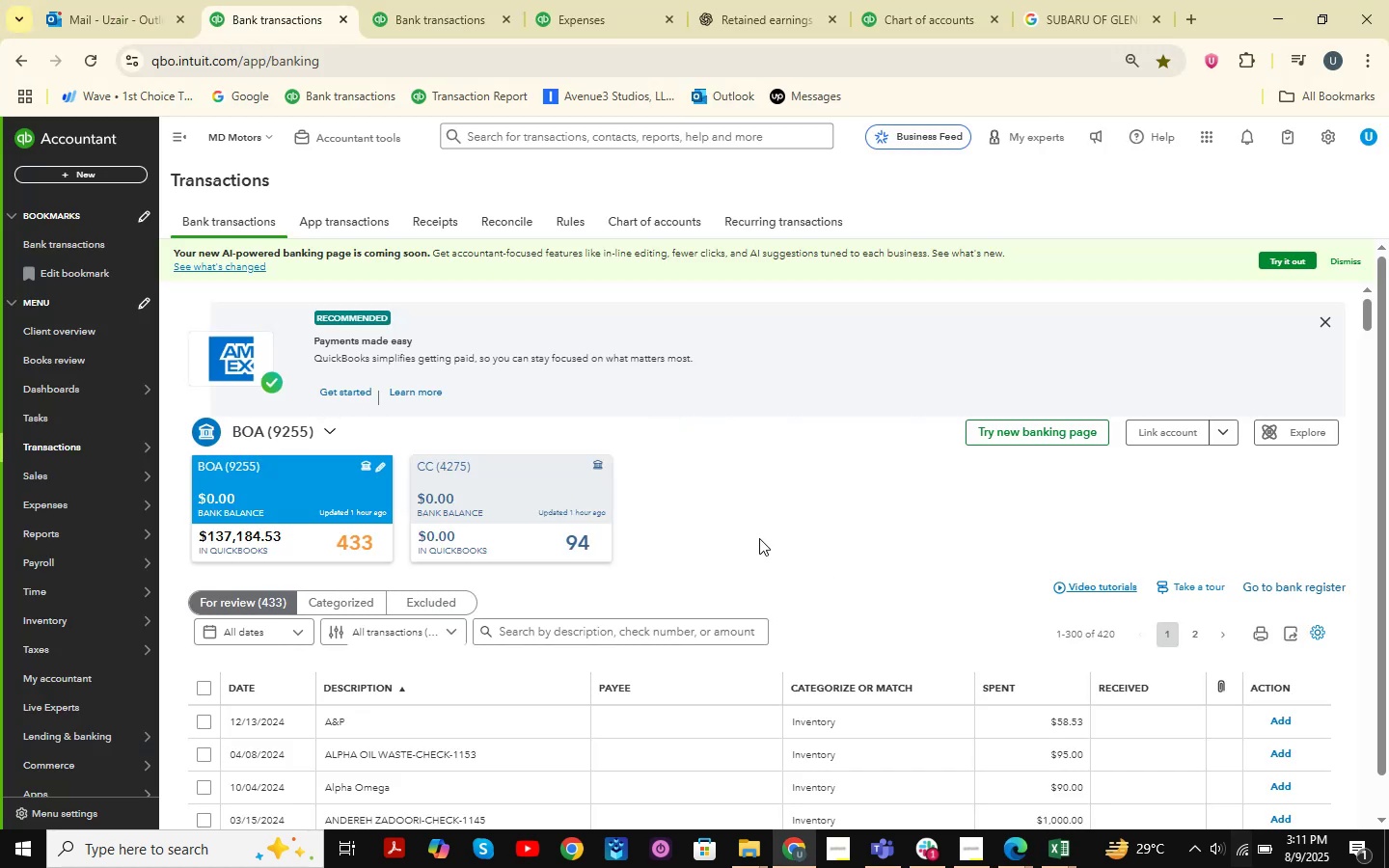 
scroll: coordinate [760, 487], scroll_direction: down, amount: 41.0
 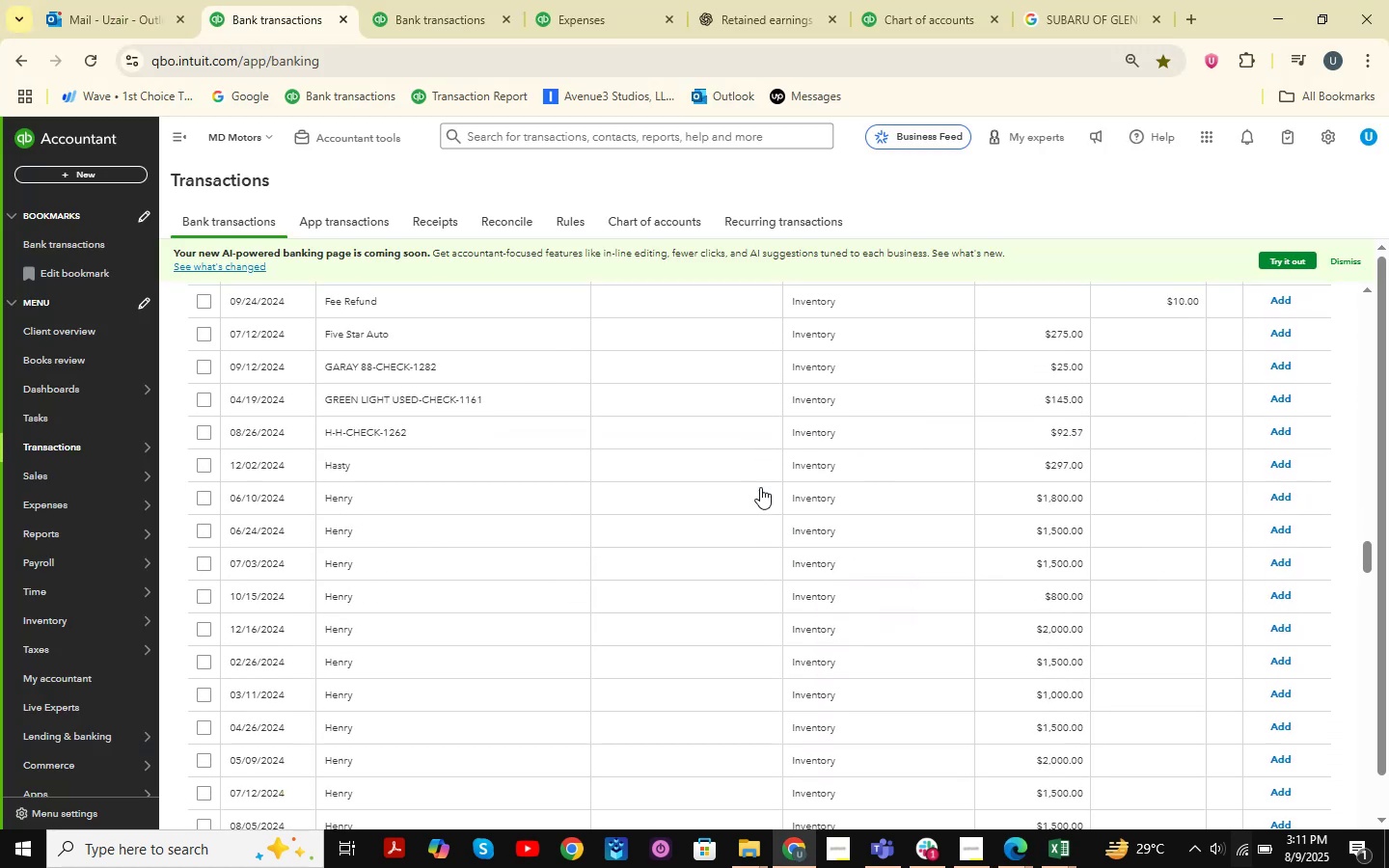 
scroll: coordinate [760, 487], scroll_direction: up, amount: 4.0
 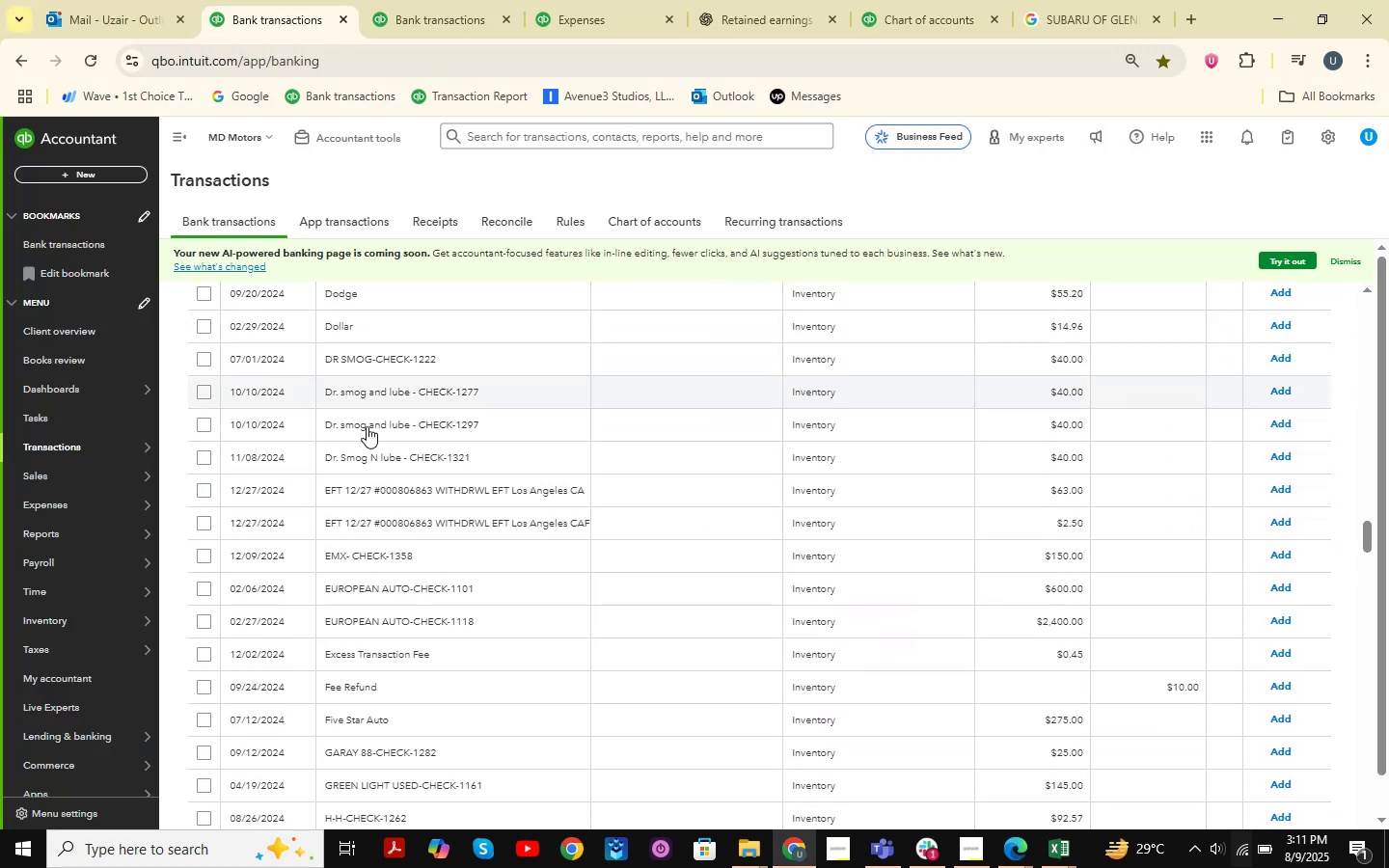 
left_click([385, 401])
 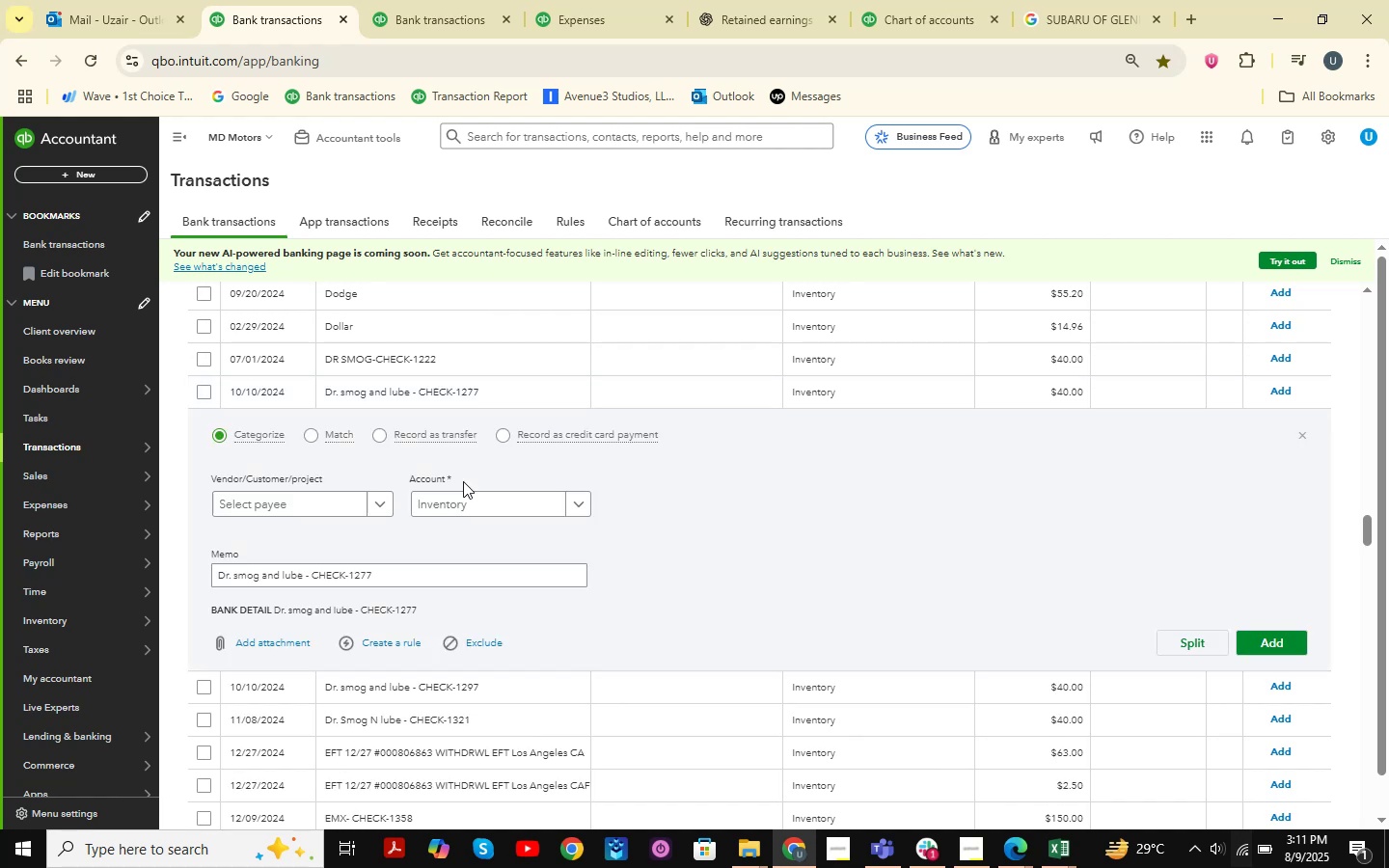 
scroll: coordinate [402, 599], scroll_direction: down, amount: 2.0
 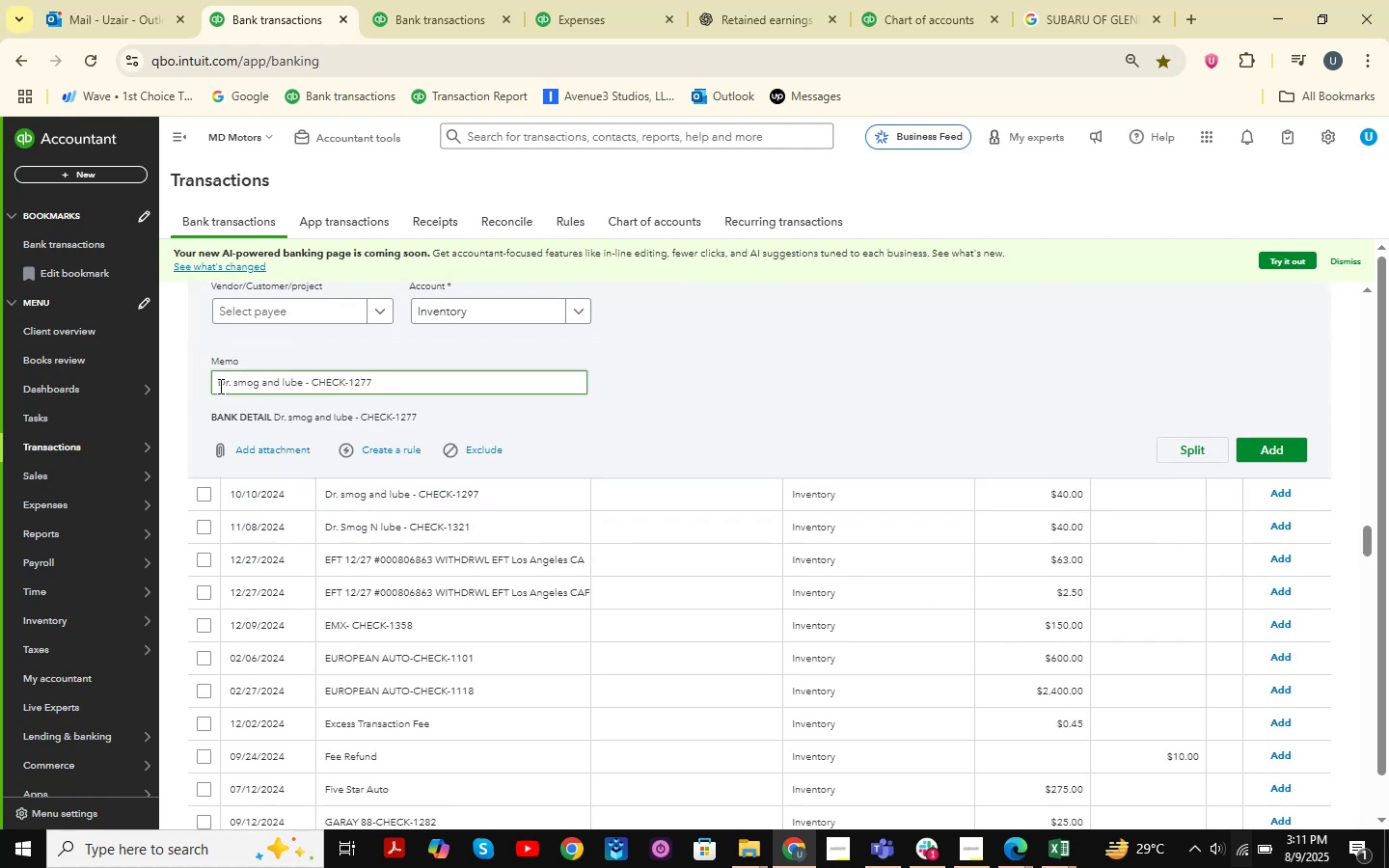 
left_click_drag(start_coordinate=[213, 386], to_coordinate=[307, 403])
 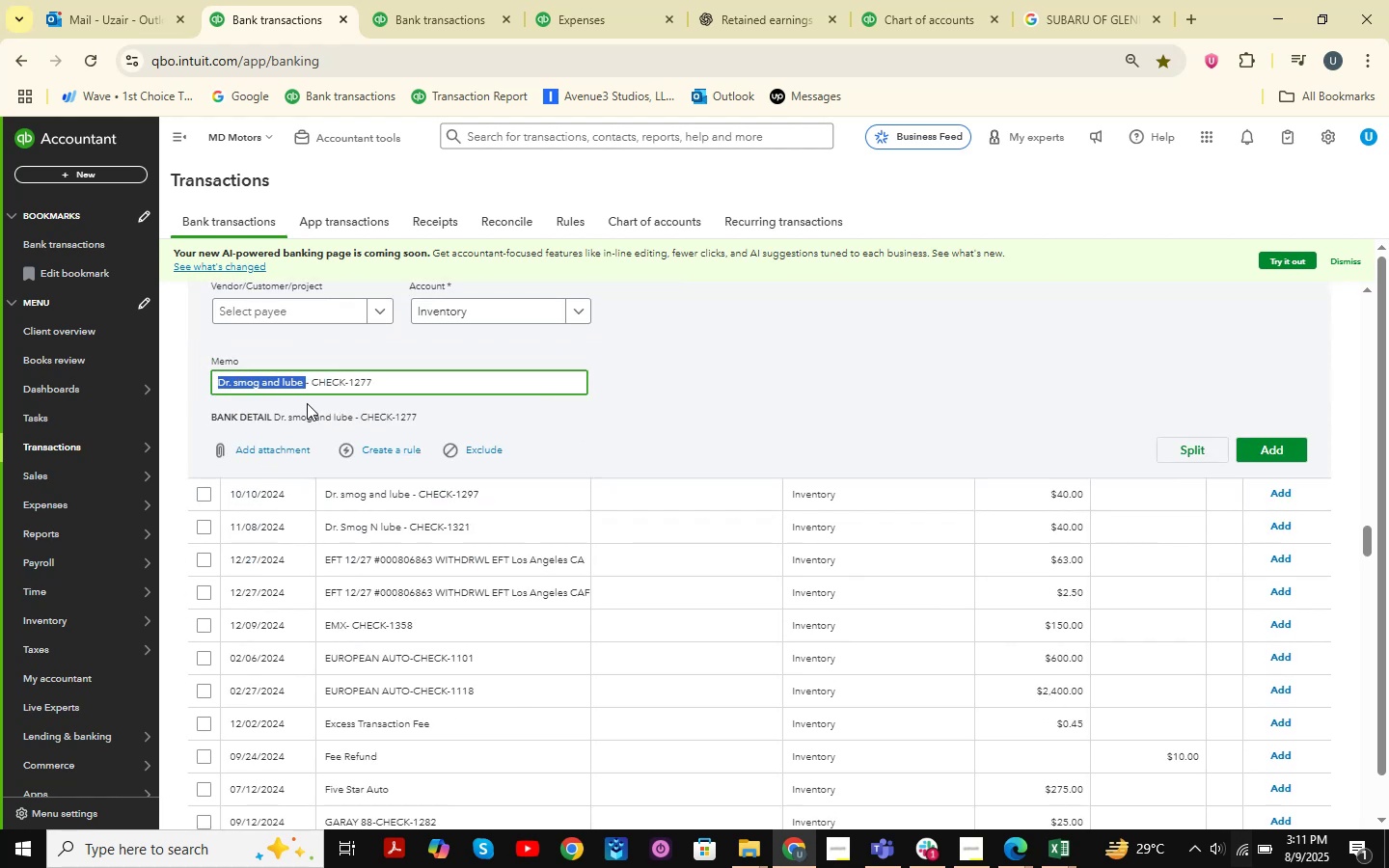 
key(Control+ControlLeft)
 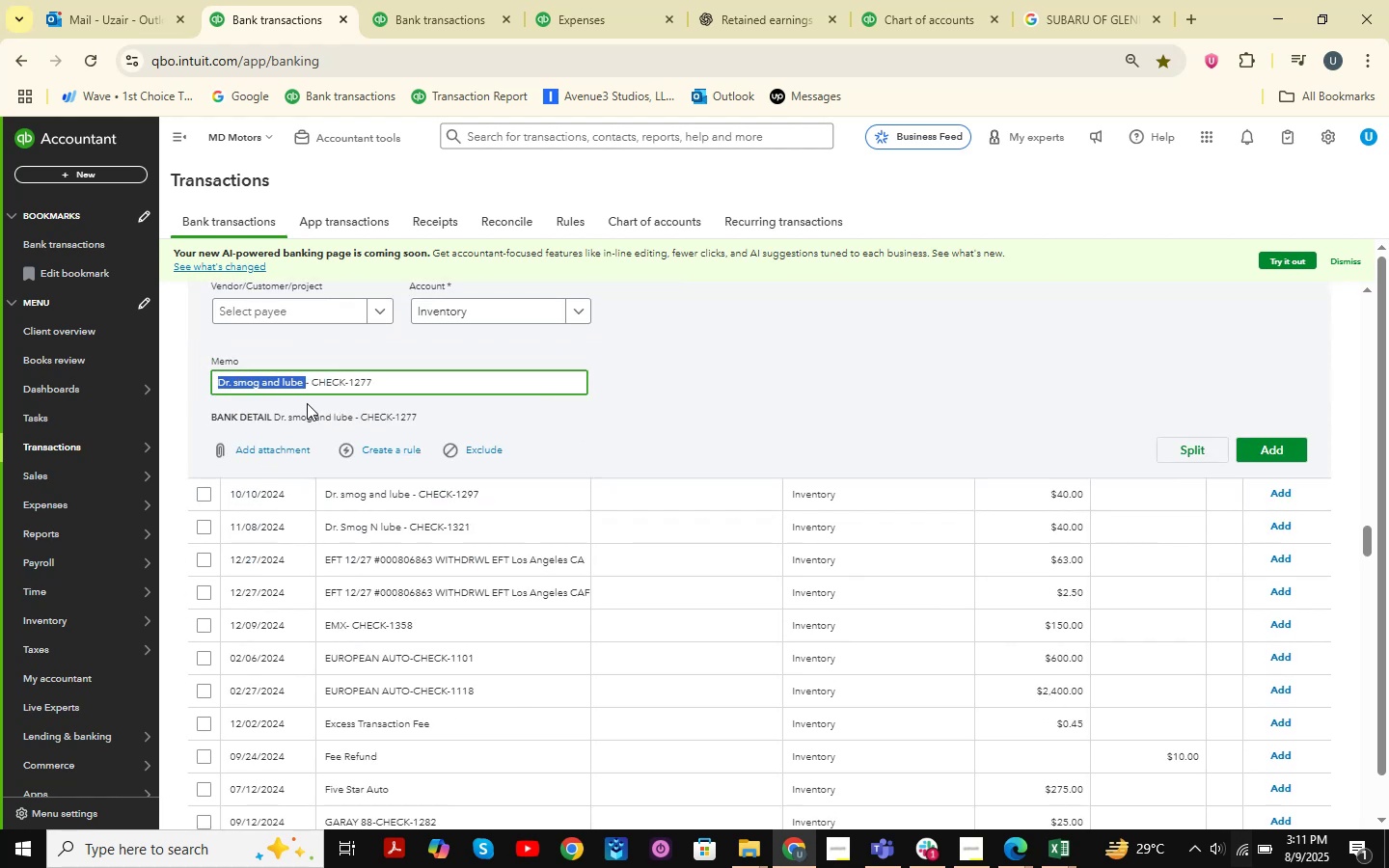 
key(Control+C)
 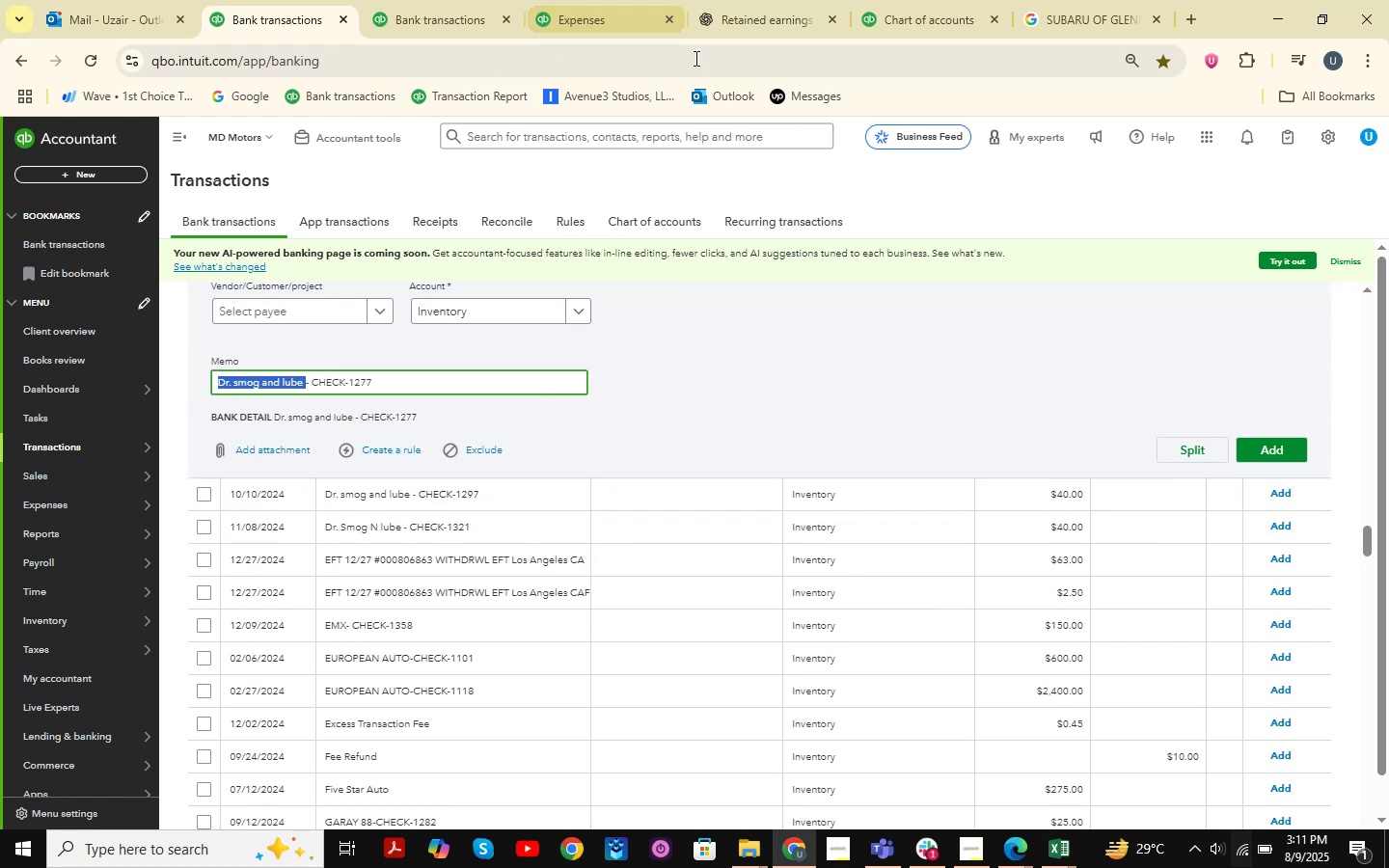 
left_click([733, 21])
 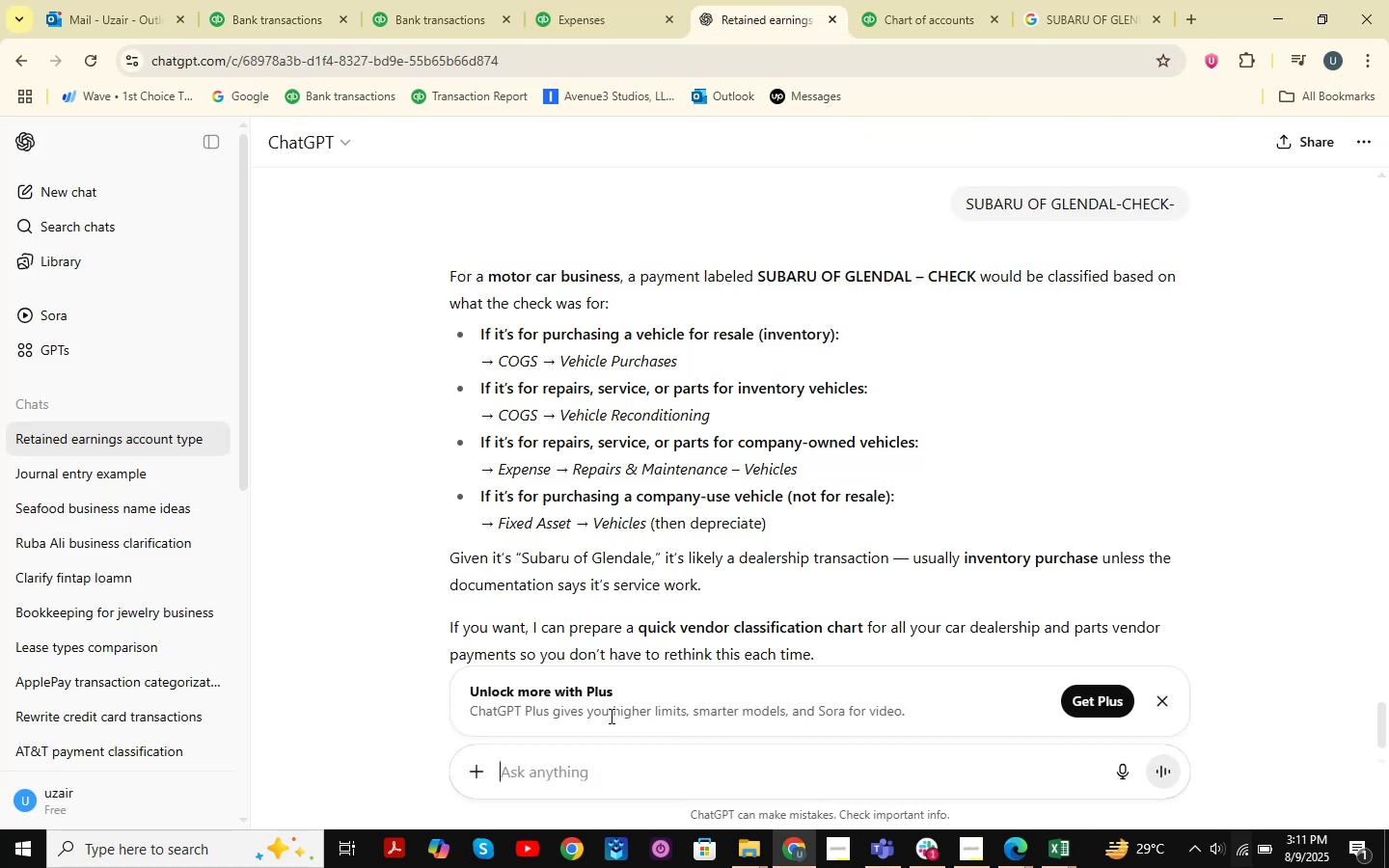 
key(Control+ControlLeft)
 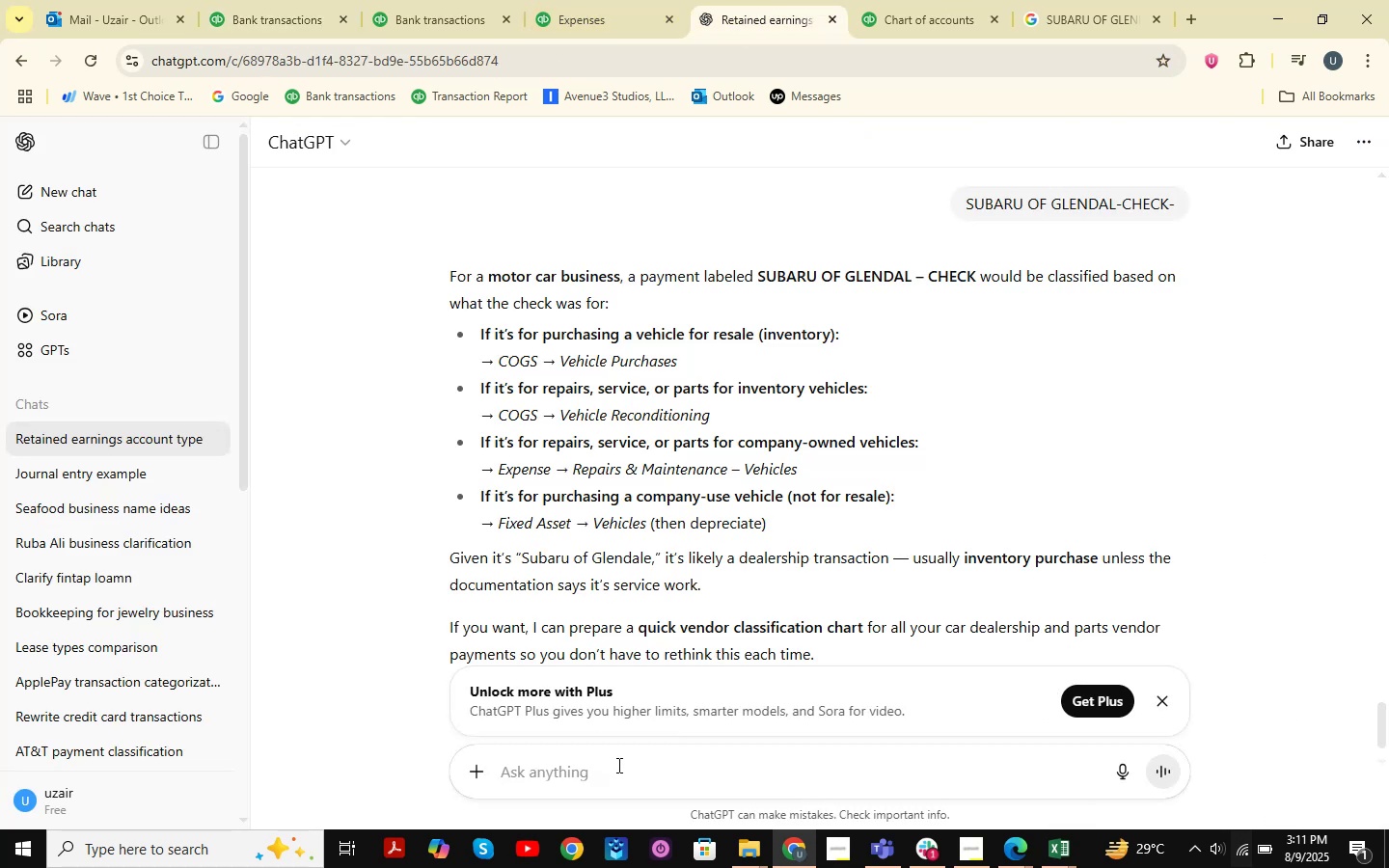 
key(Control+V)
 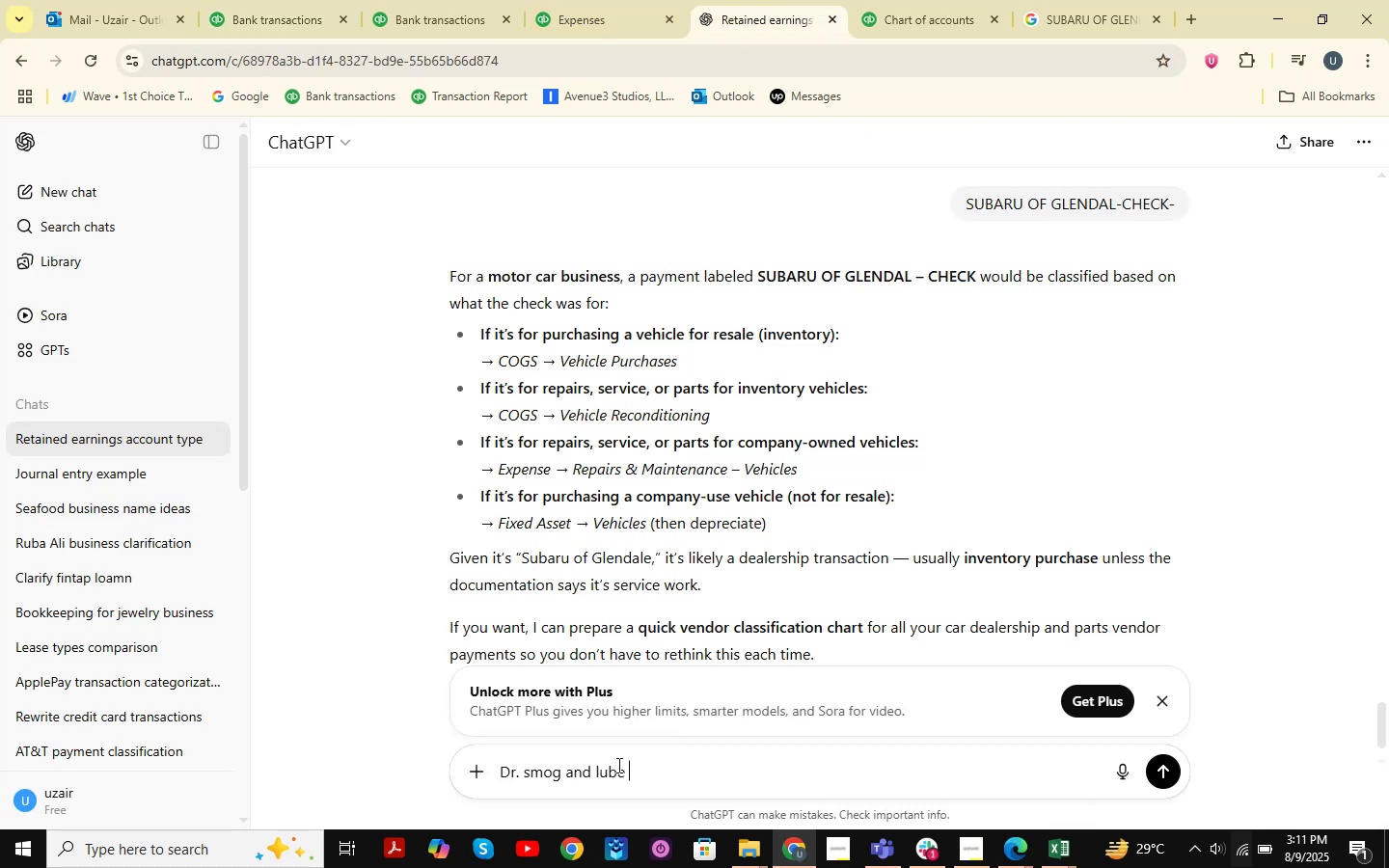 
key(NumpadEnter)
 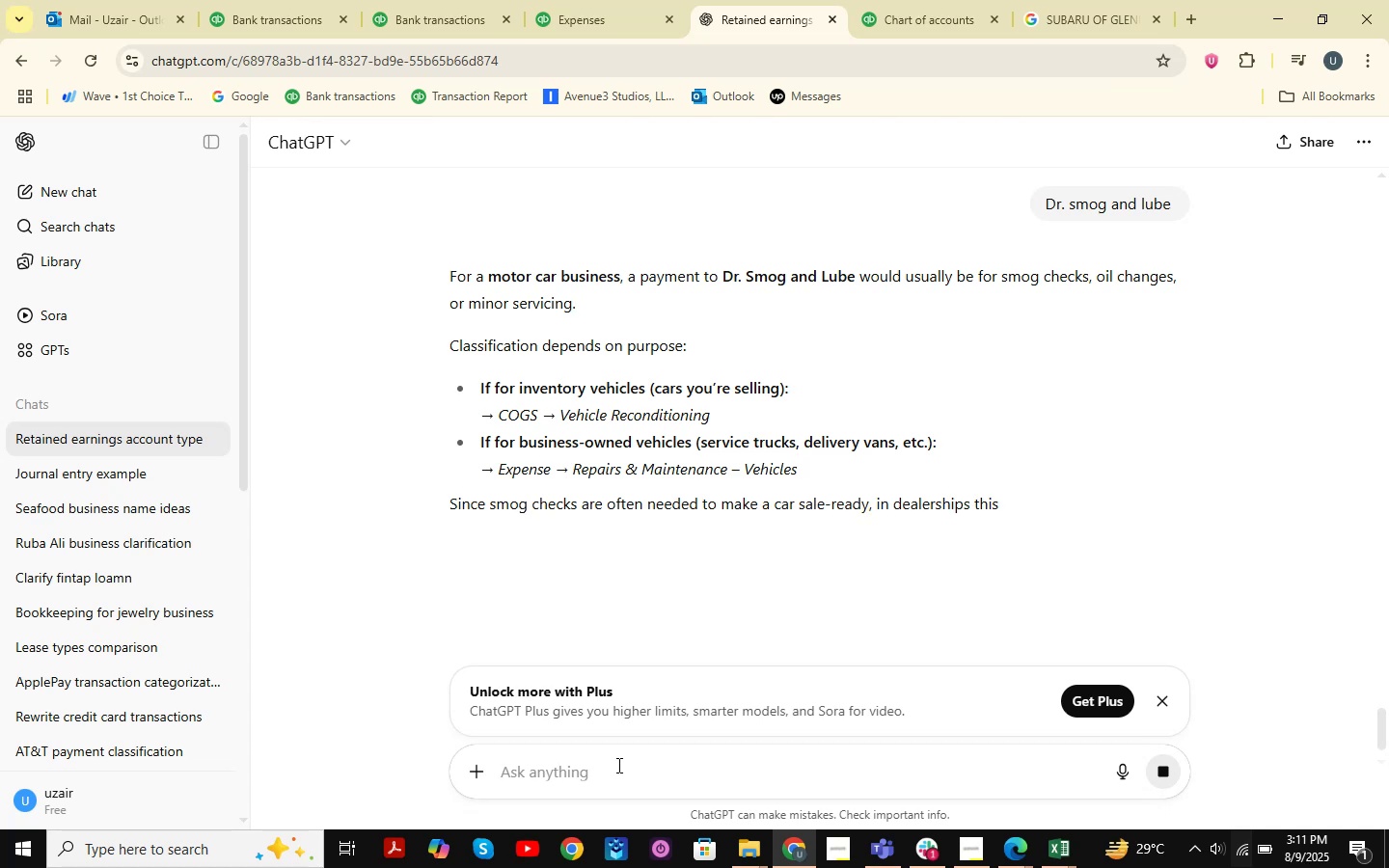 
wait(9.2)
 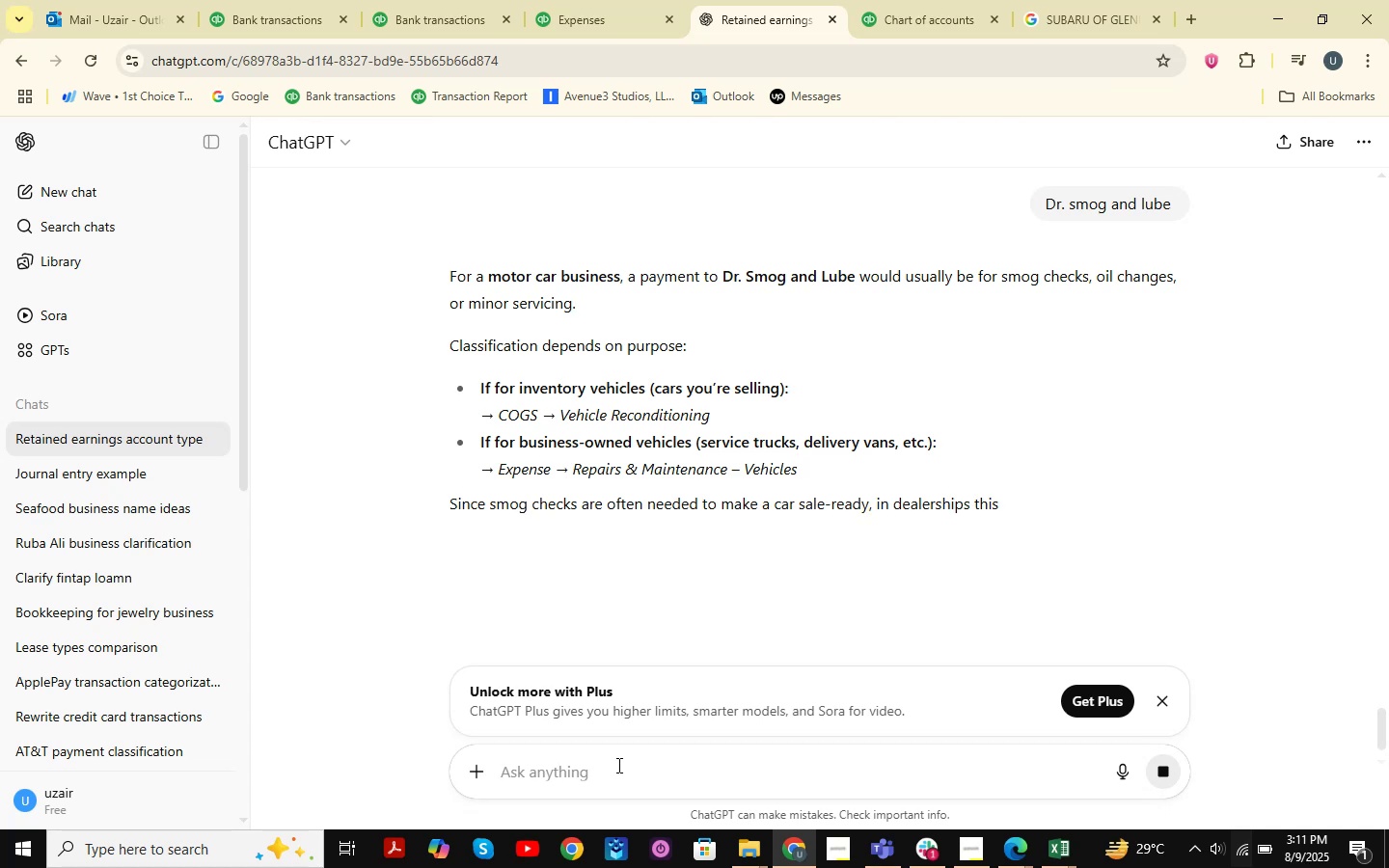 
left_click([442, 12])
 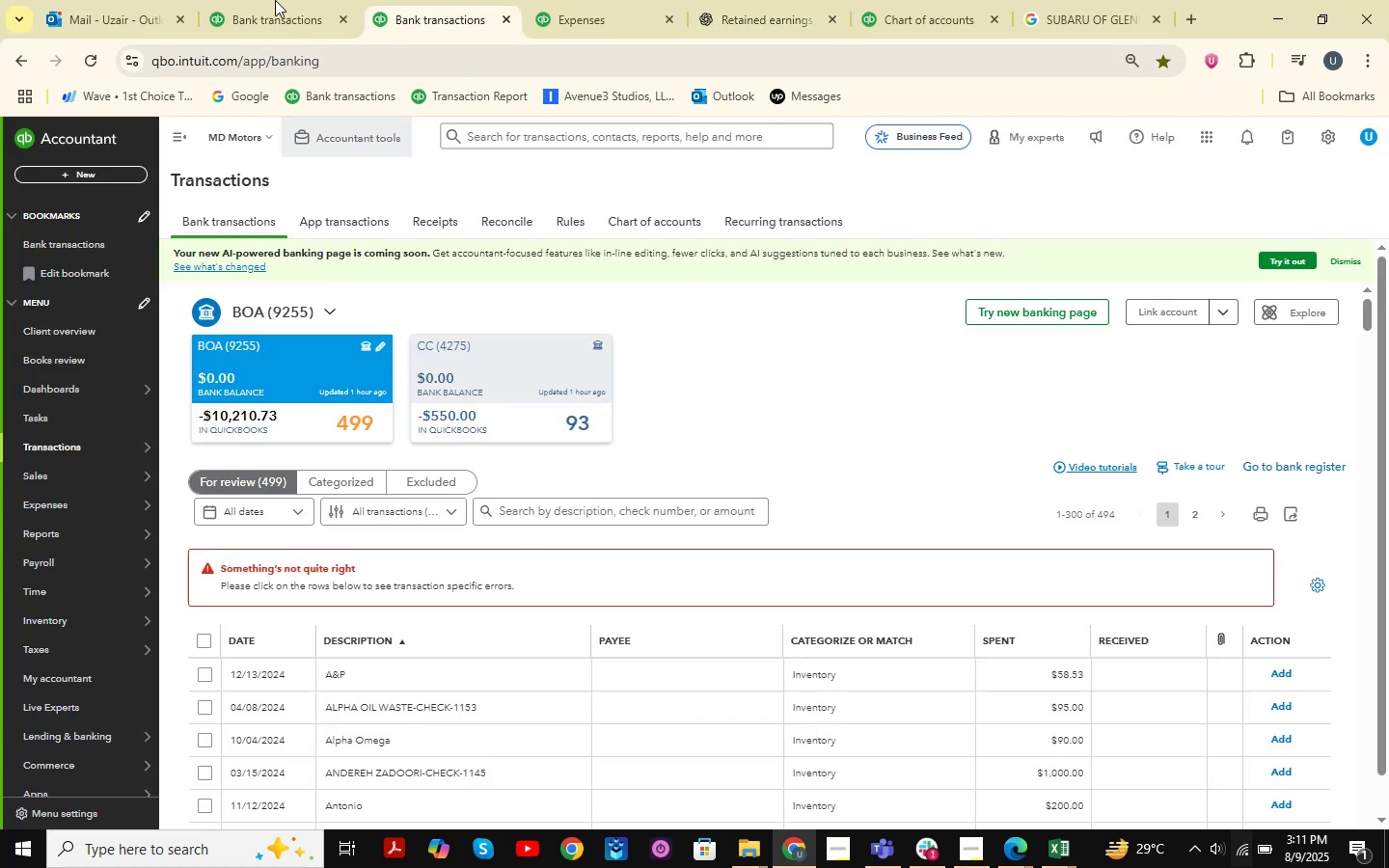 
left_click([268, 0])
 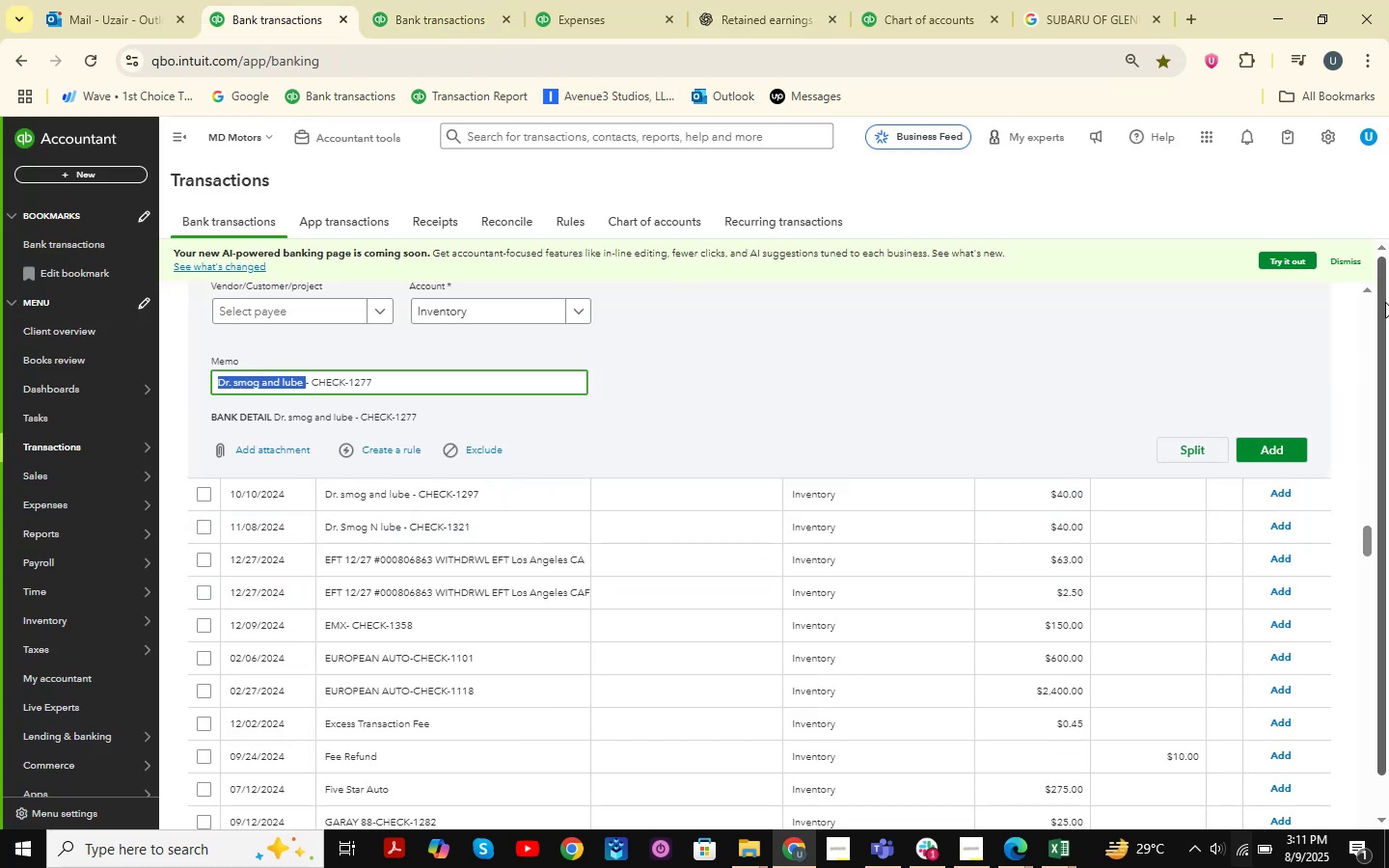 
scroll: coordinate [1302, 389], scroll_direction: up, amount: 2.0
 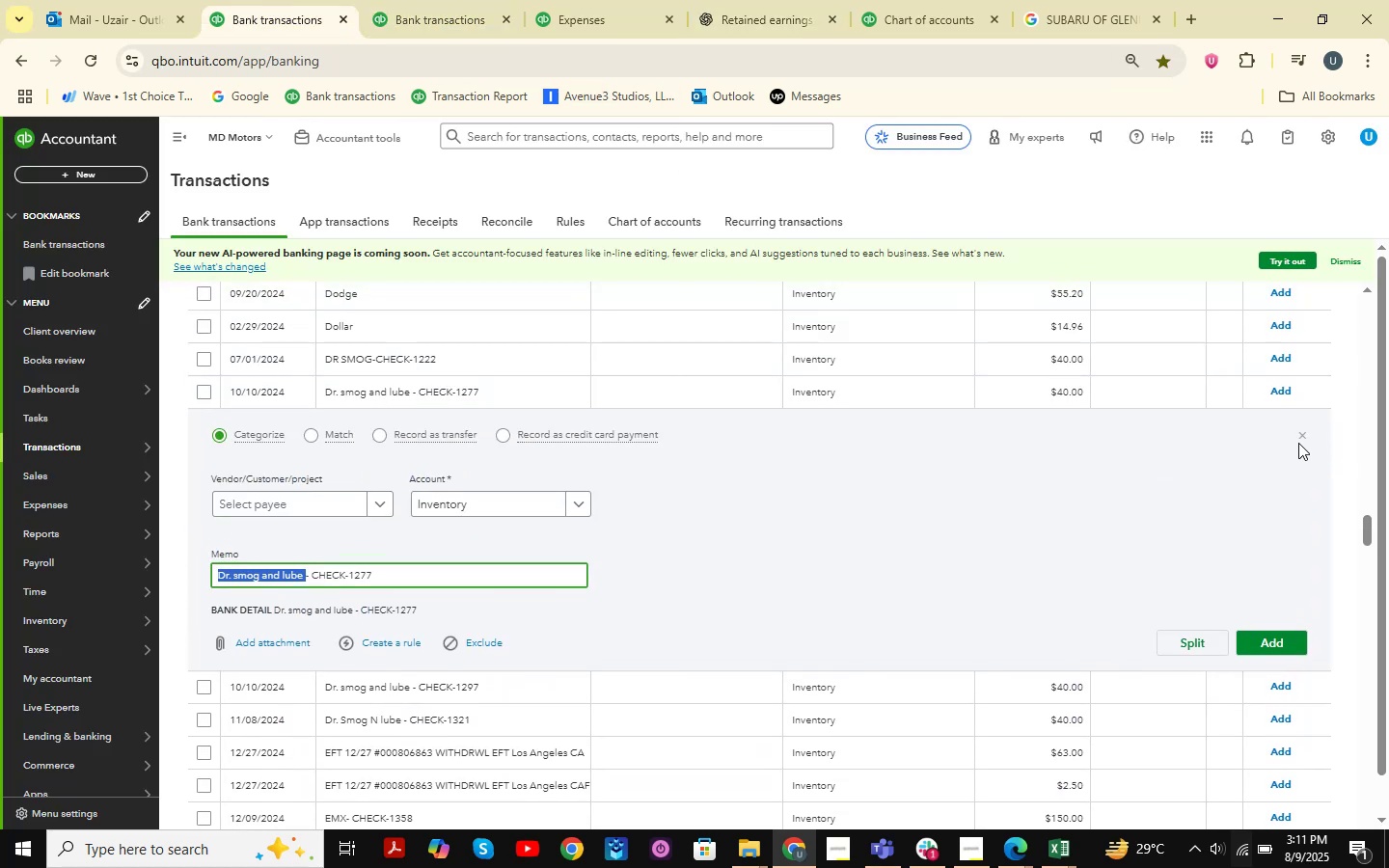 
left_click([1297, 437])
 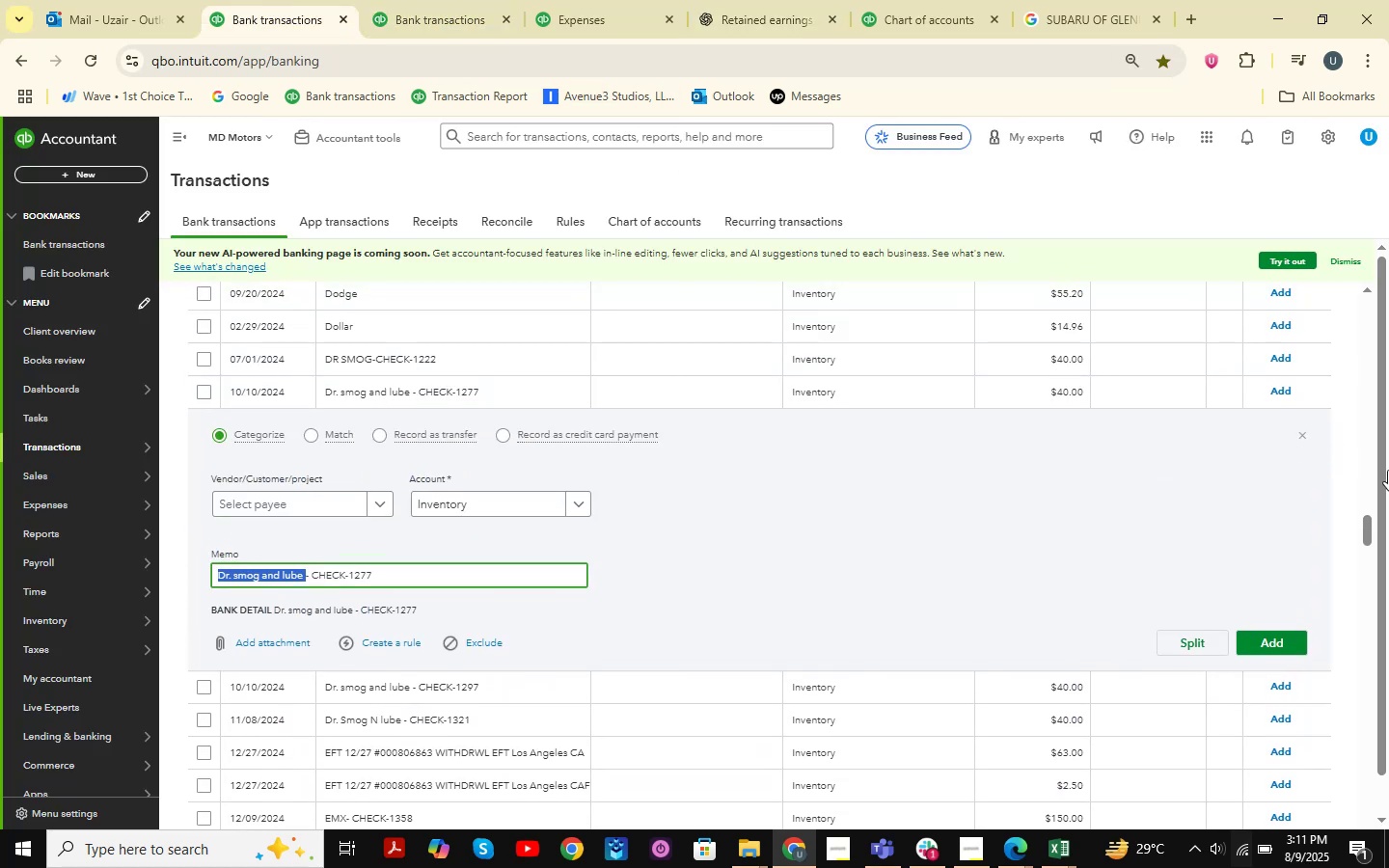 
left_click([1306, 438])
 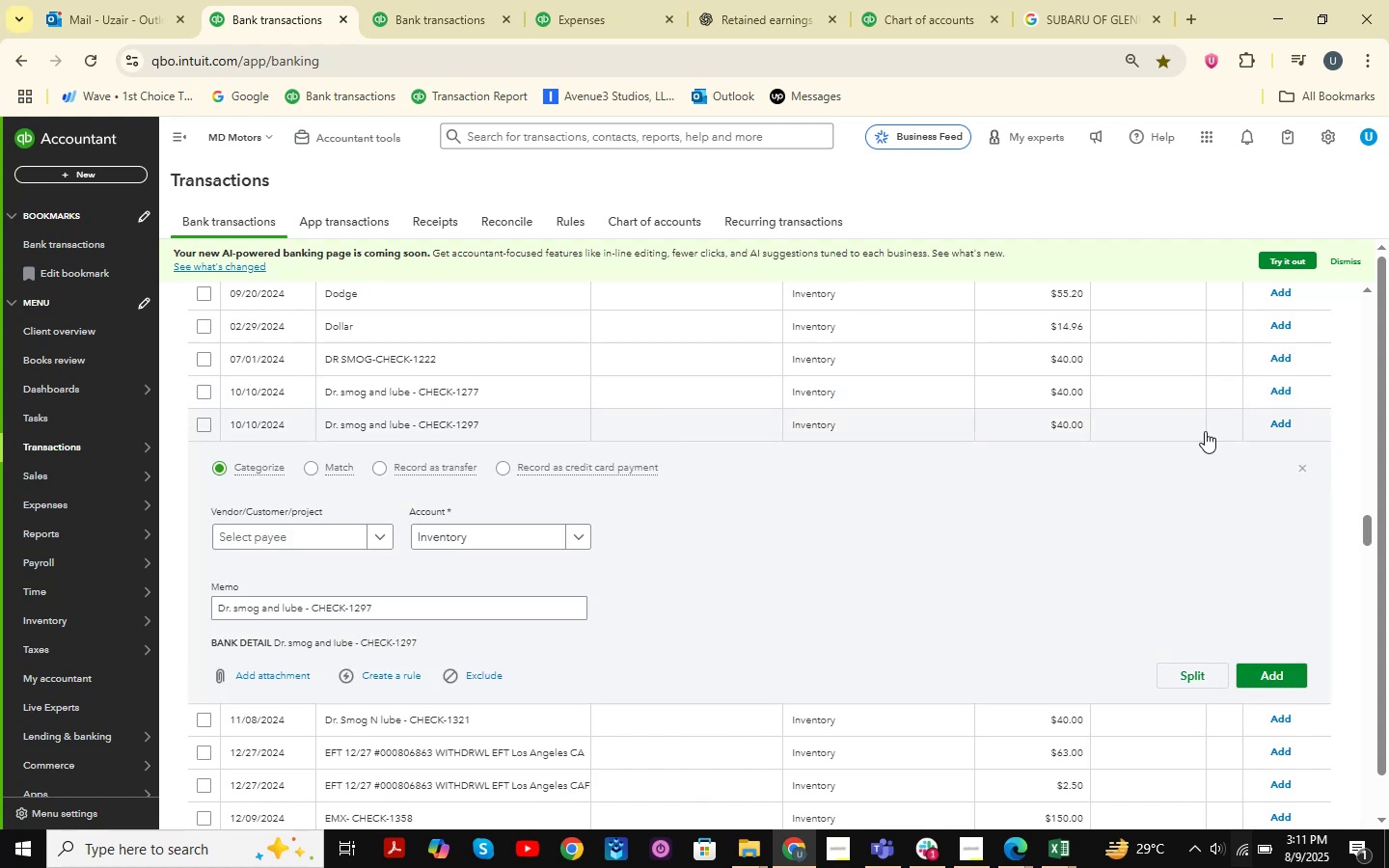 
left_click([1305, 470])
 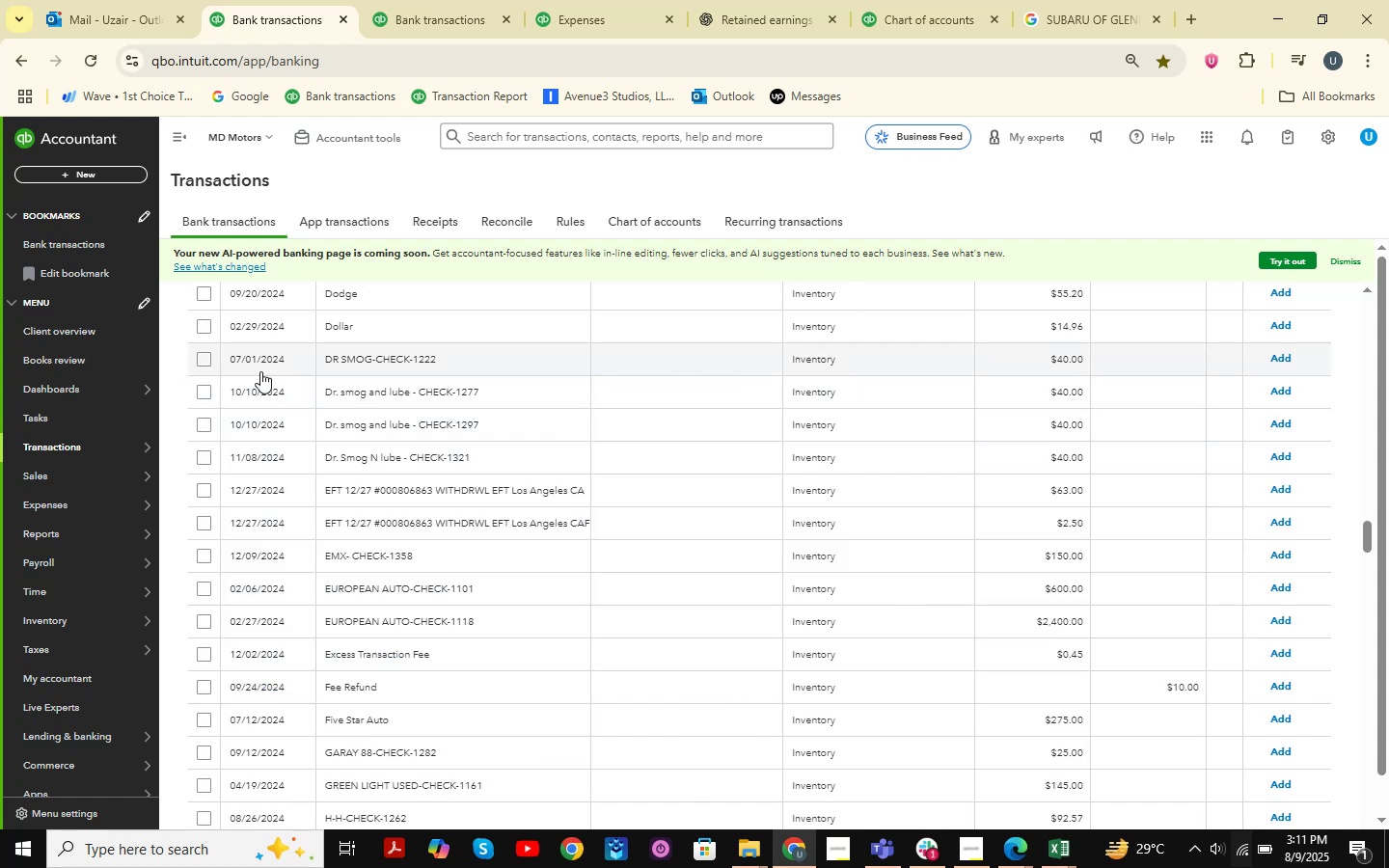 
left_click([204, 358])
 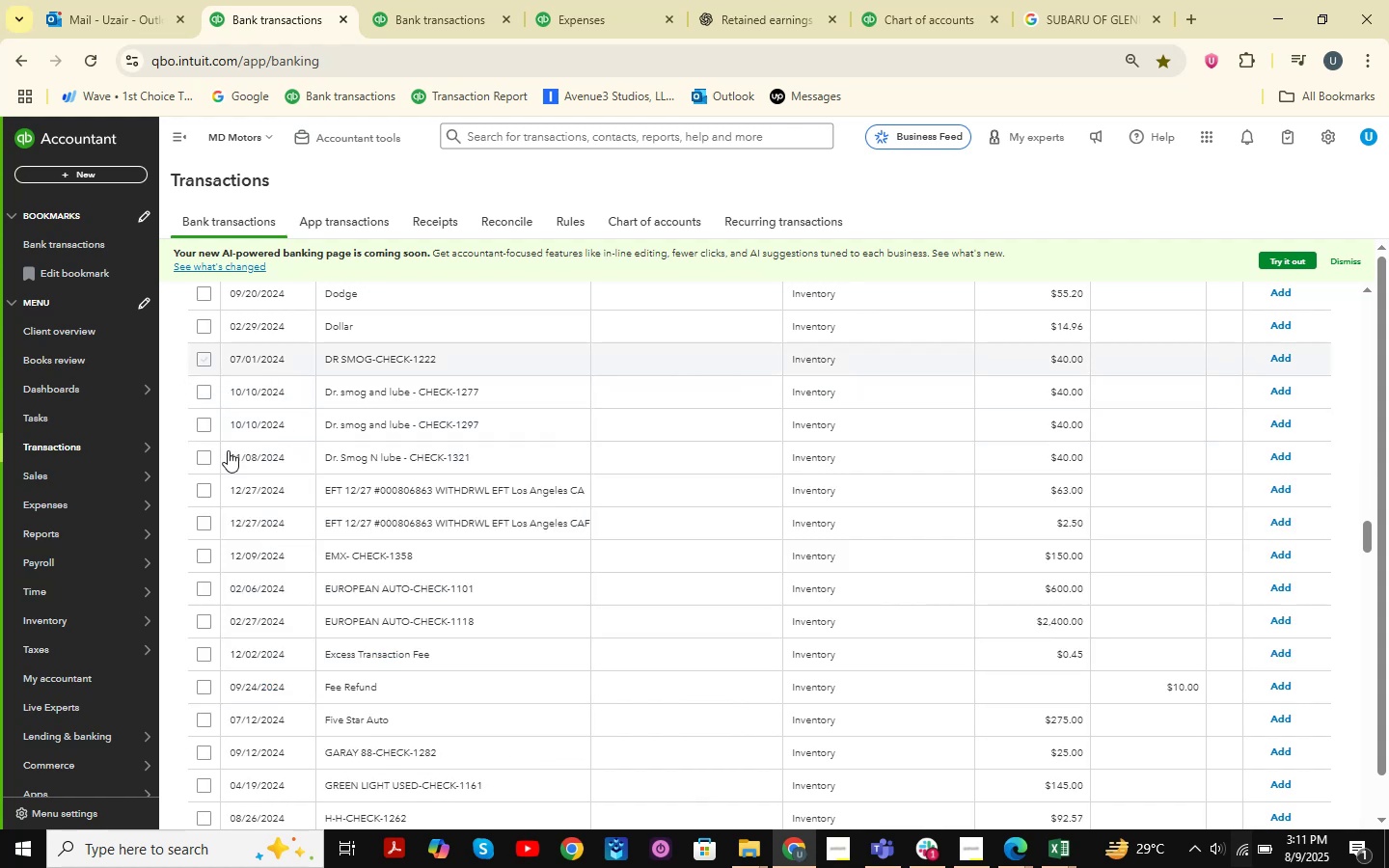 
hold_key(key=ShiftLeft, duration=0.58)
left_click([204, 458])
 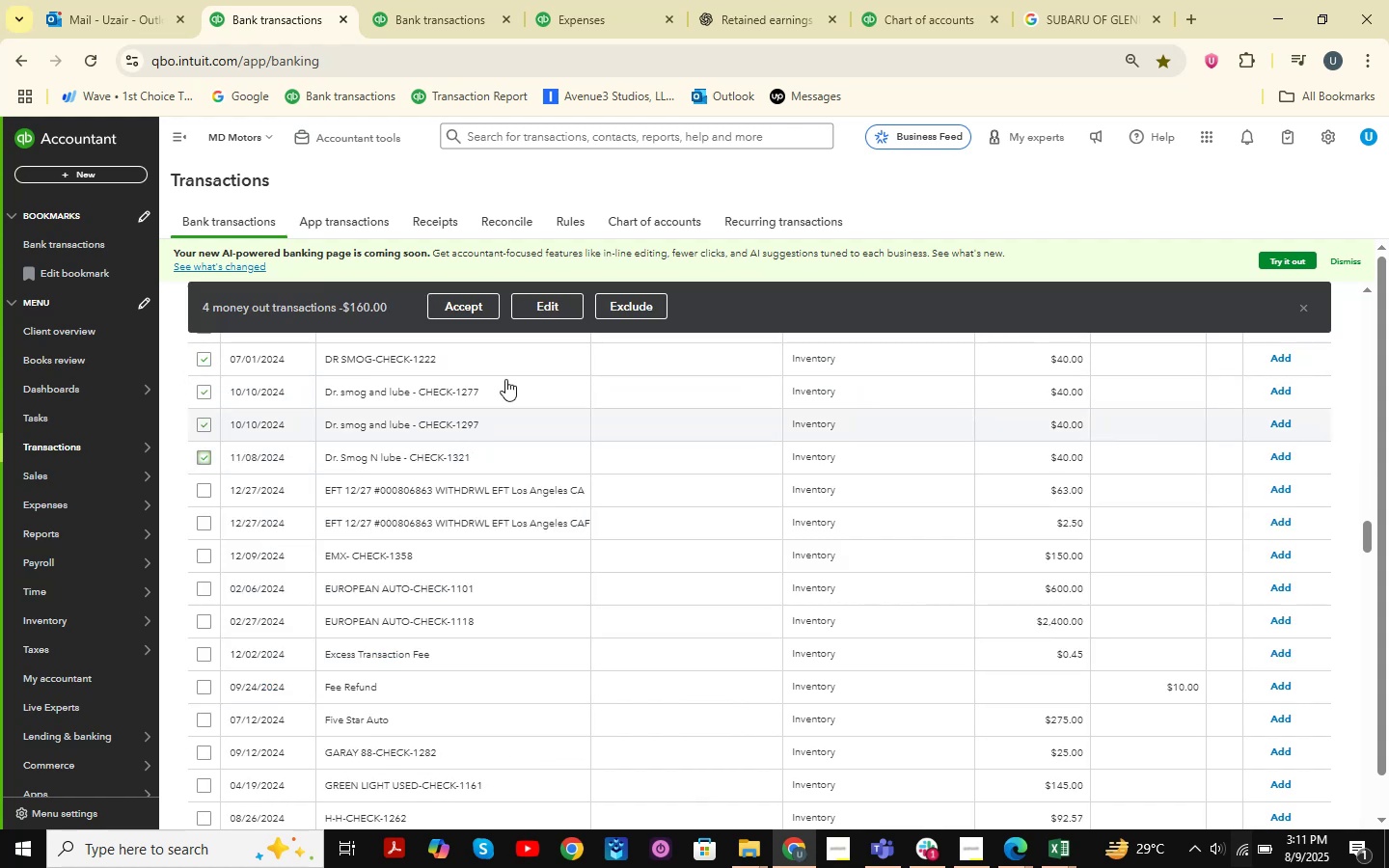 
left_click([550, 303])
 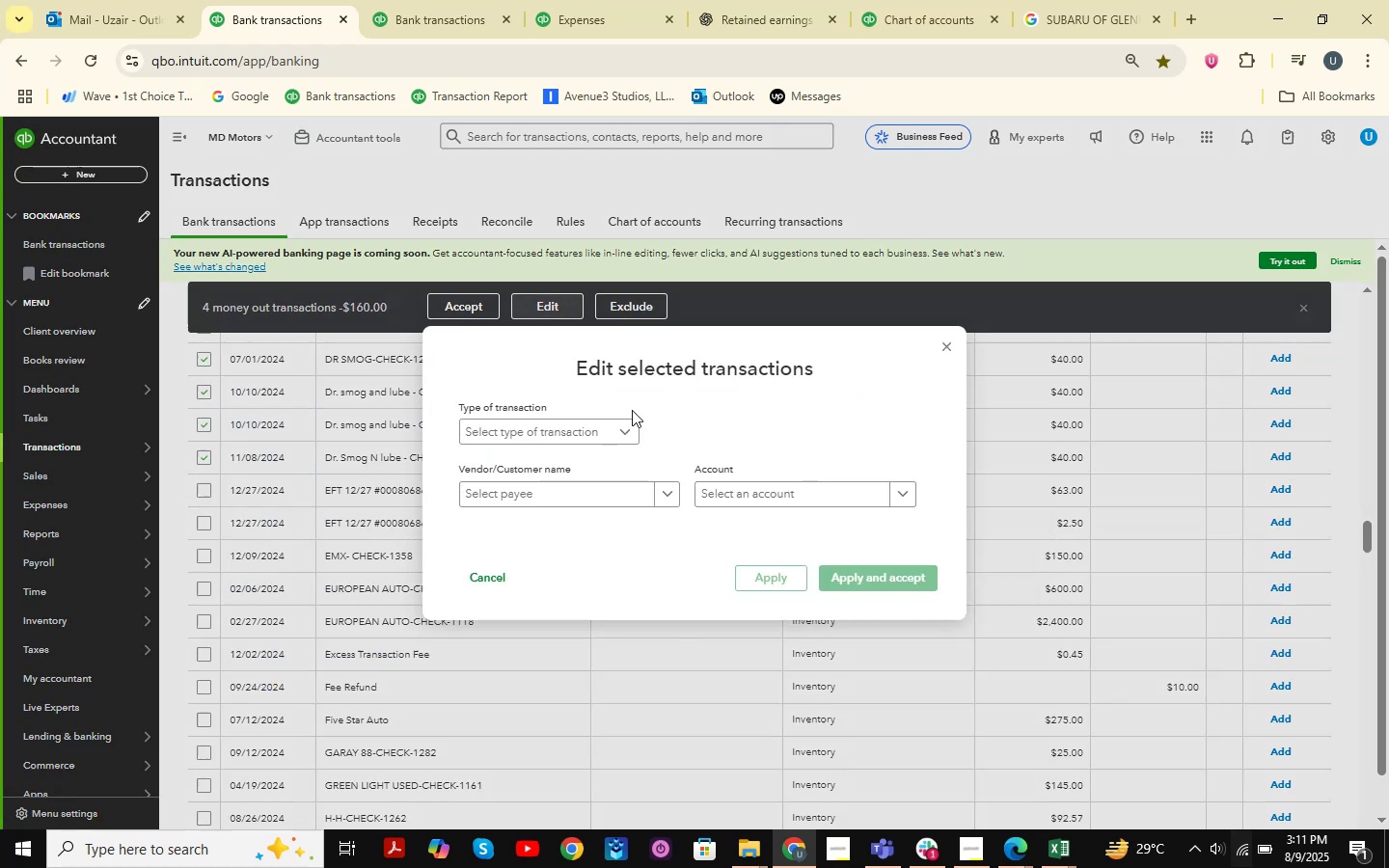 
left_click([591, 442])
 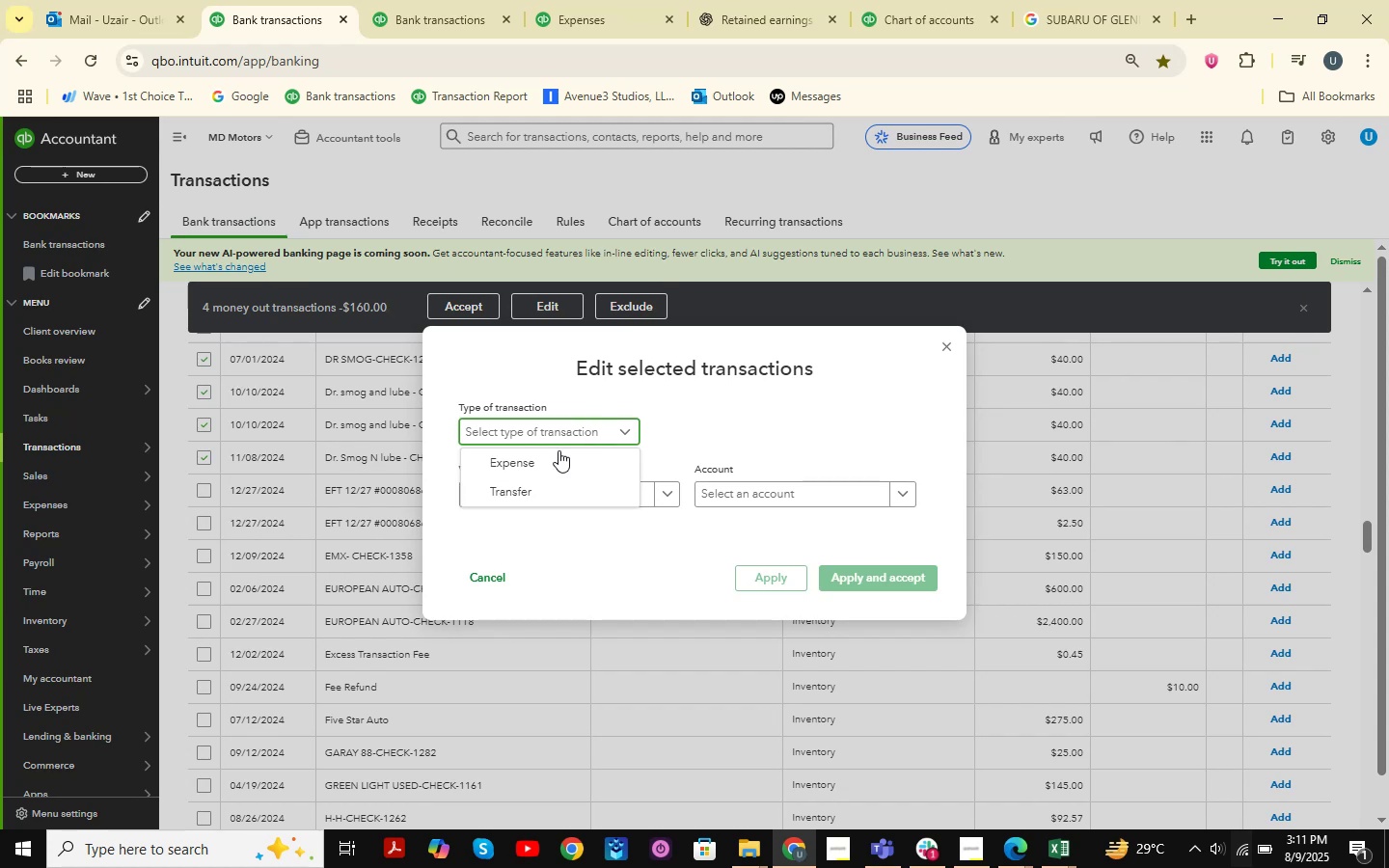 
left_click([535, 453])
 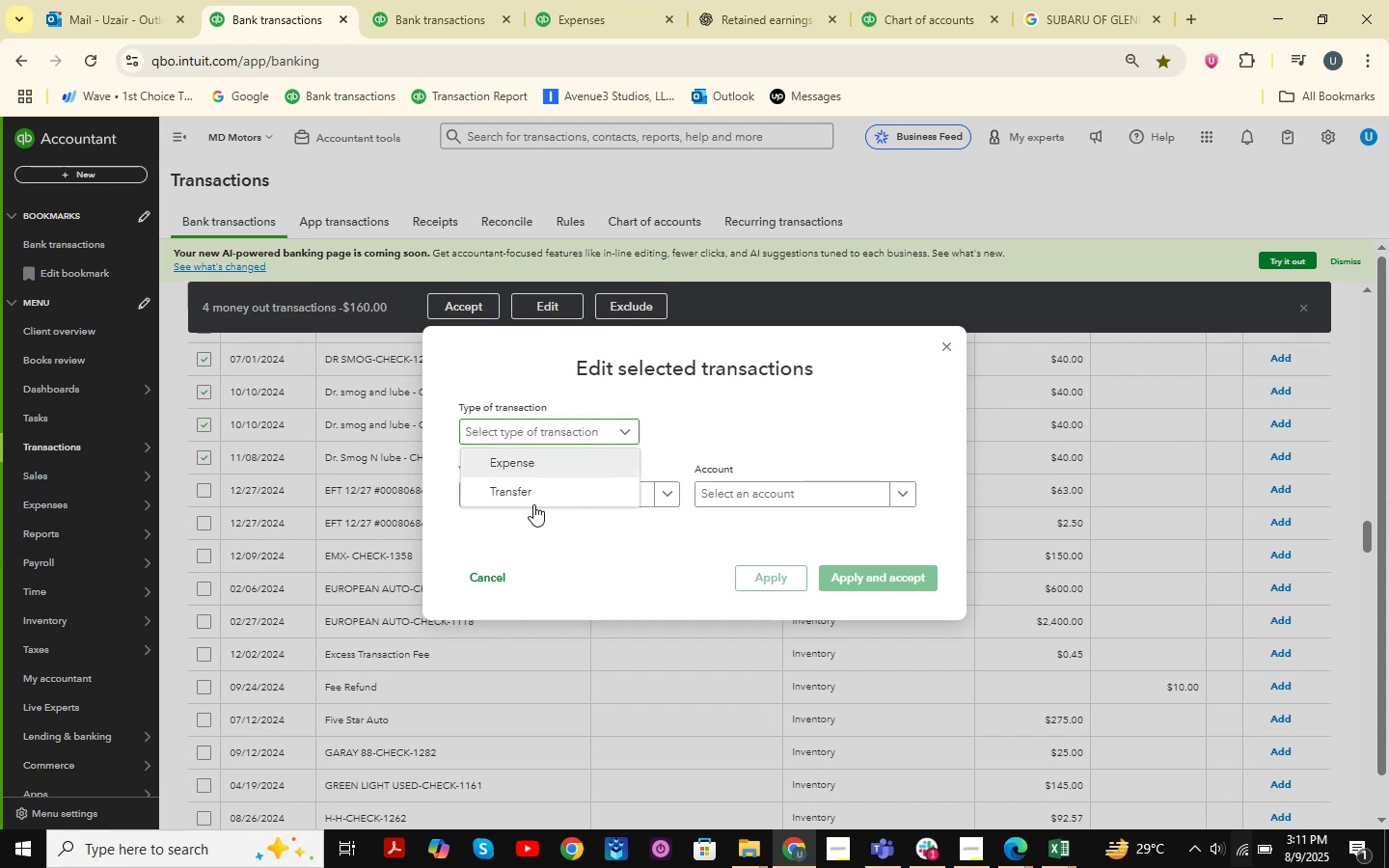 
left_click([531, 503])
 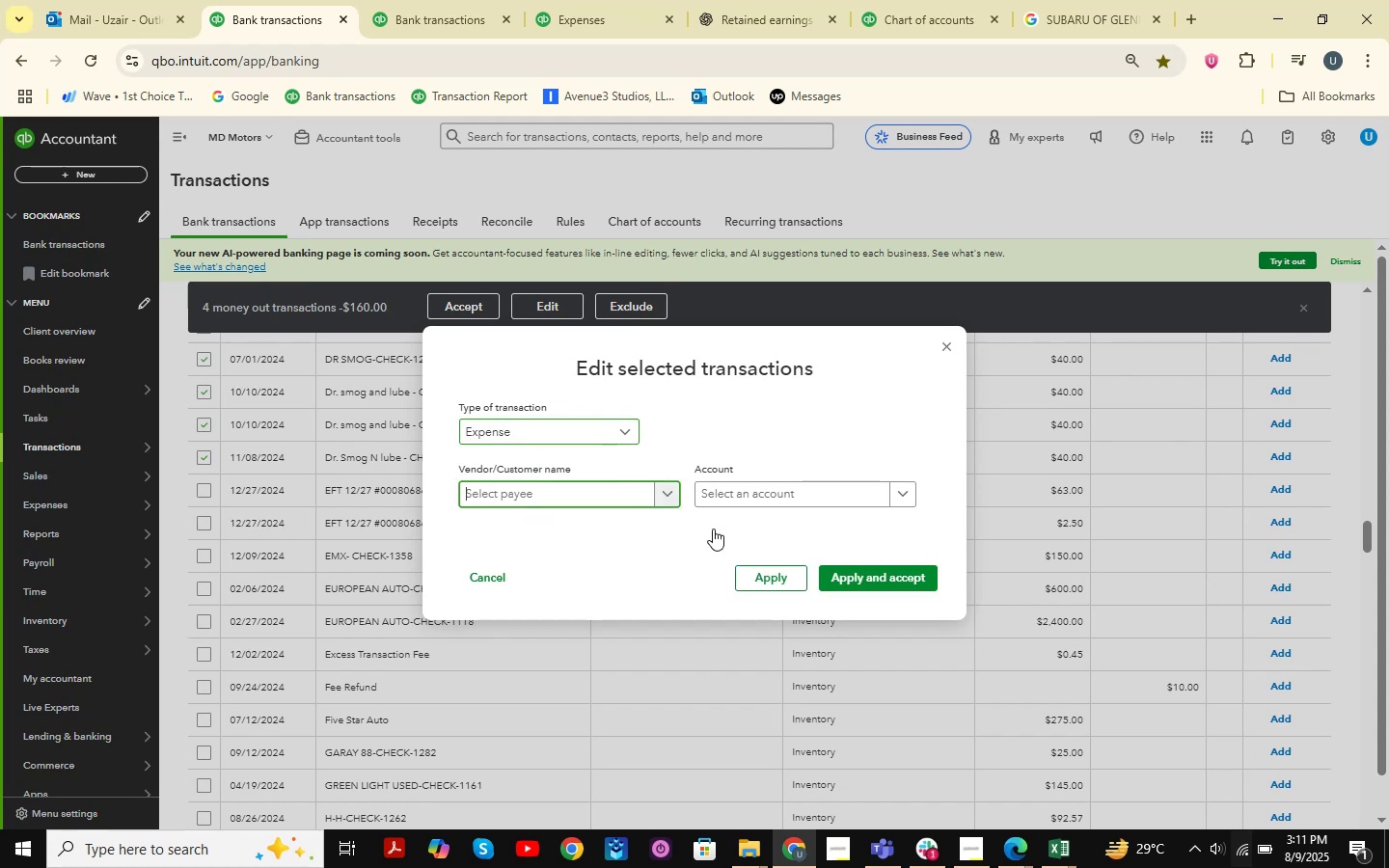 
type(Dr. Smog )
 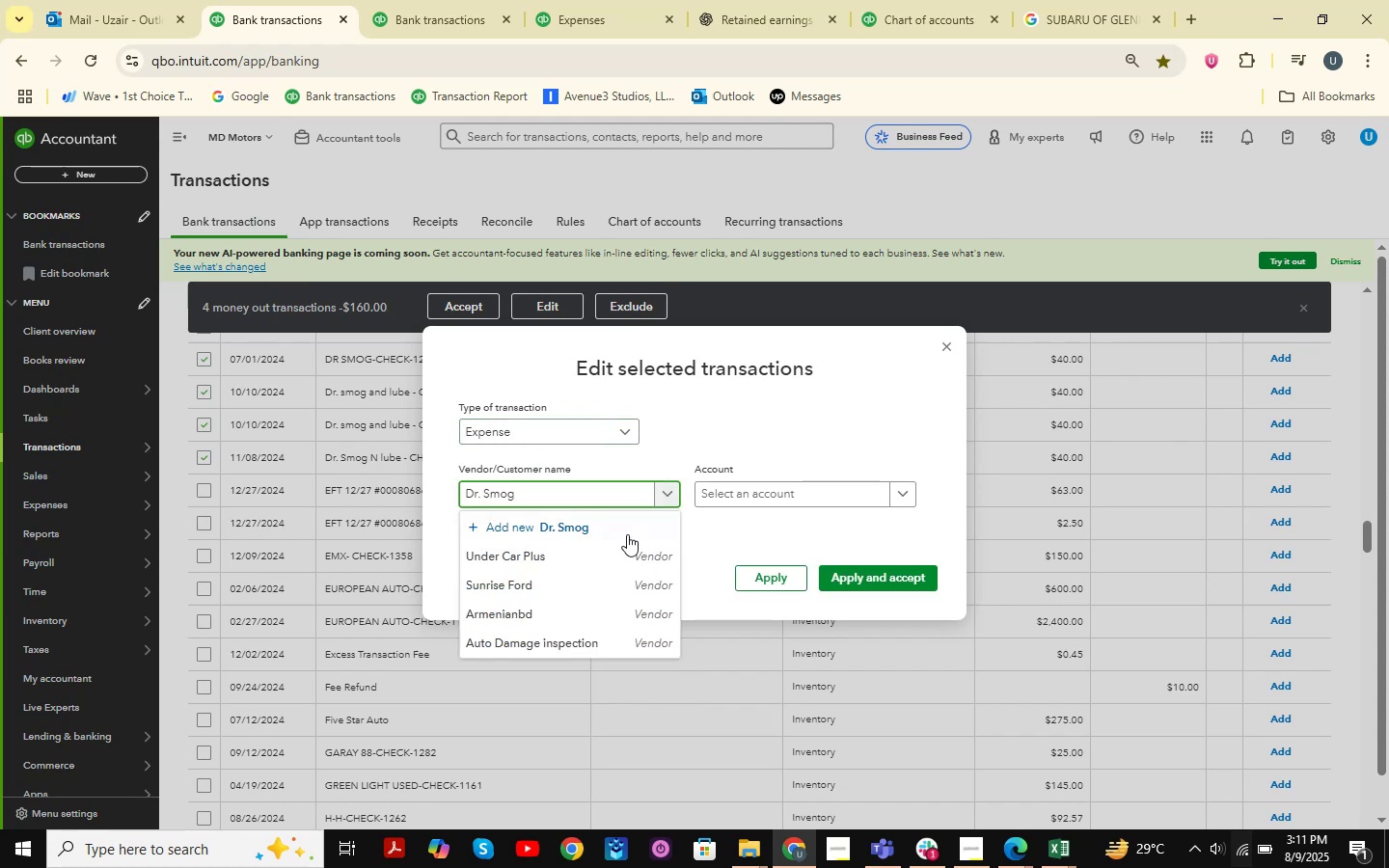 
left_click([562, 538])
 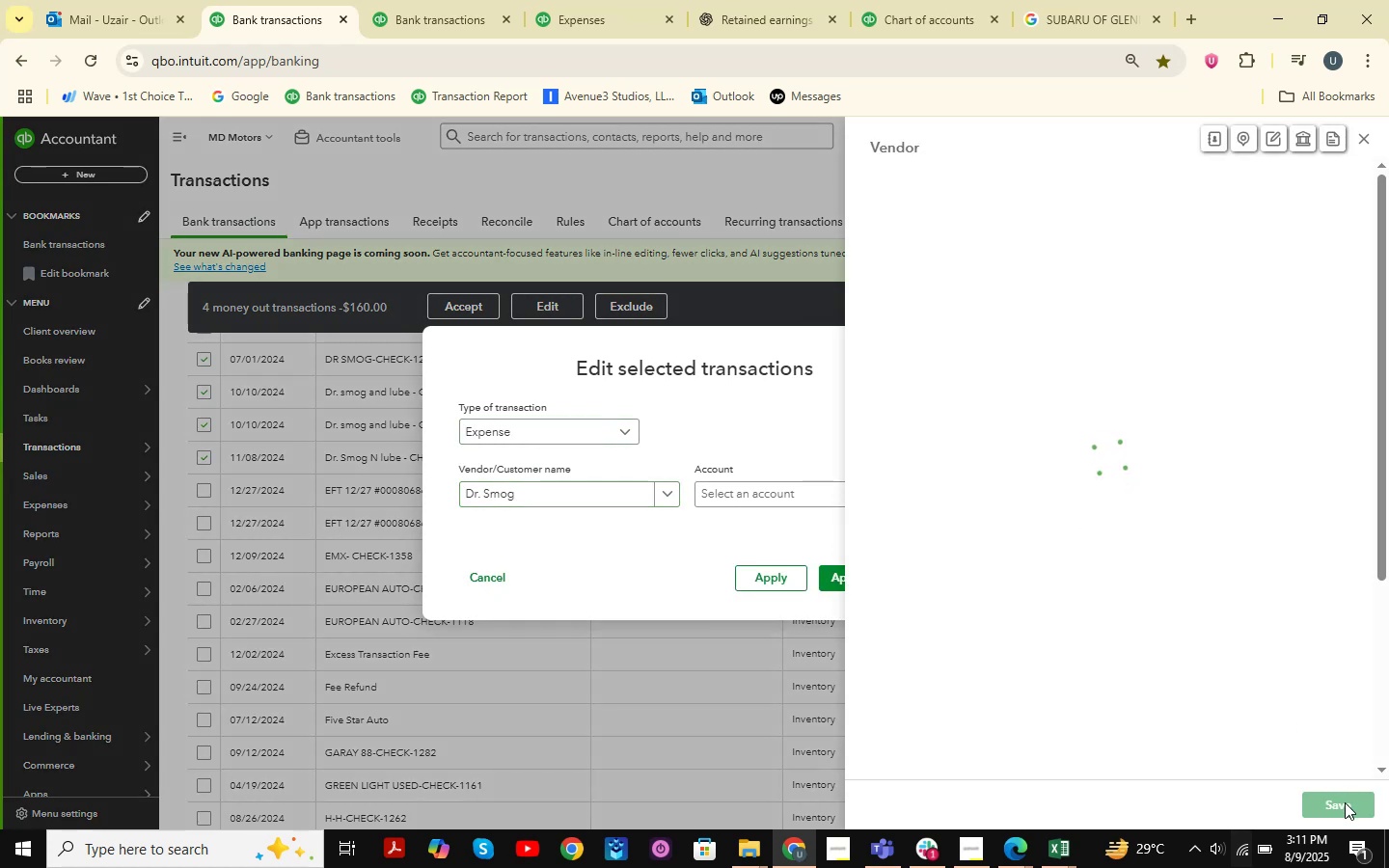 
left_click([1346, 803])
 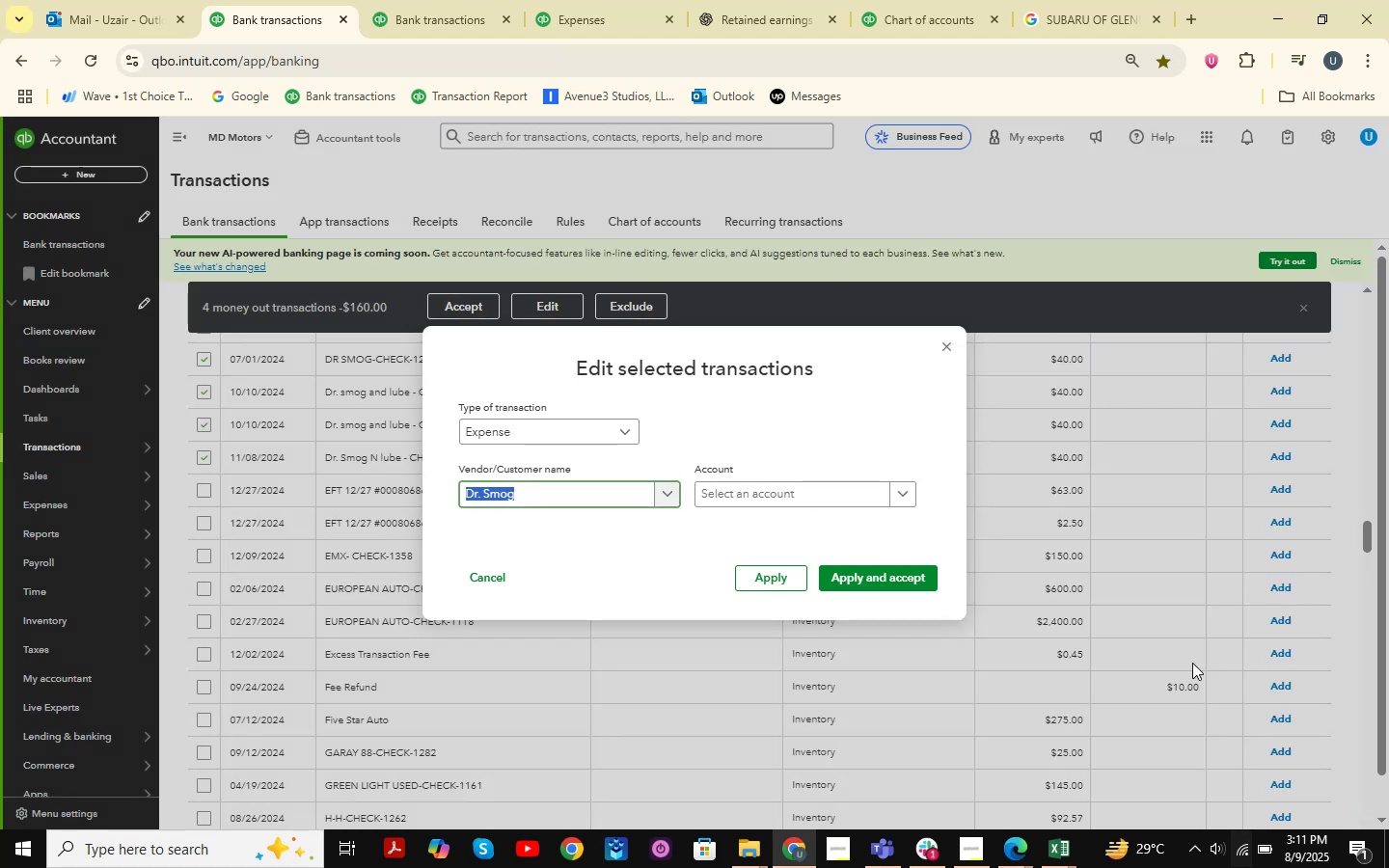 
double_click([777, 484])
 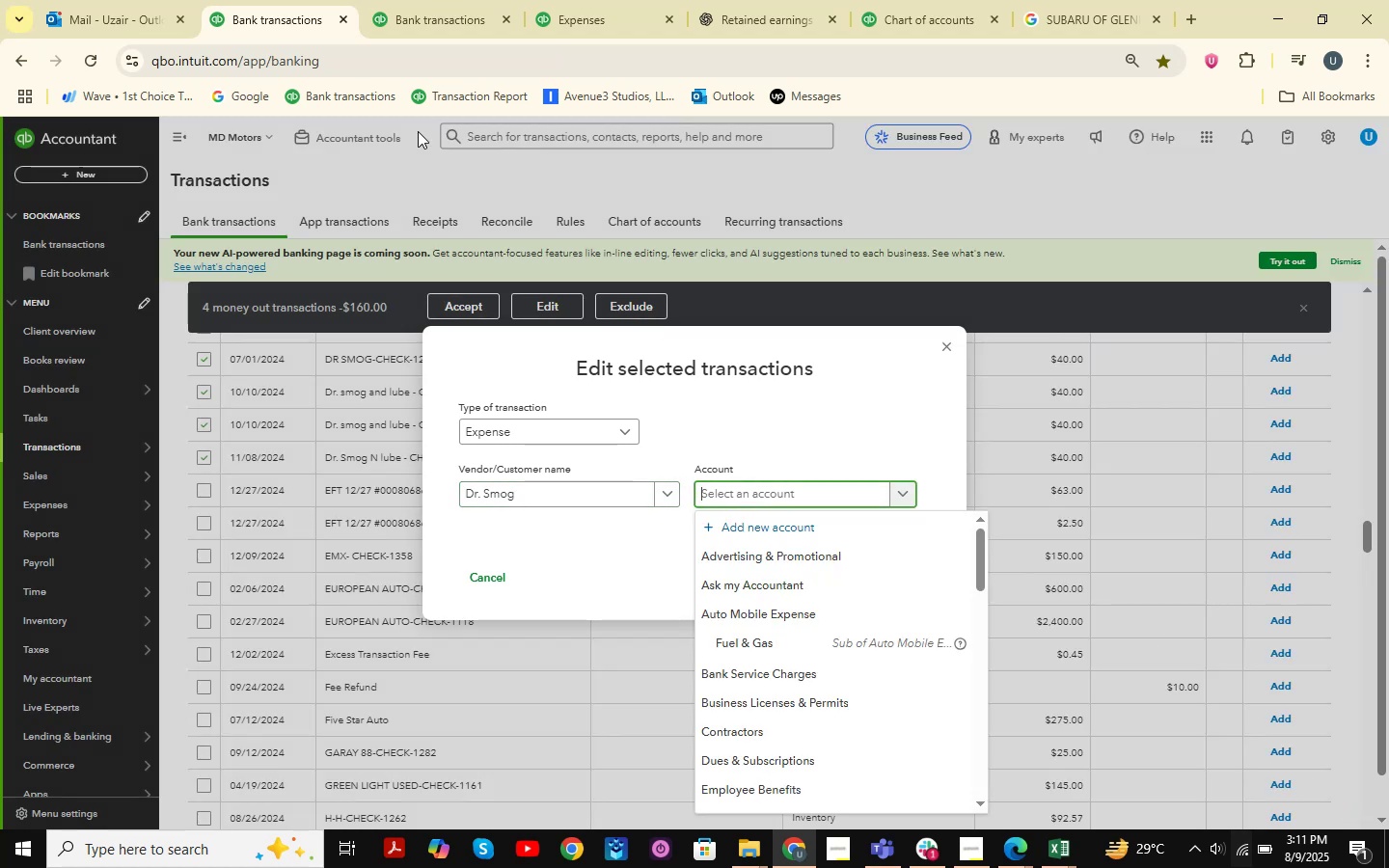 
left_click([791, 3])
 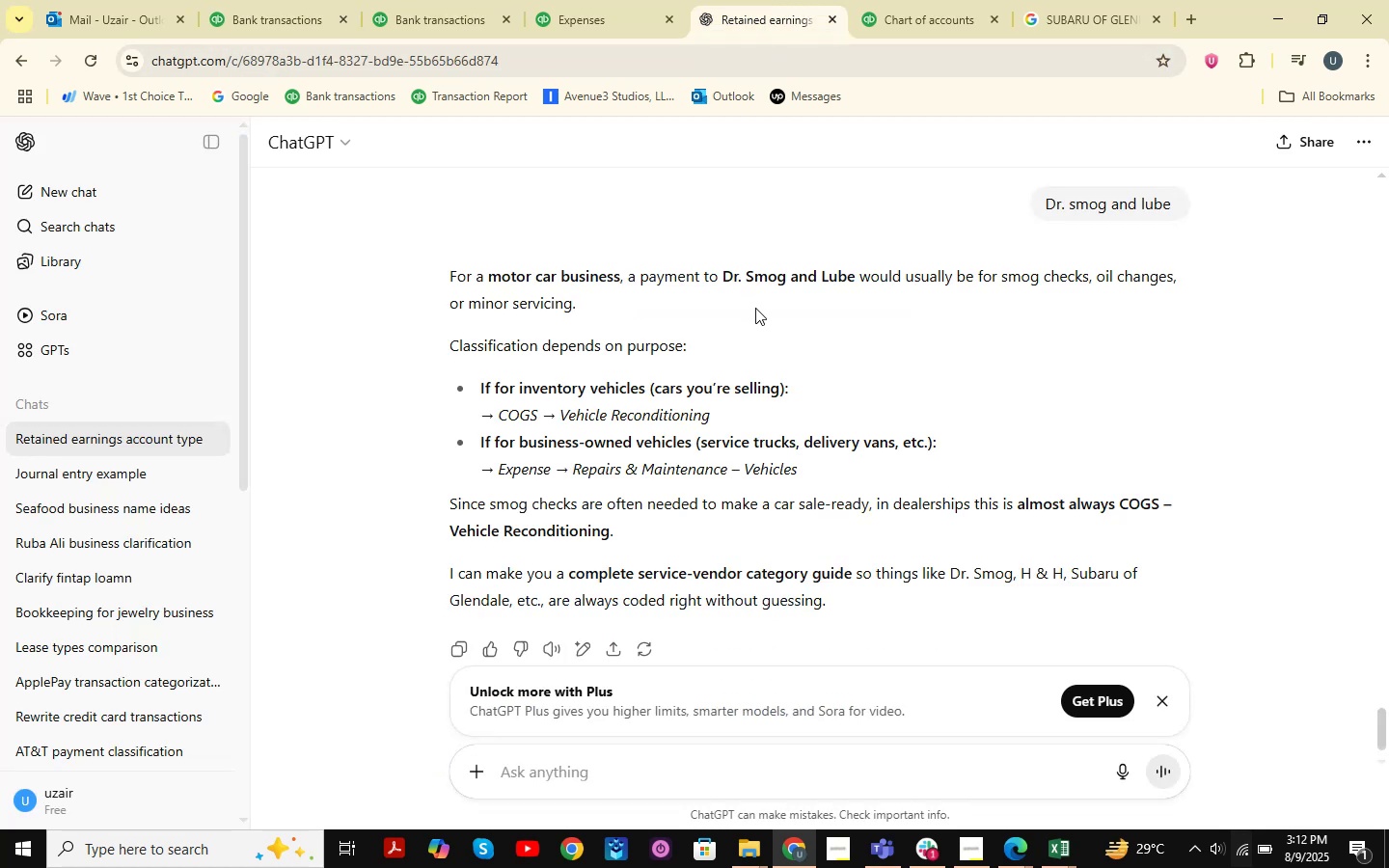 
left_click([279, 0])
 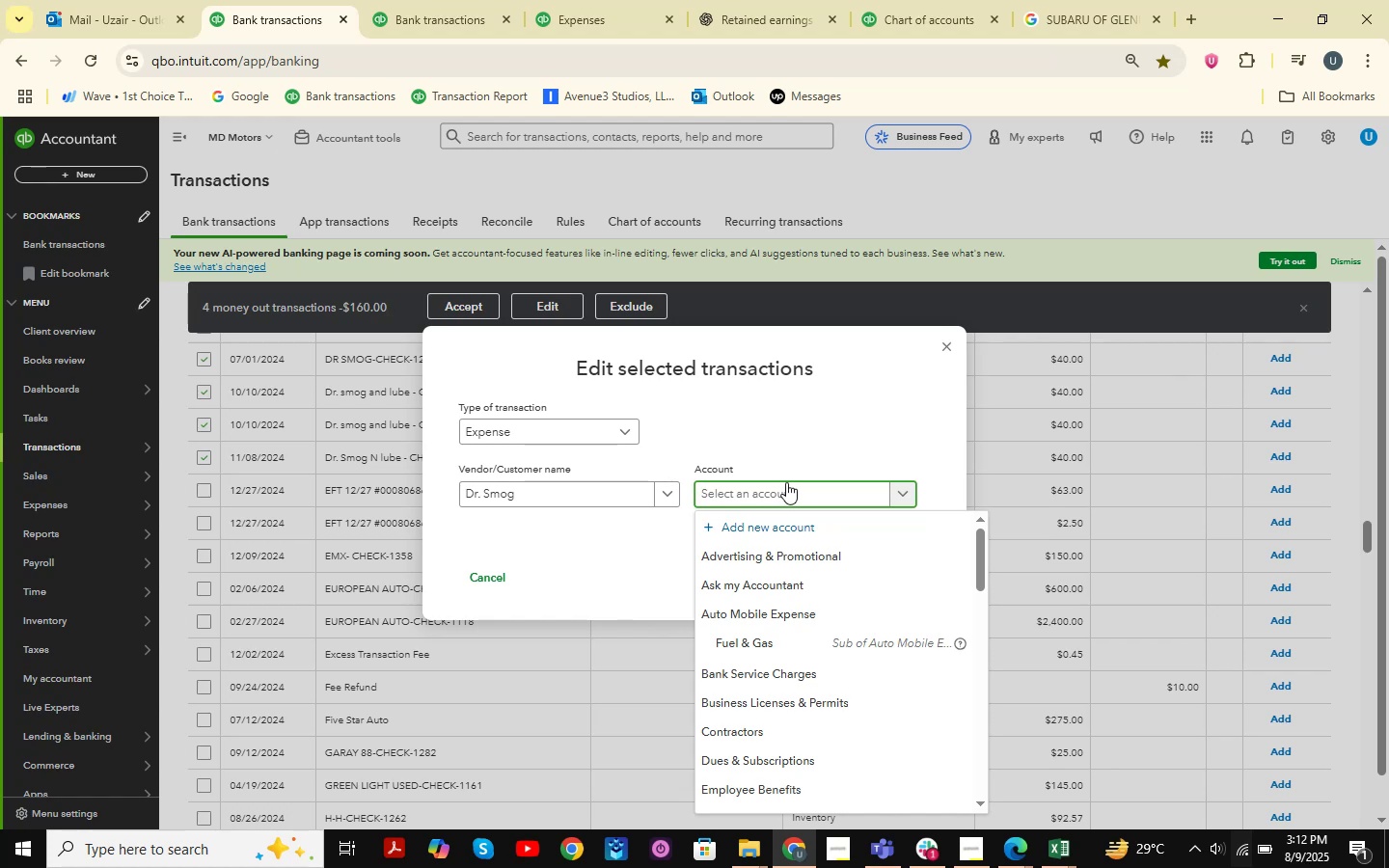 
type(cost )
 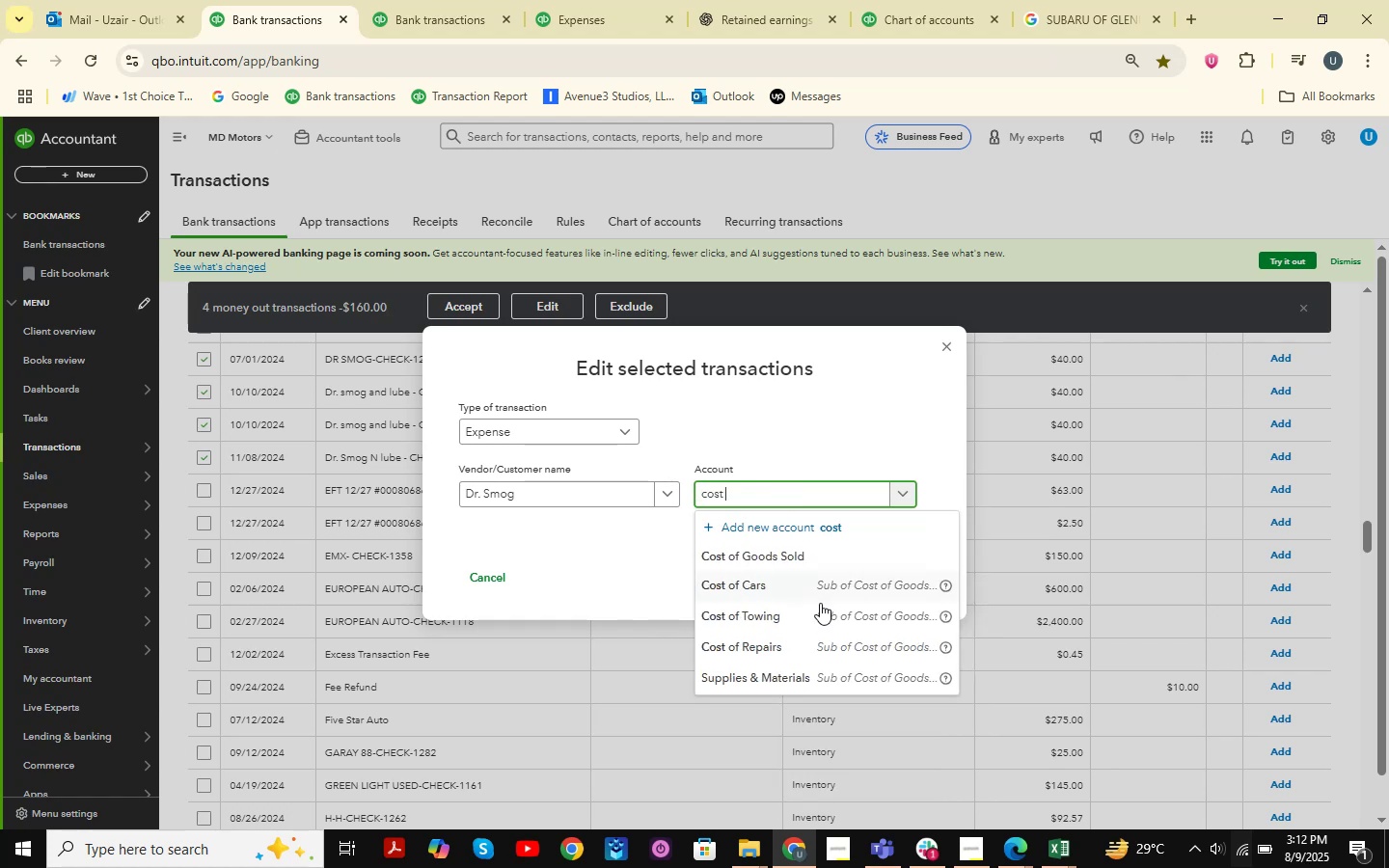 
left_click([767, 648])
 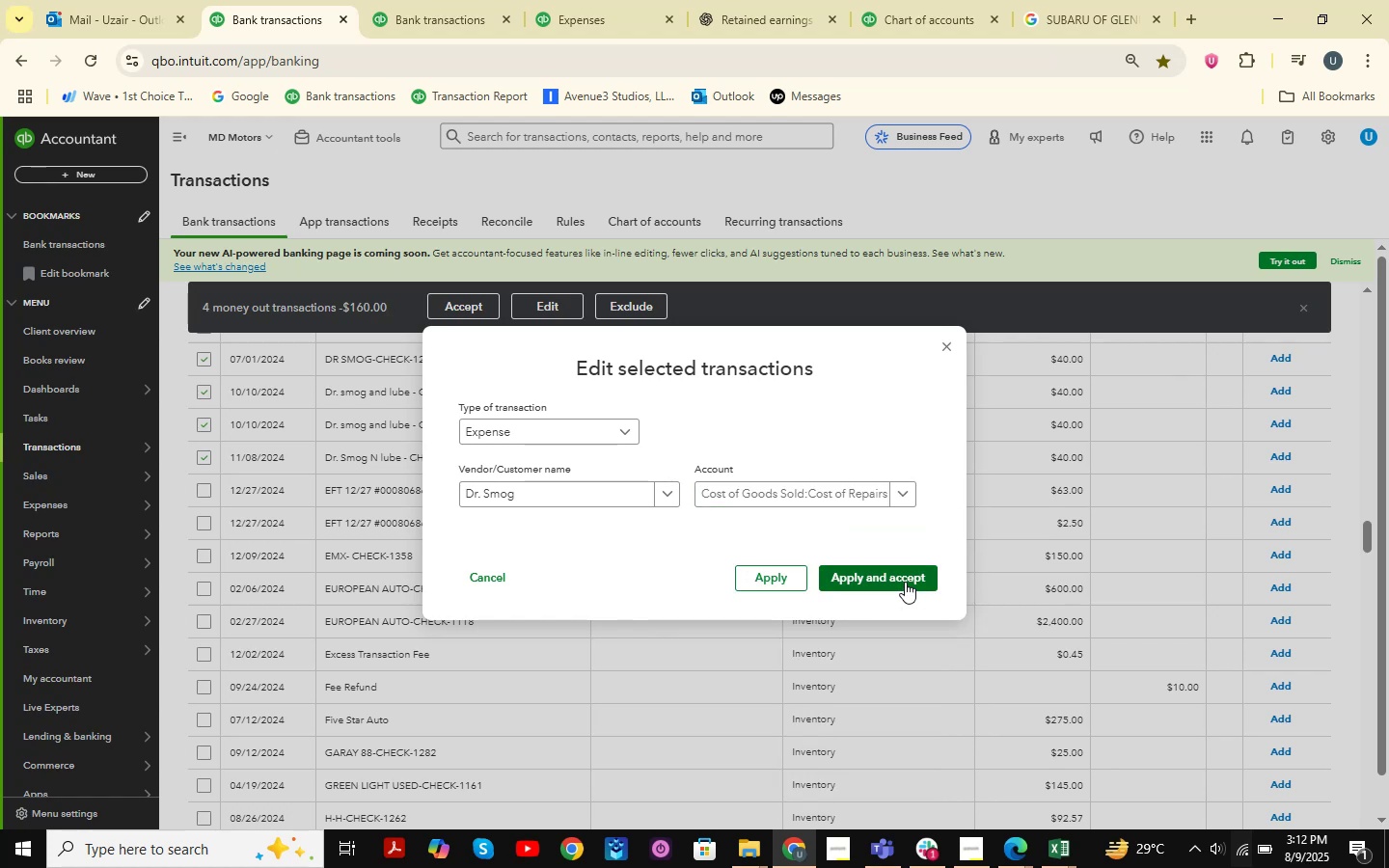 
left_click([905, 582])
 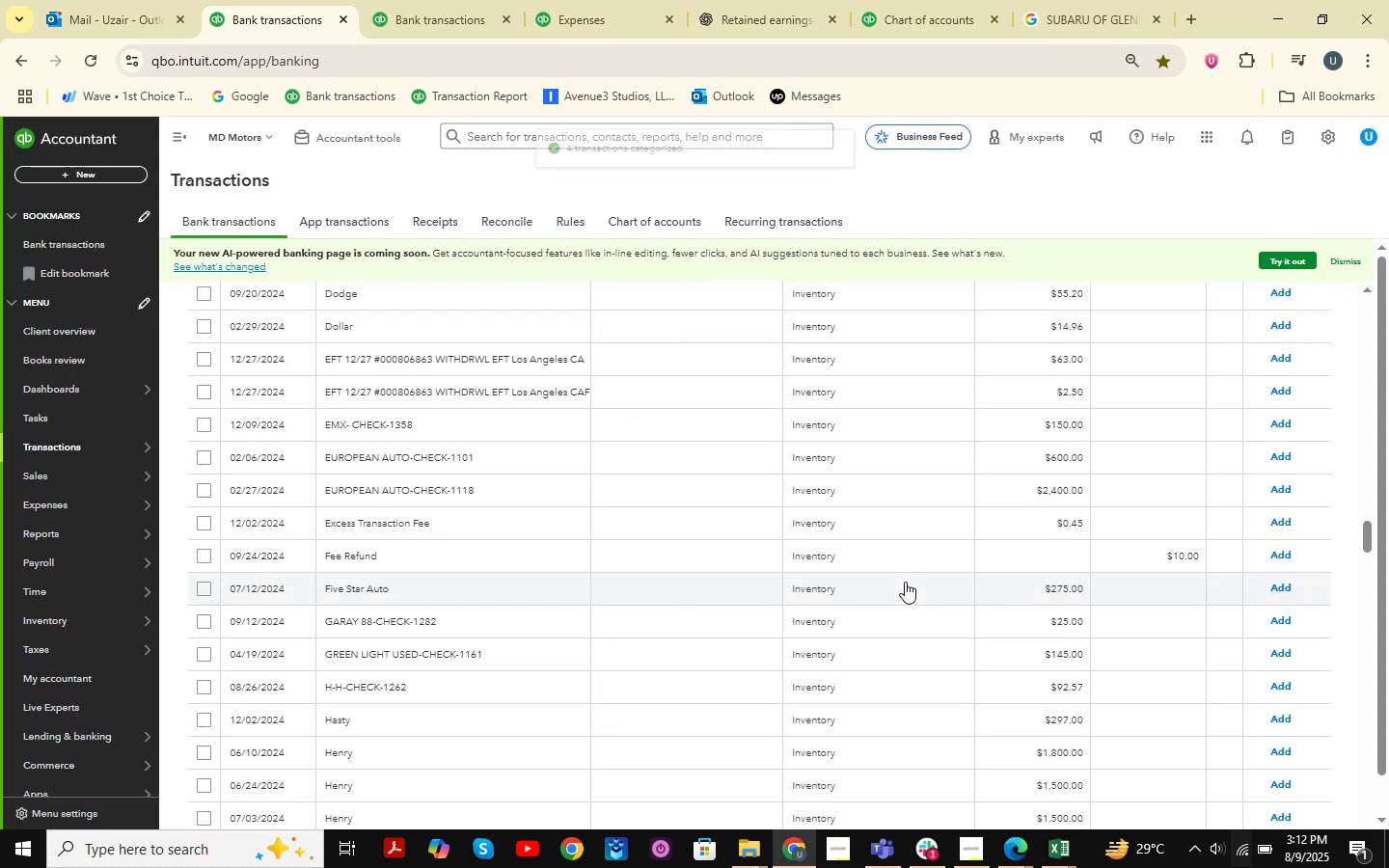 
wait(8.61)
 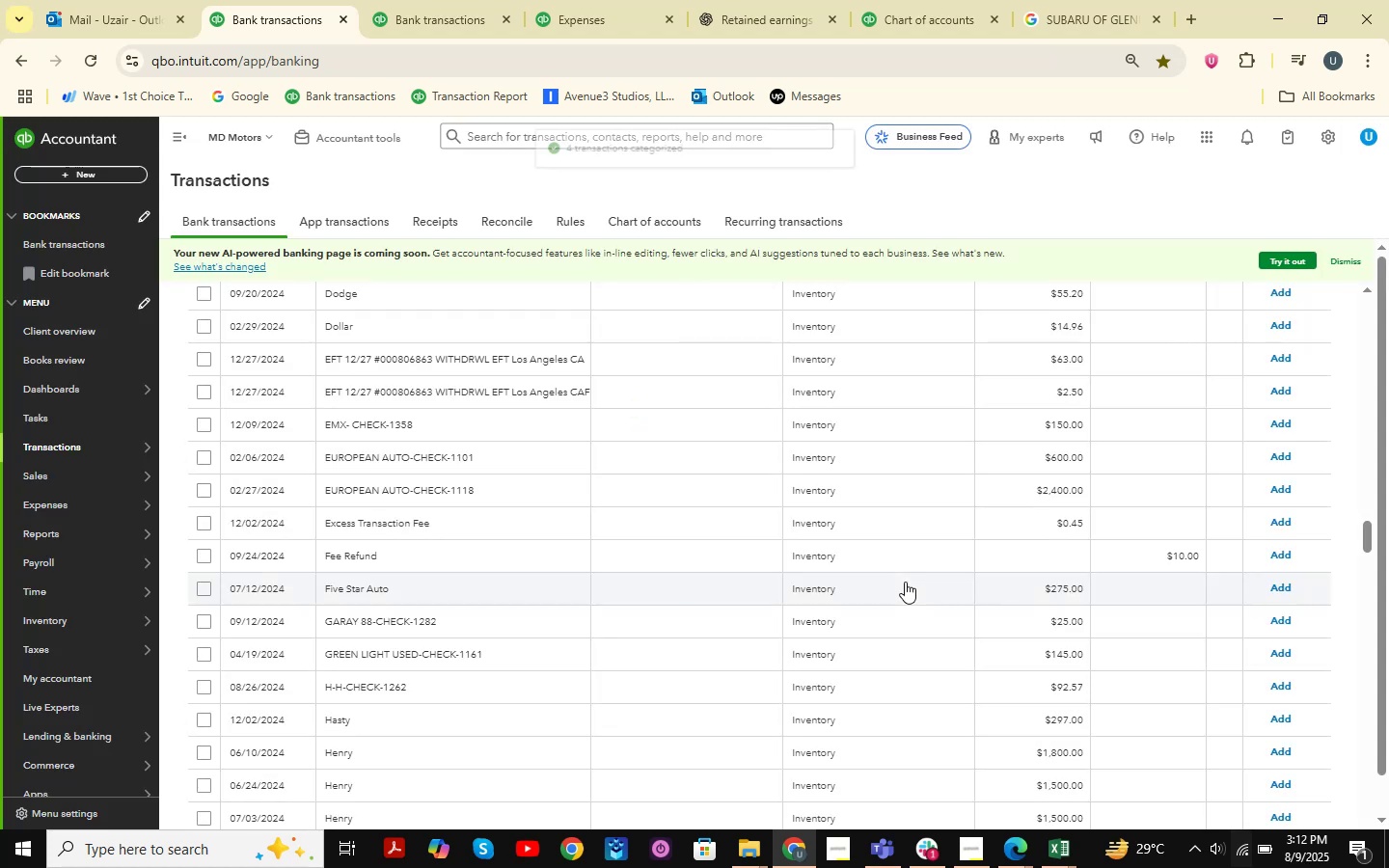 
left_click([355, 719])
 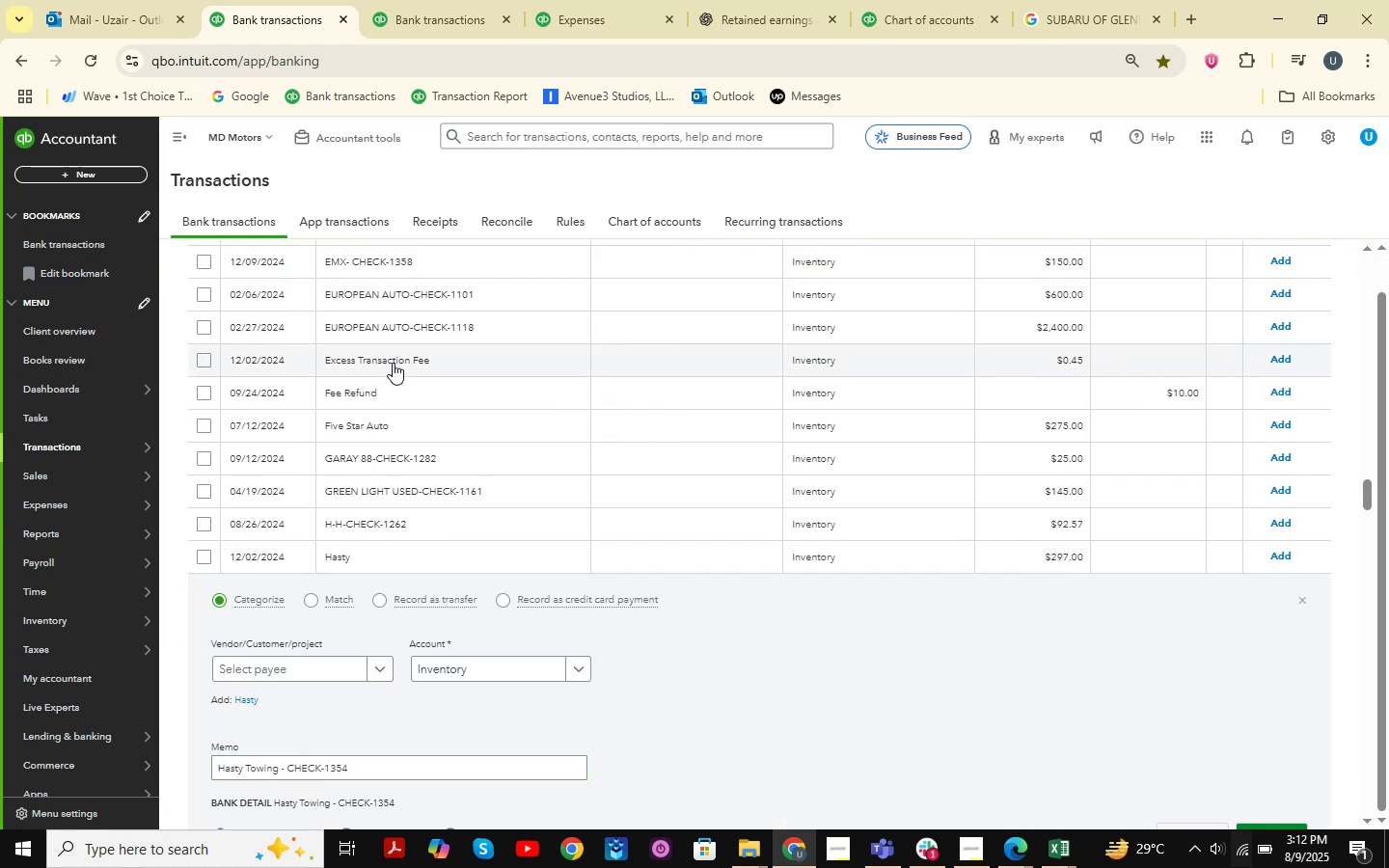 
wait(10.09)
 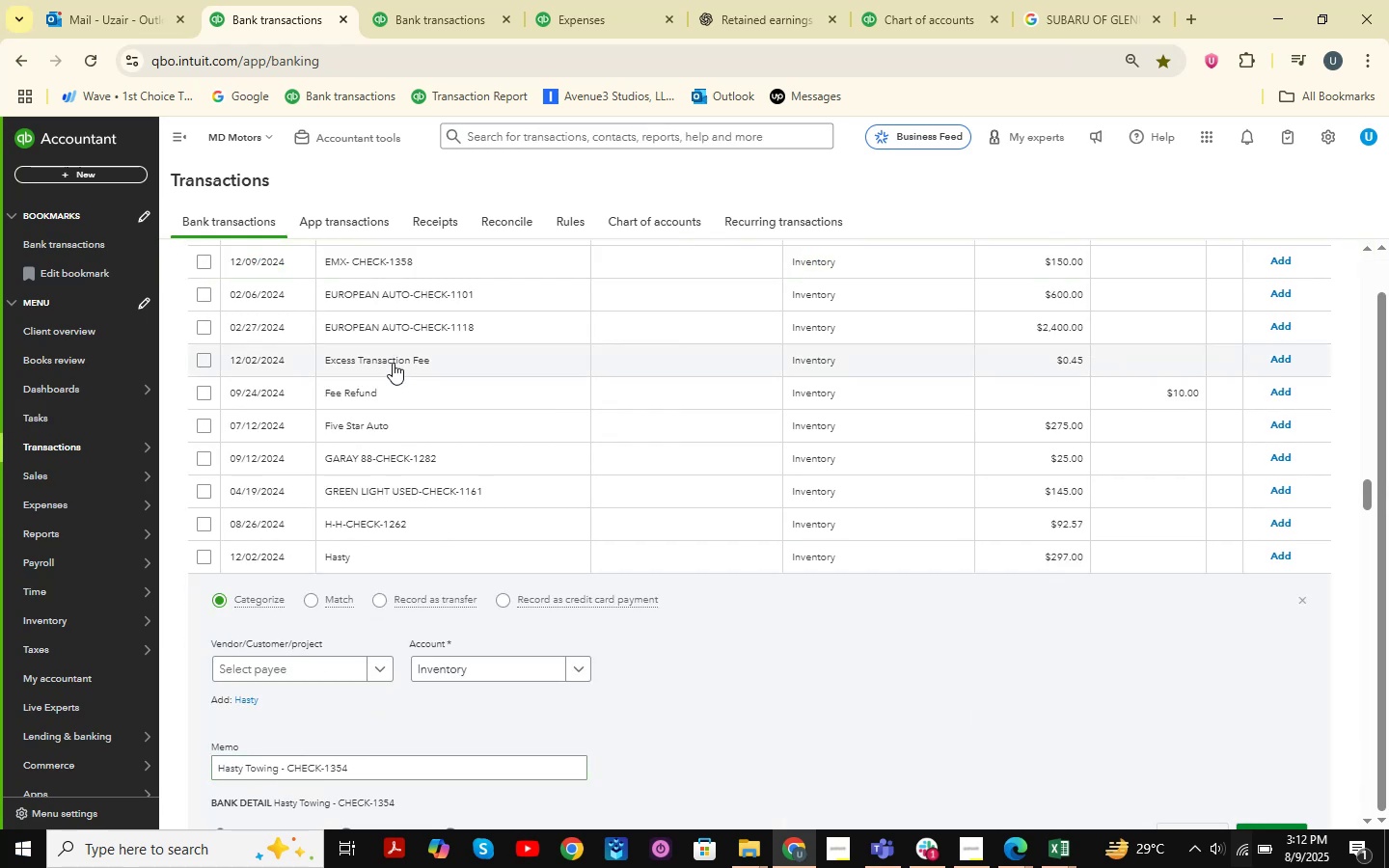 
left_click([1308, 596])
 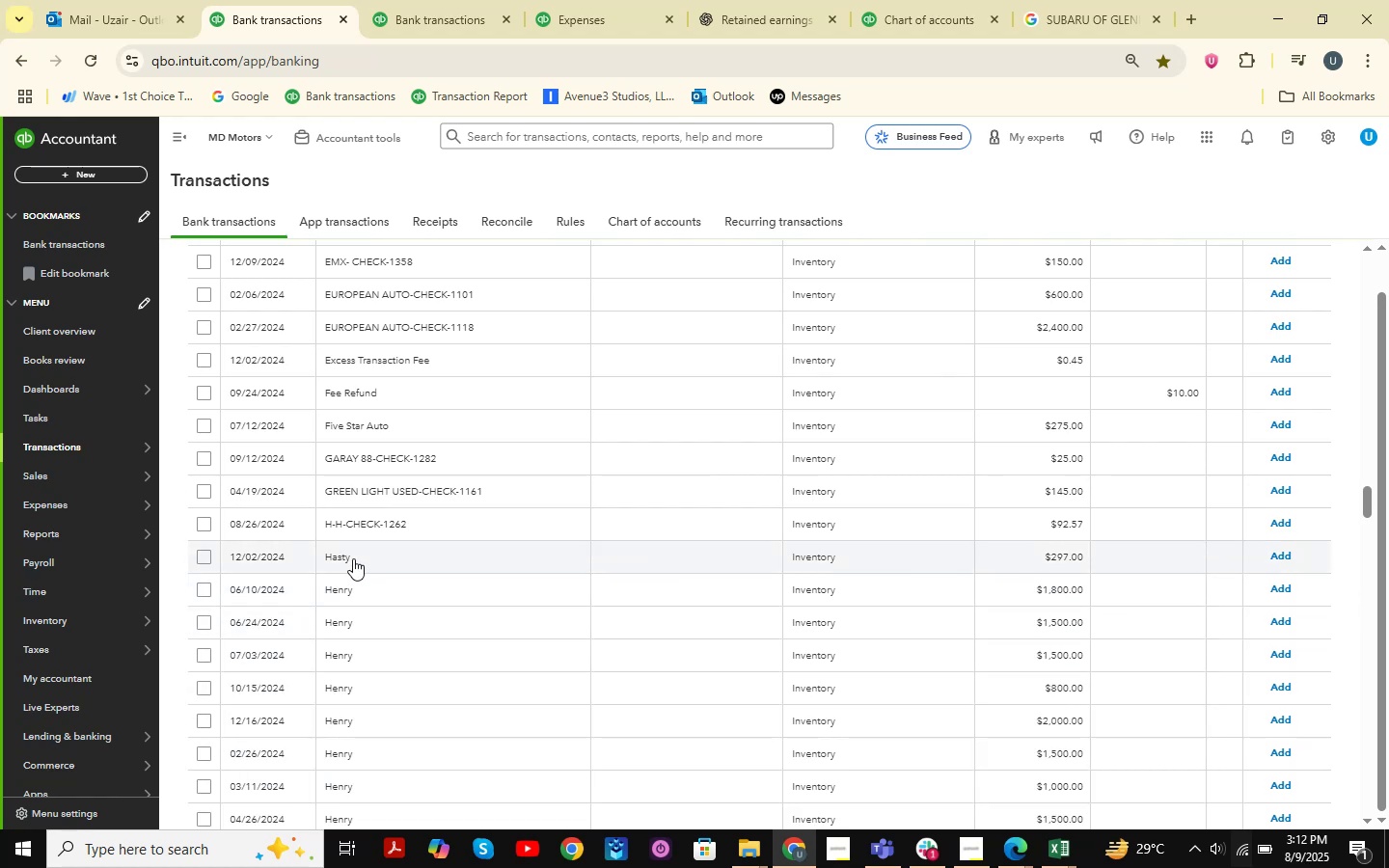 
wait(5.87)
 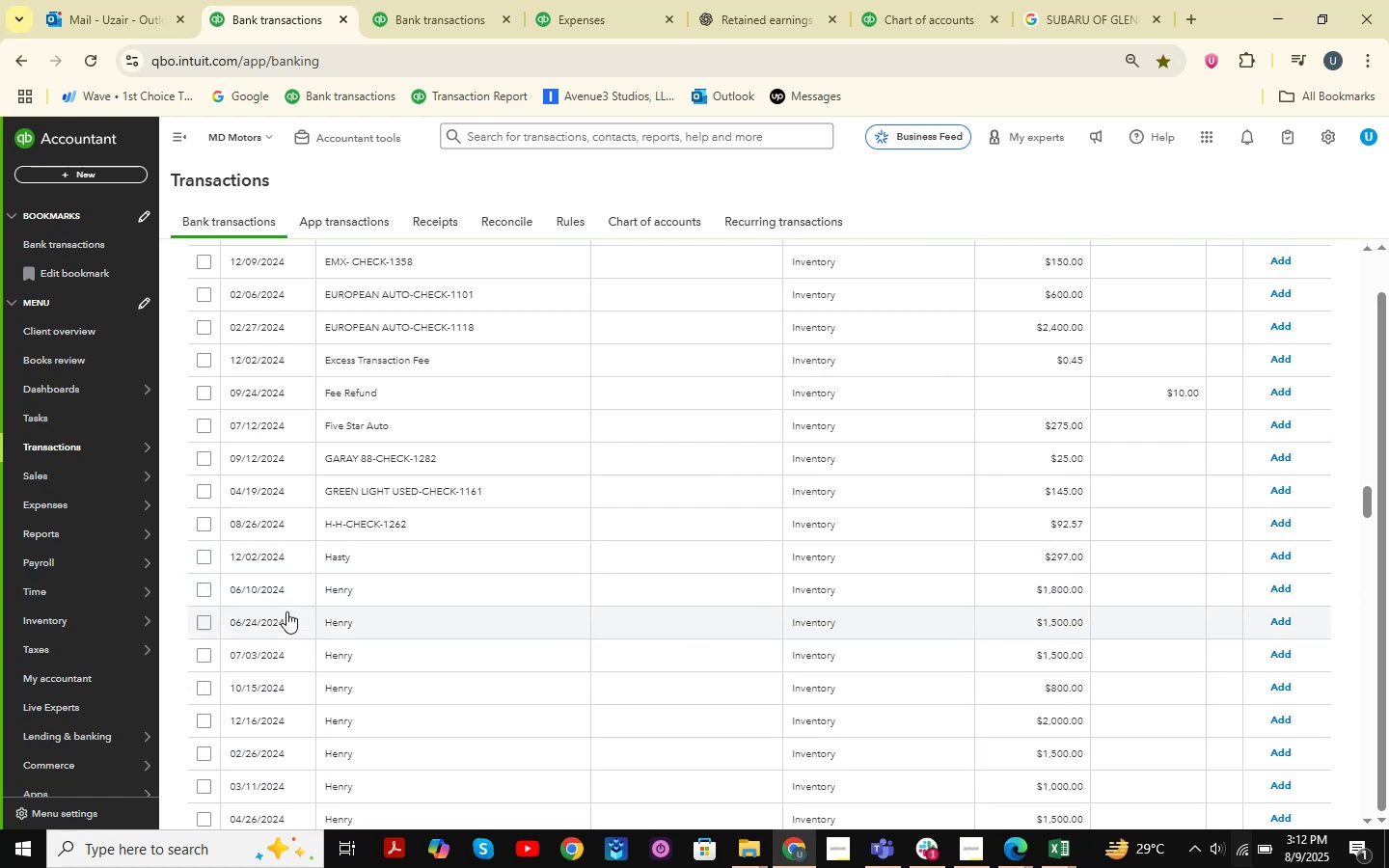 
left_click([364, 556])
 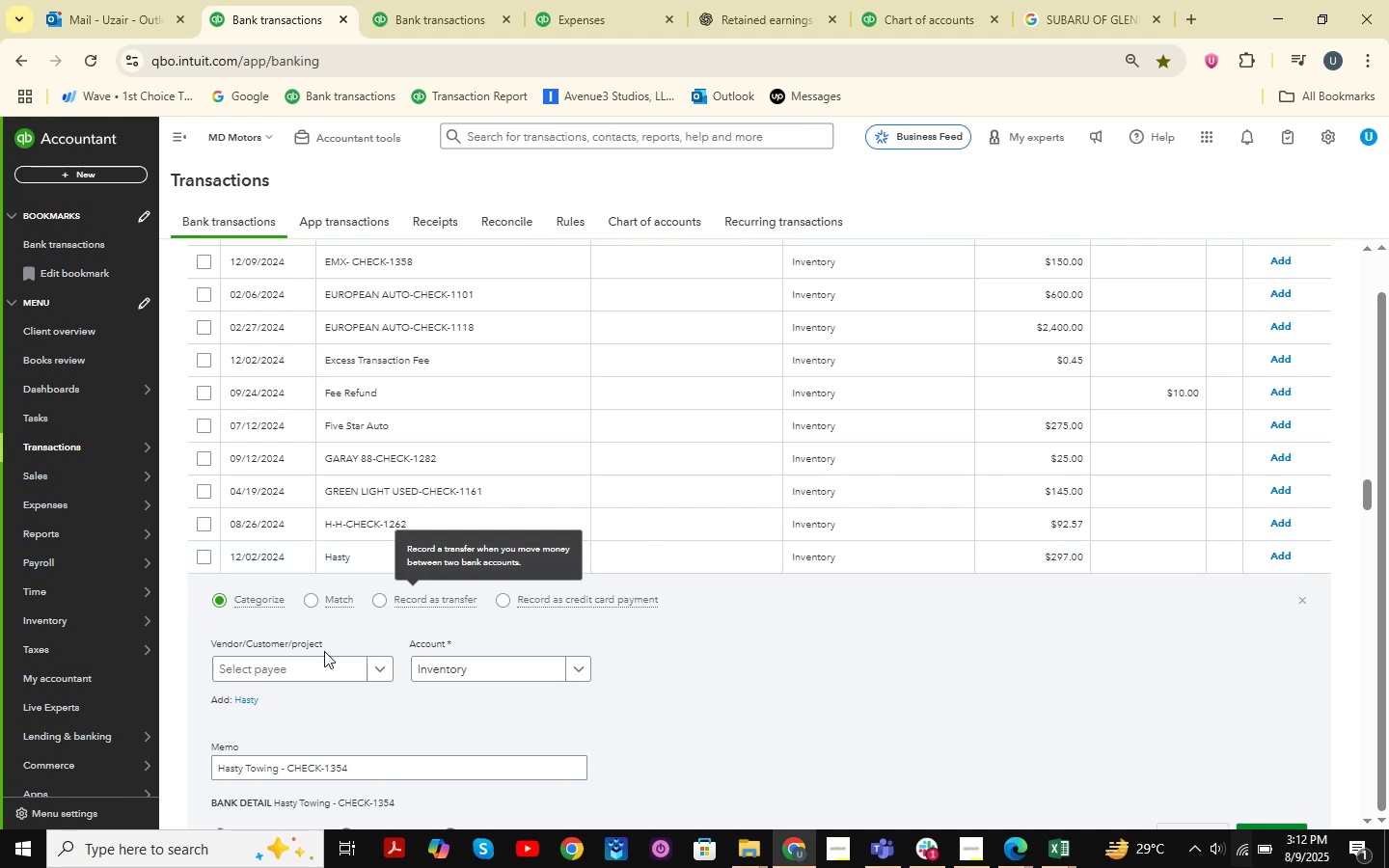 
left_click([346, 667])
 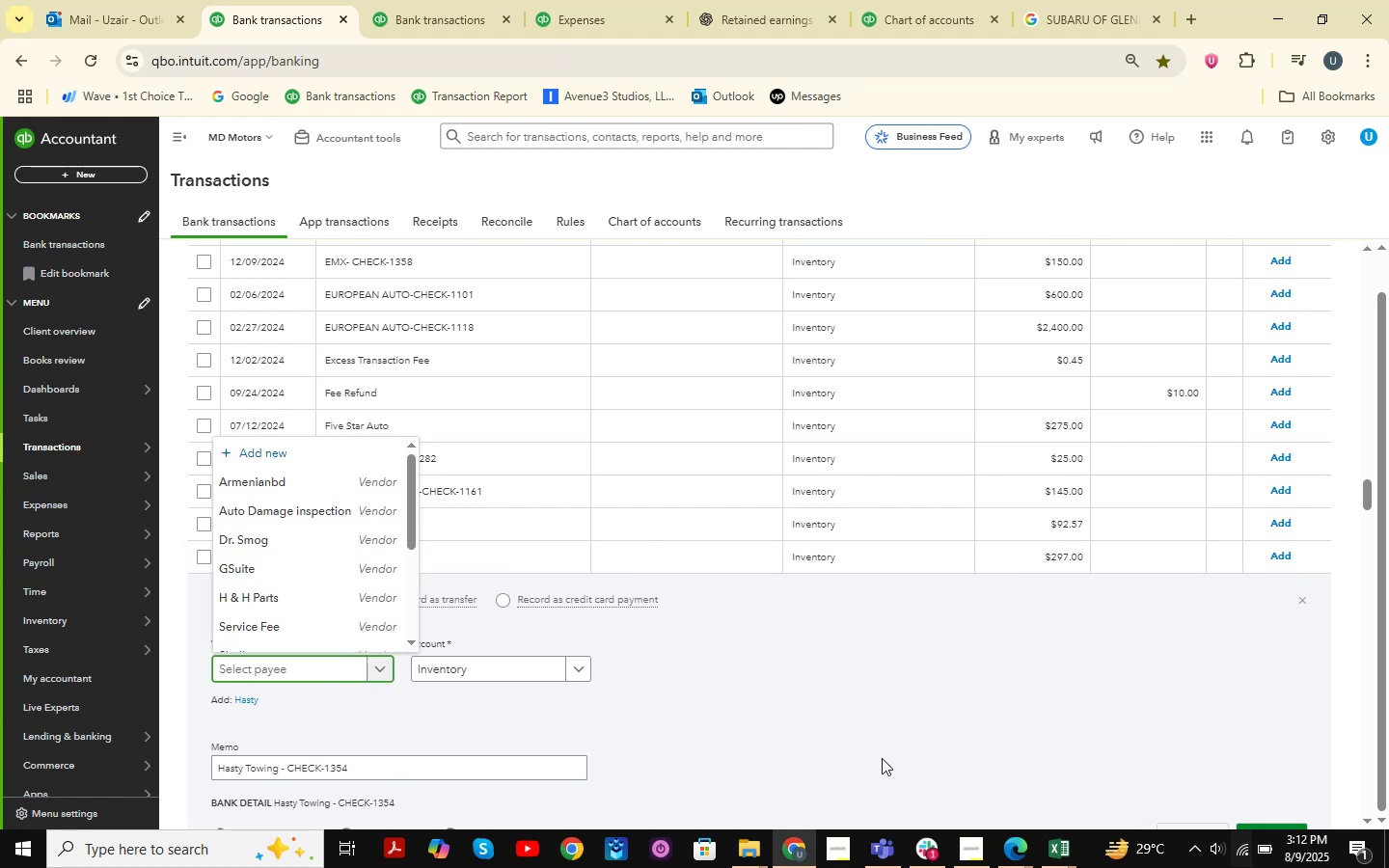 
type(tow)
 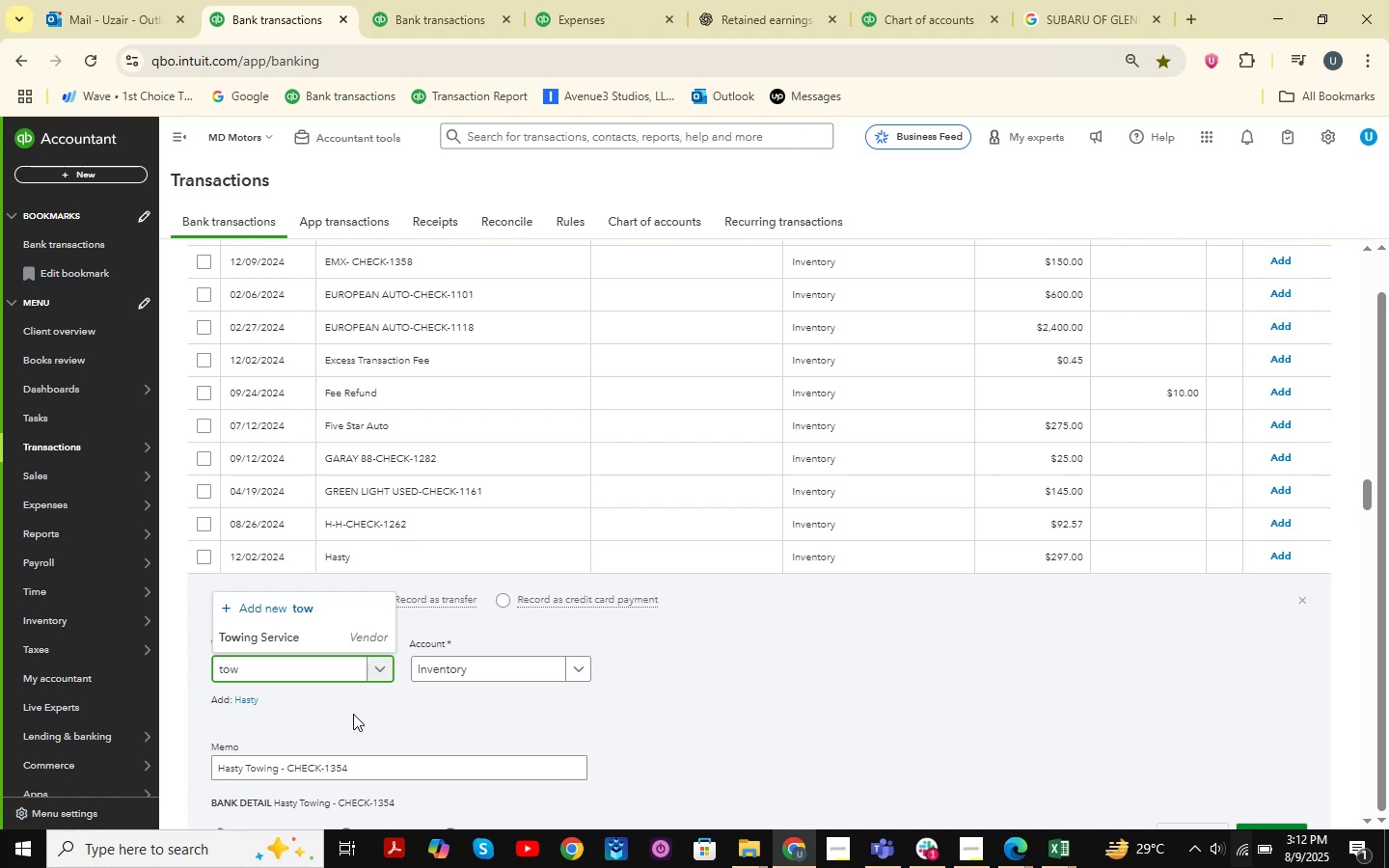 
wait(7.1)
 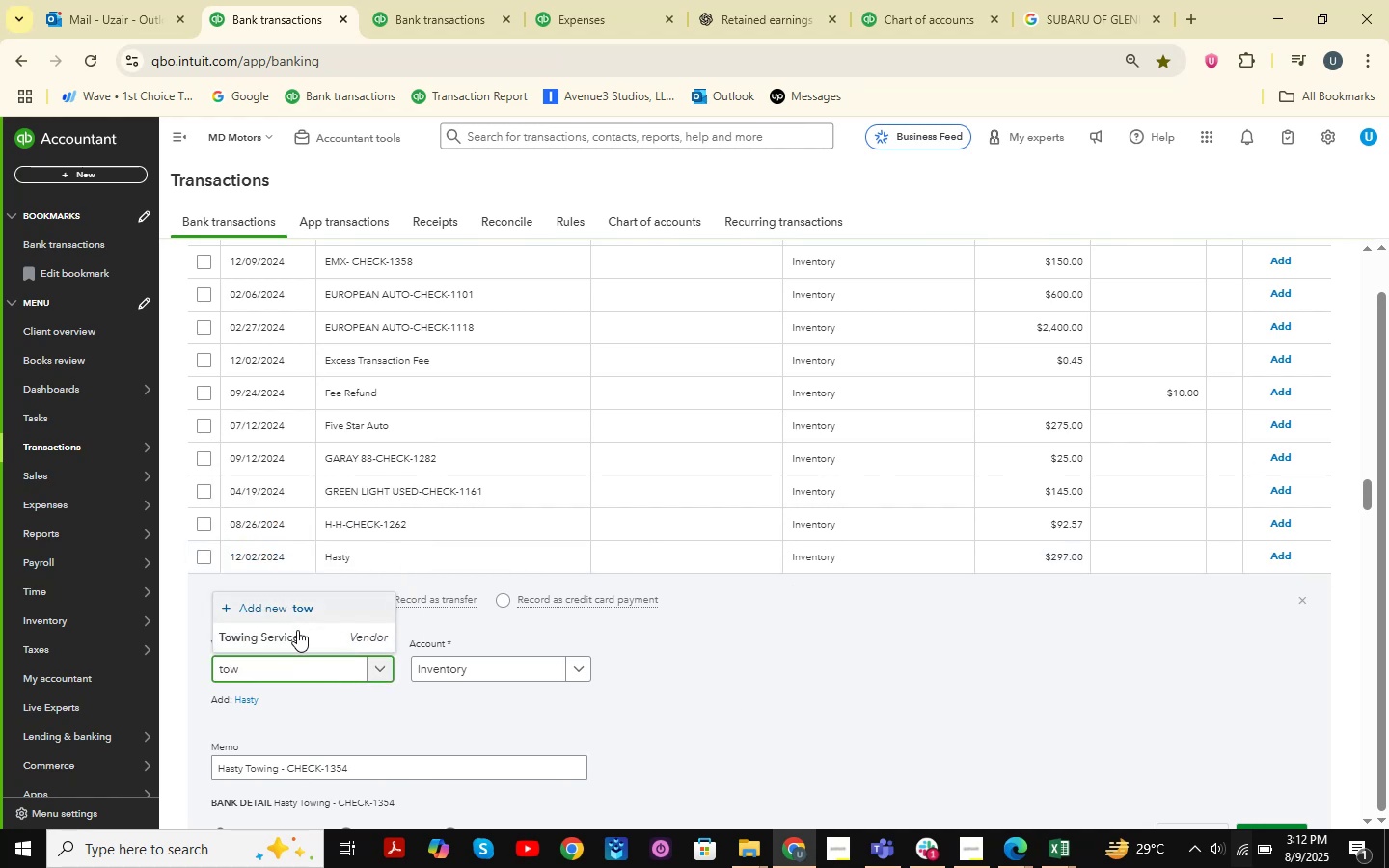 
left_click([315, 648])
 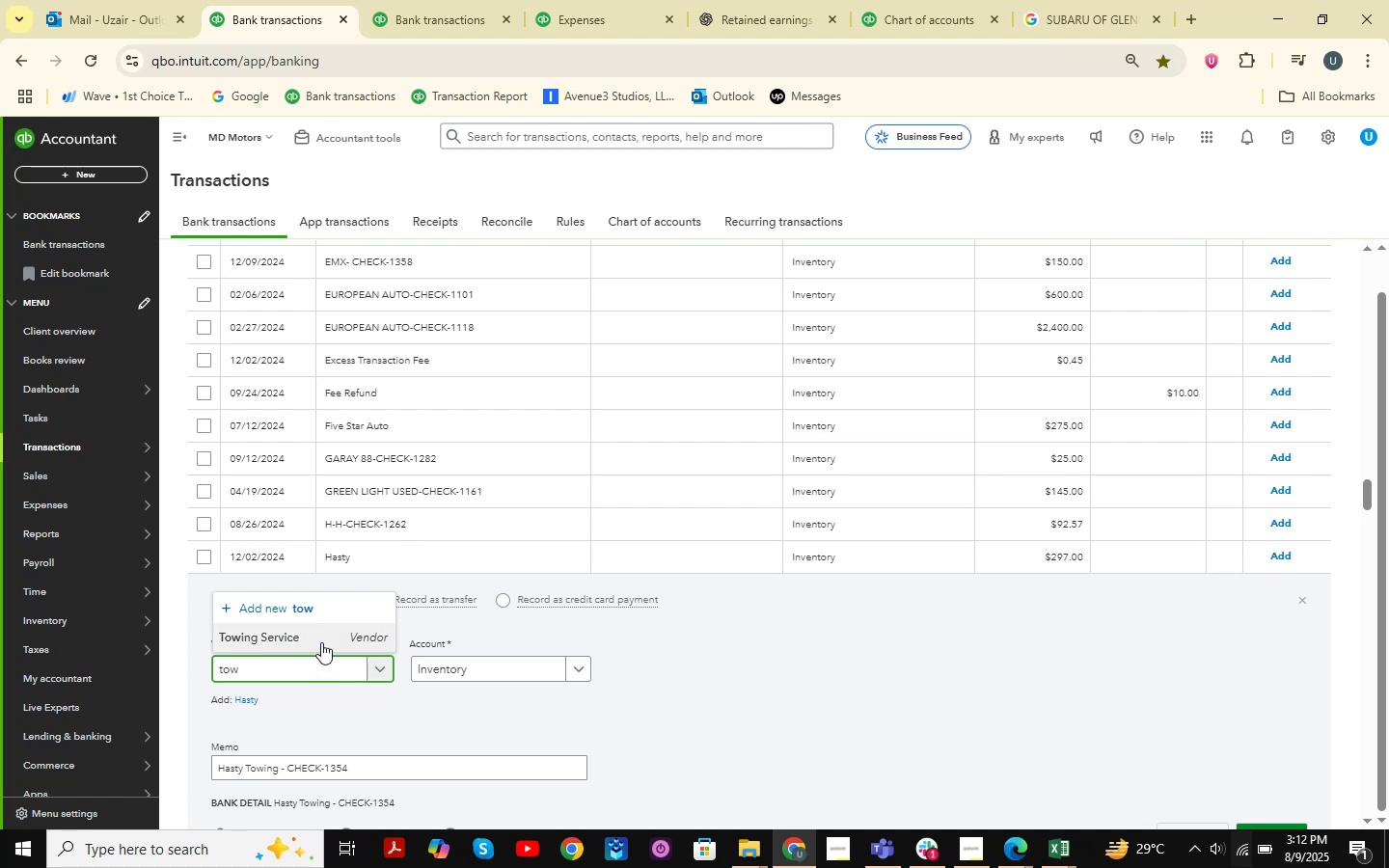 
left_click([321, 642])
 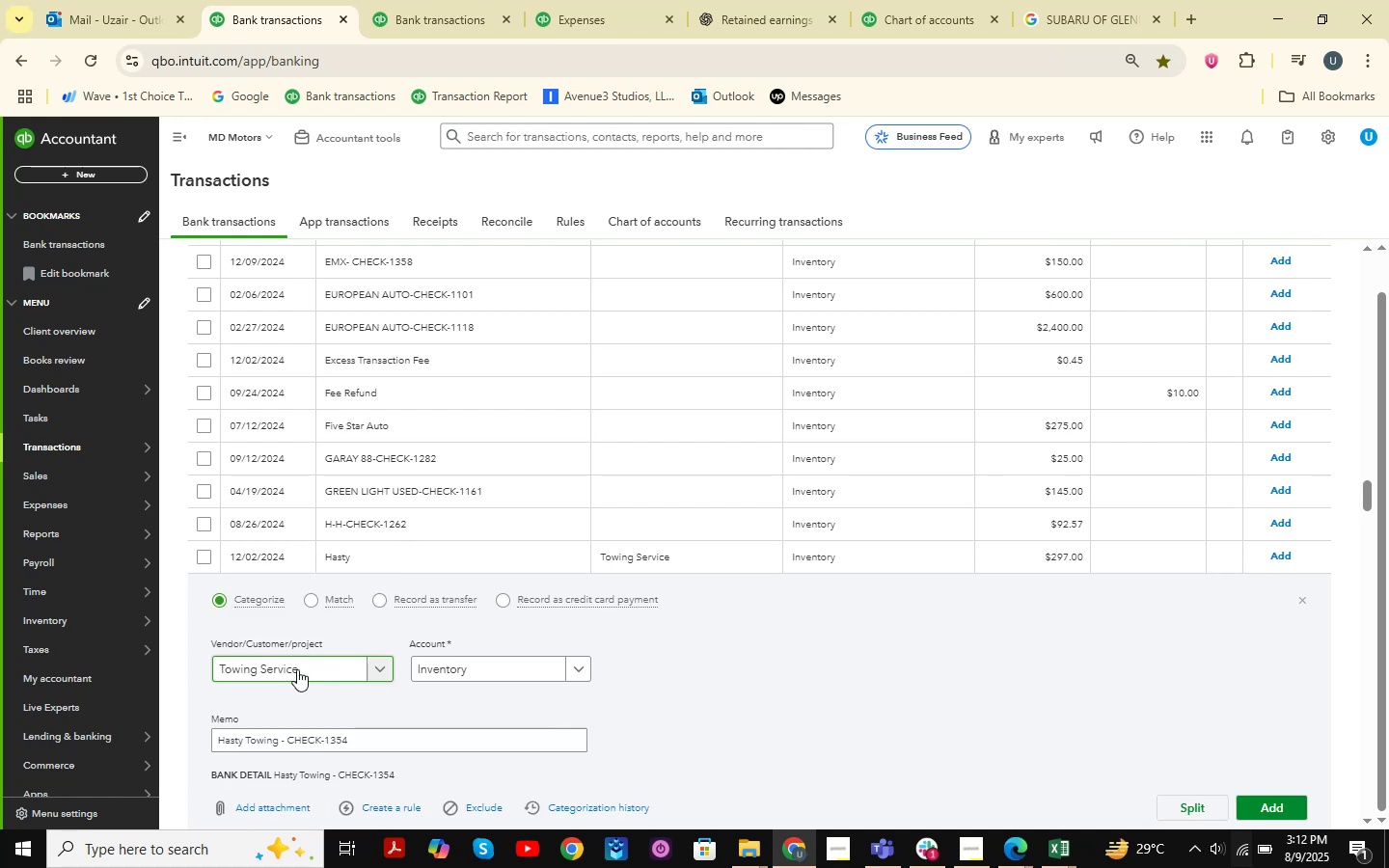 
left_click([318, 663])
 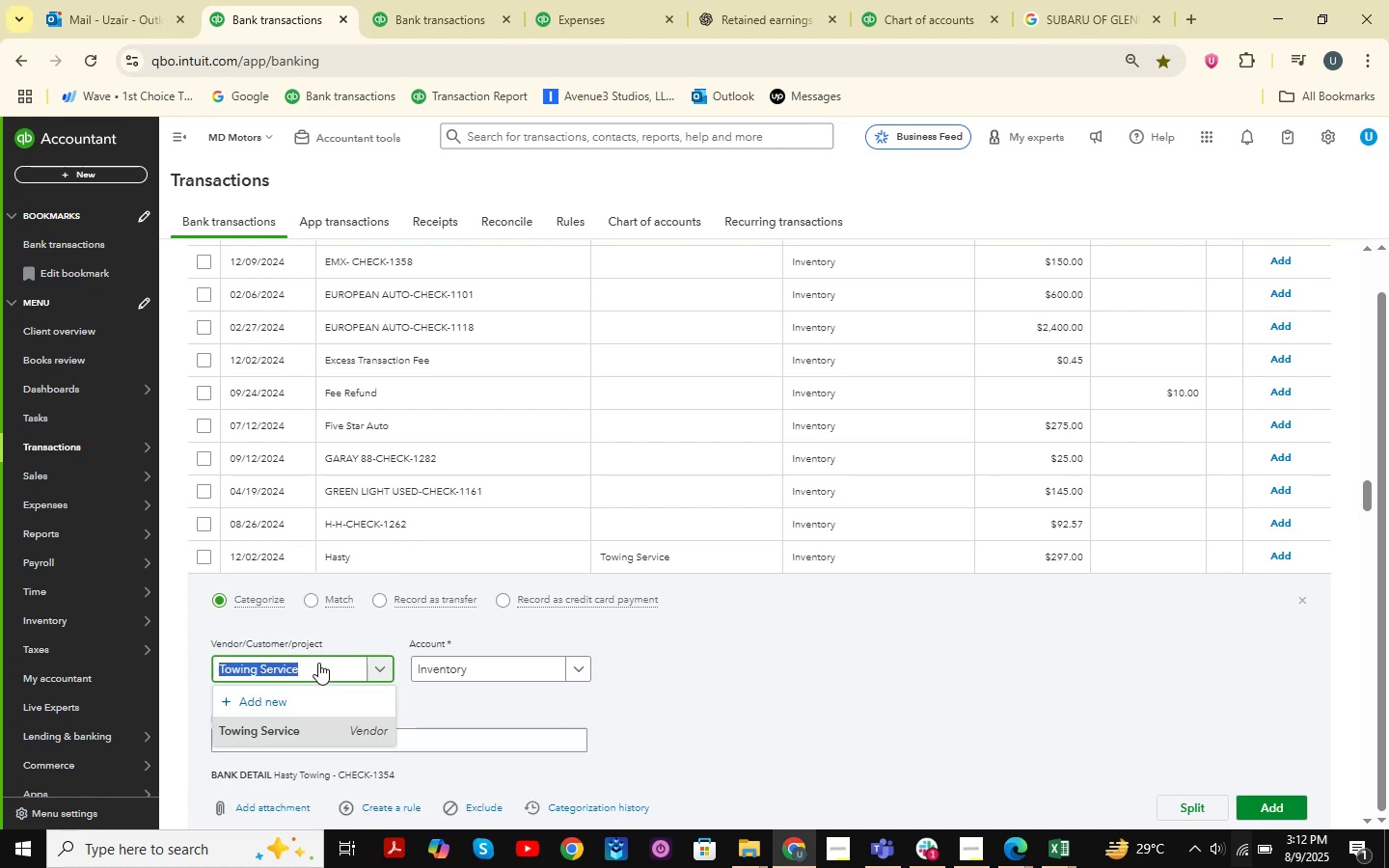 
key(Backspace)
 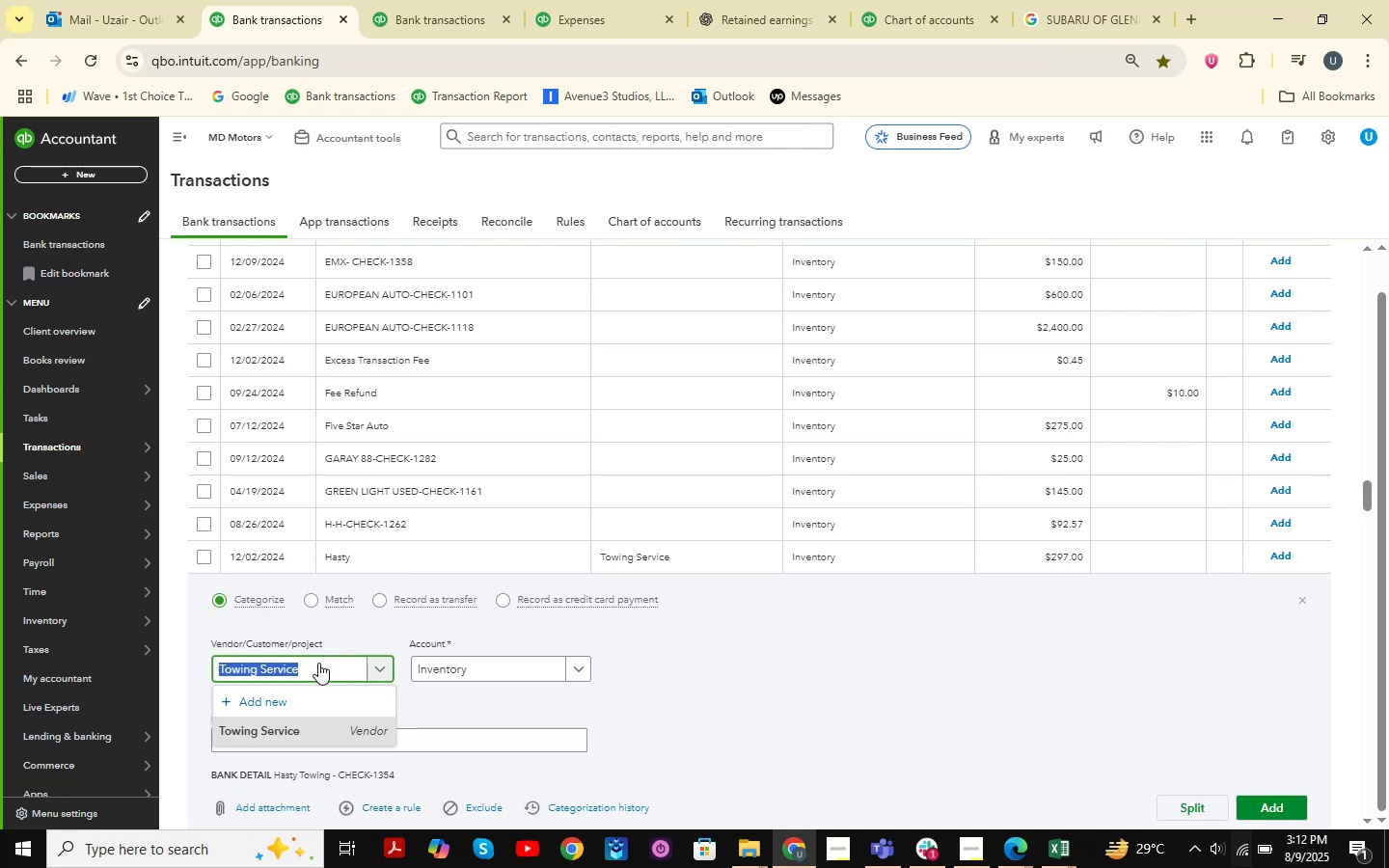 
key(Backspace)
 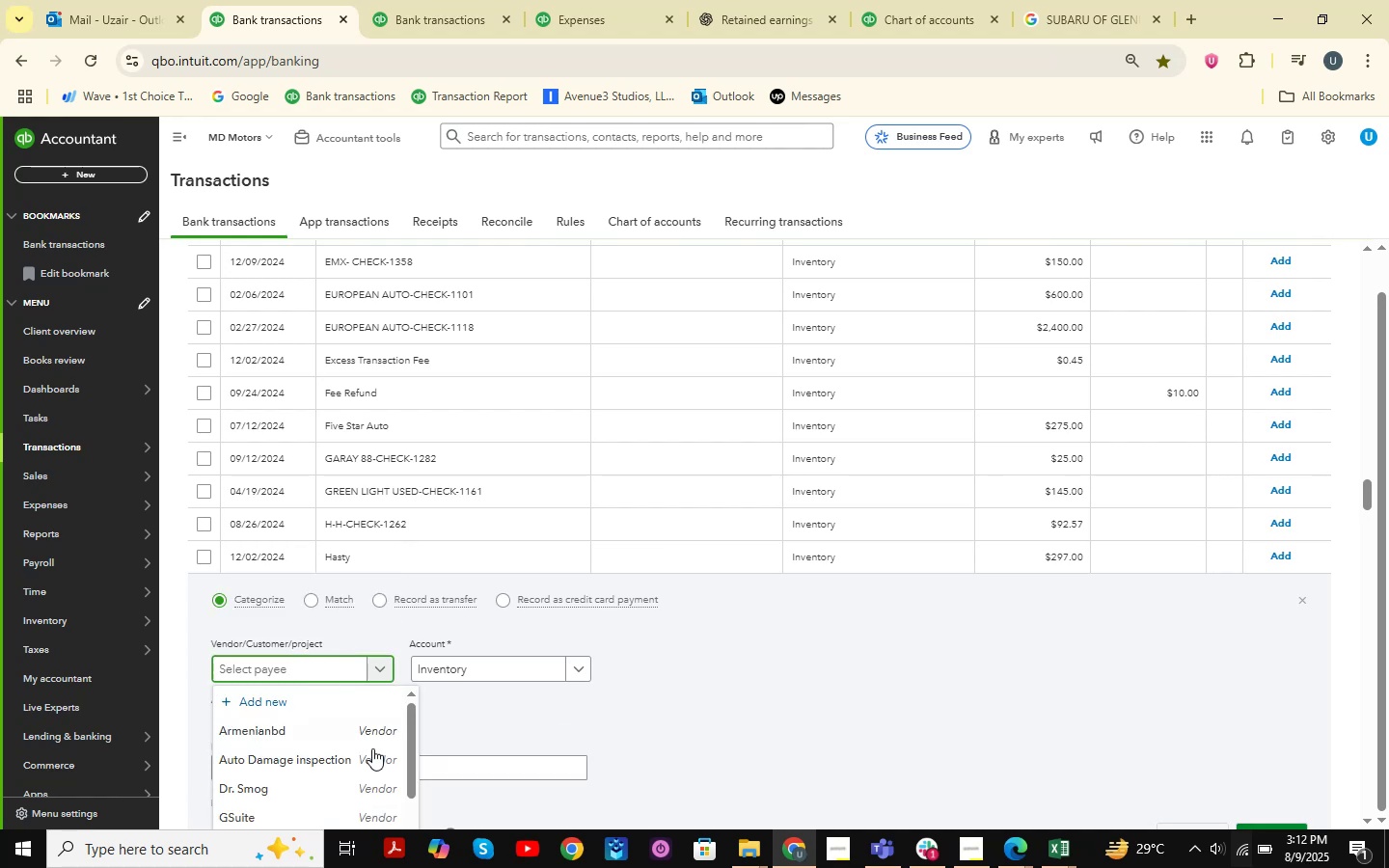 
left_click([494, 702])
 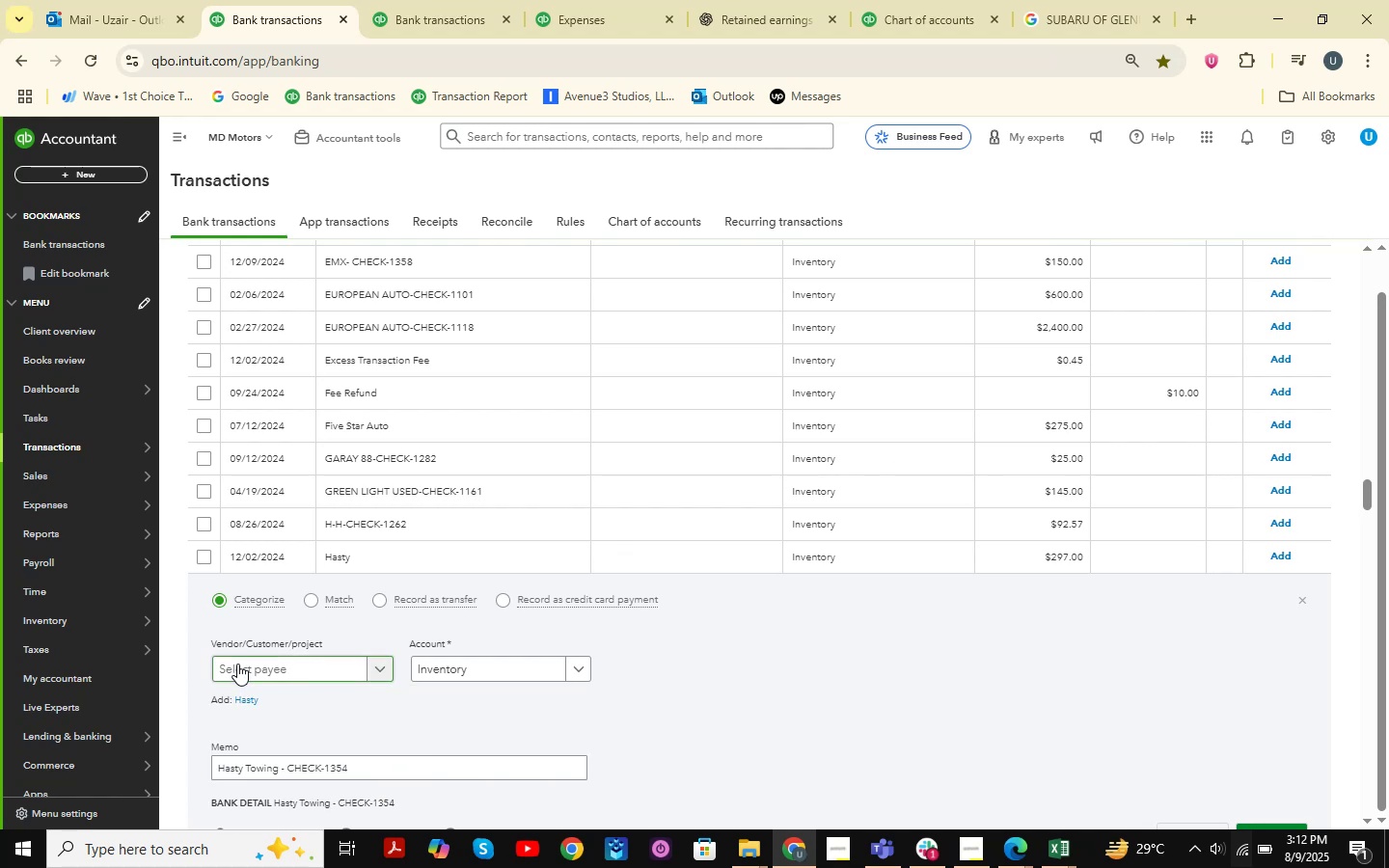 
left_click([236, 663])
 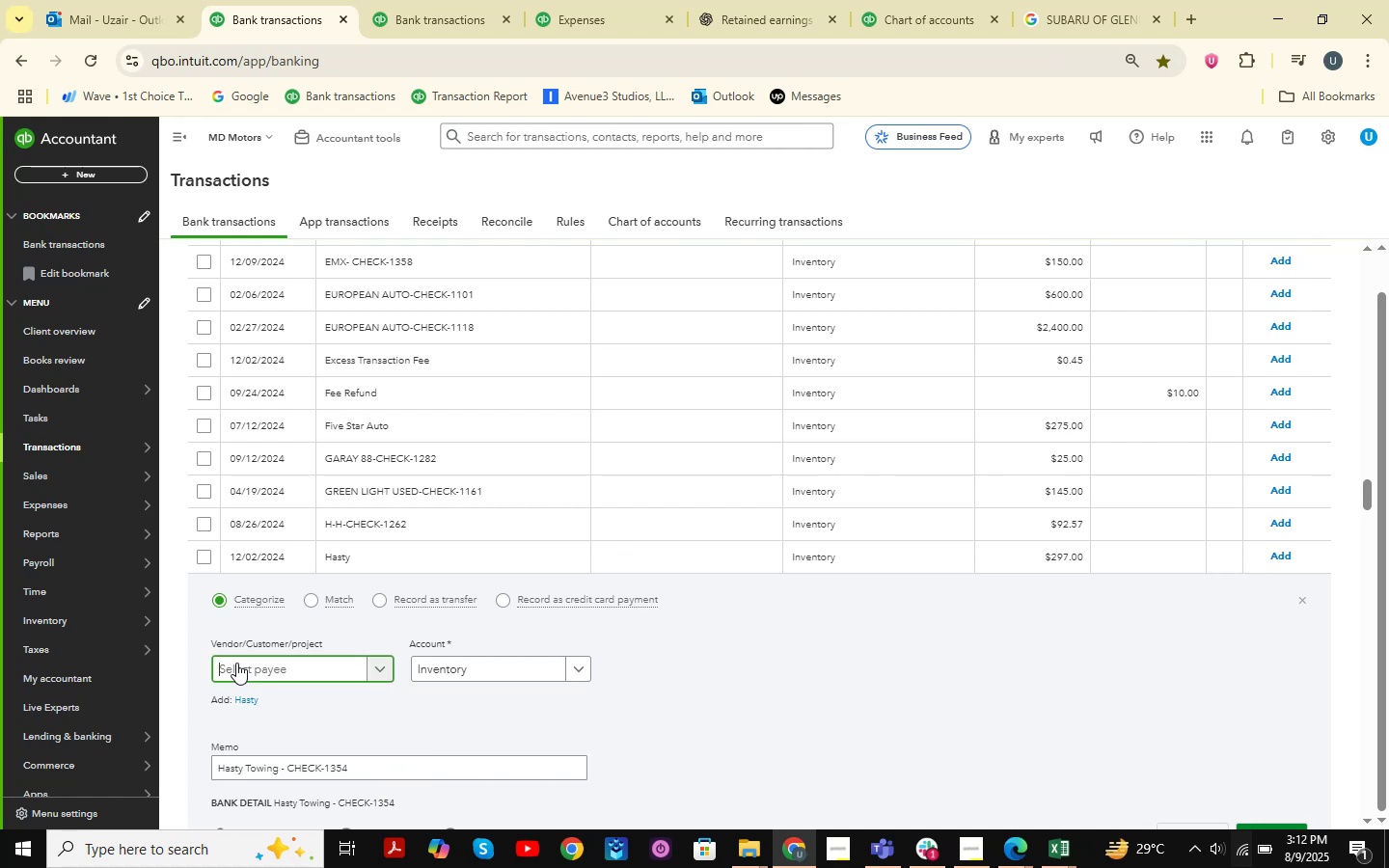 
key(T)
 